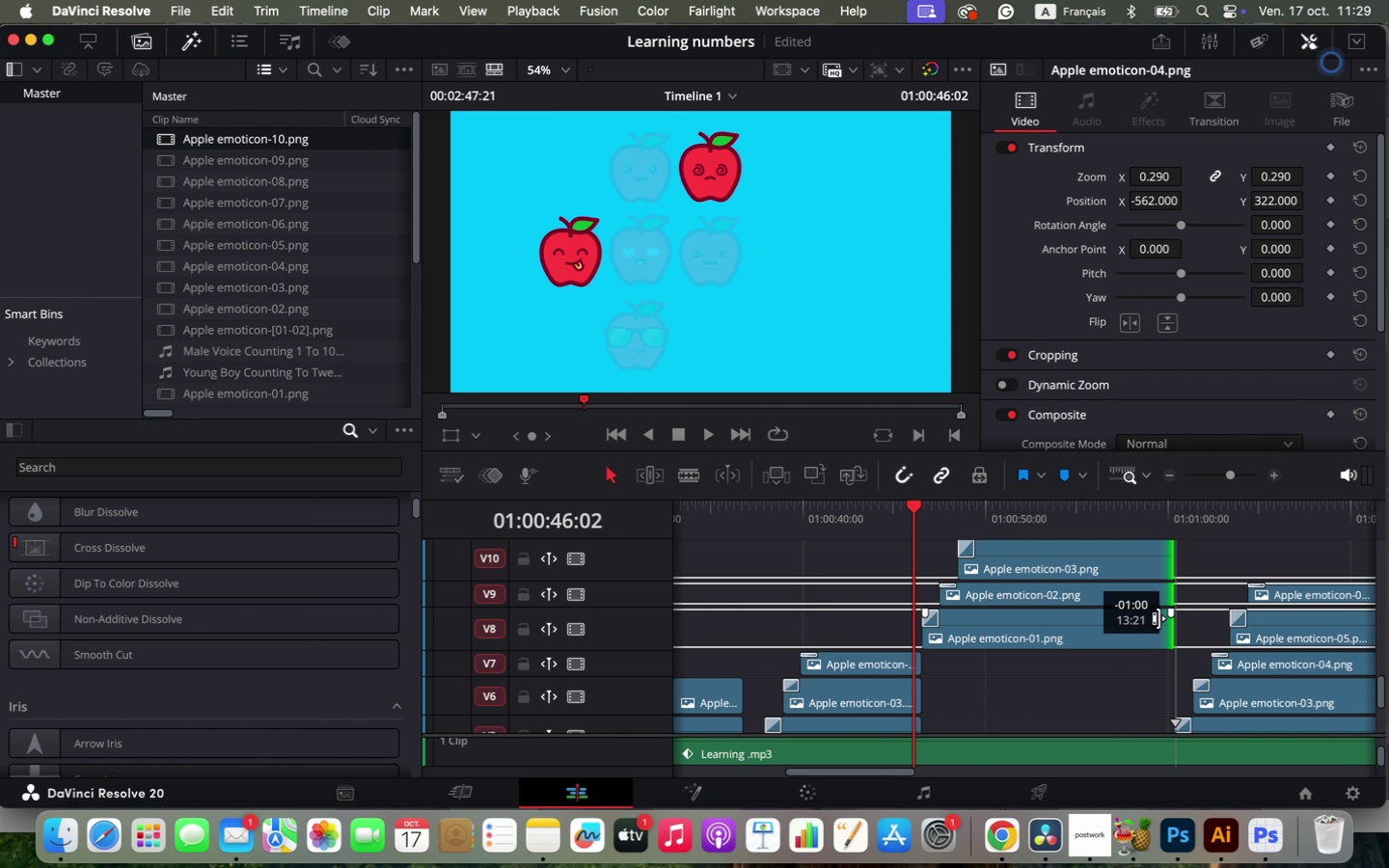 
left_click_drag(start_coordinate=[1117, 633], to_coordinate=[1121, 717])
 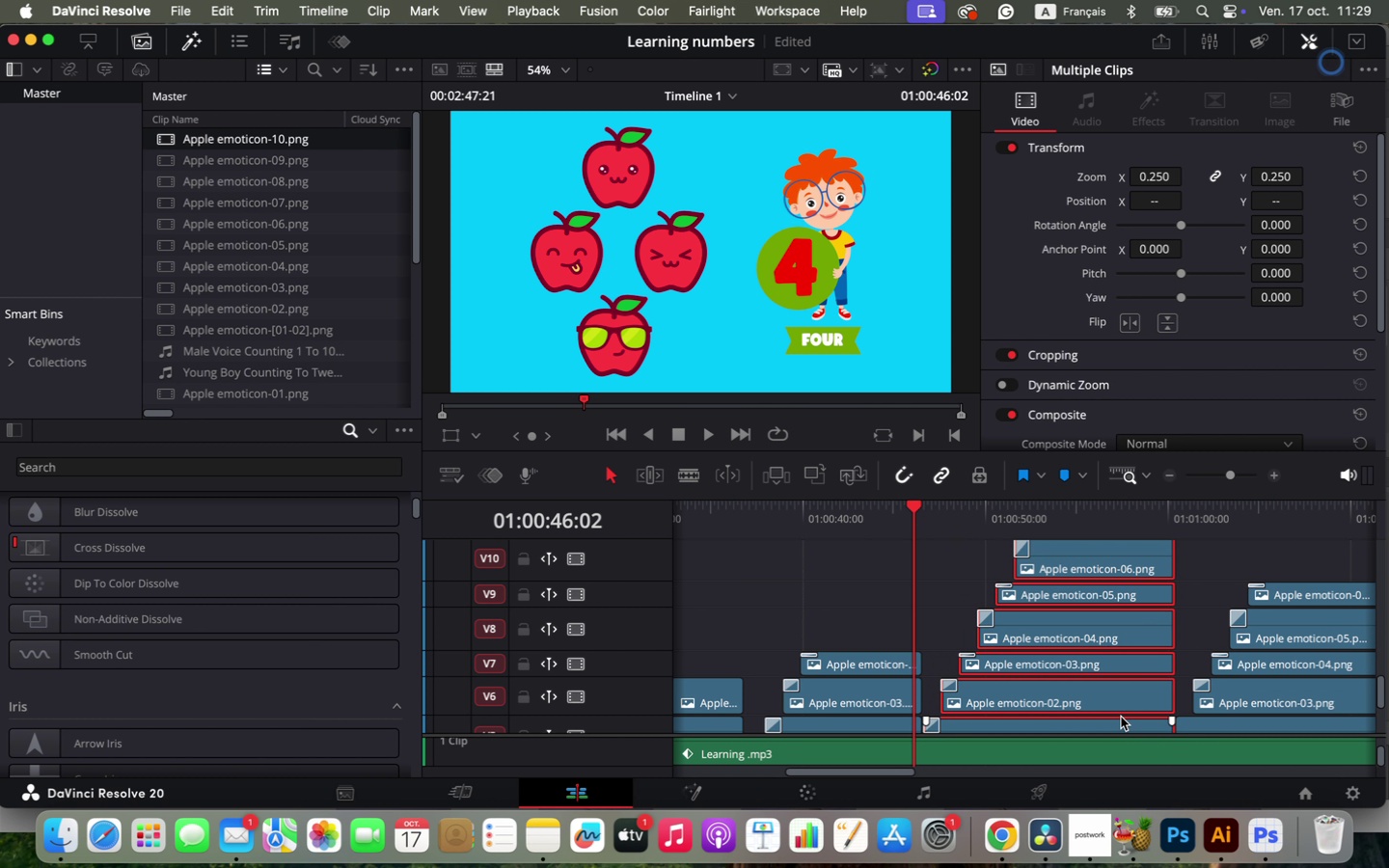 
key(Space)
 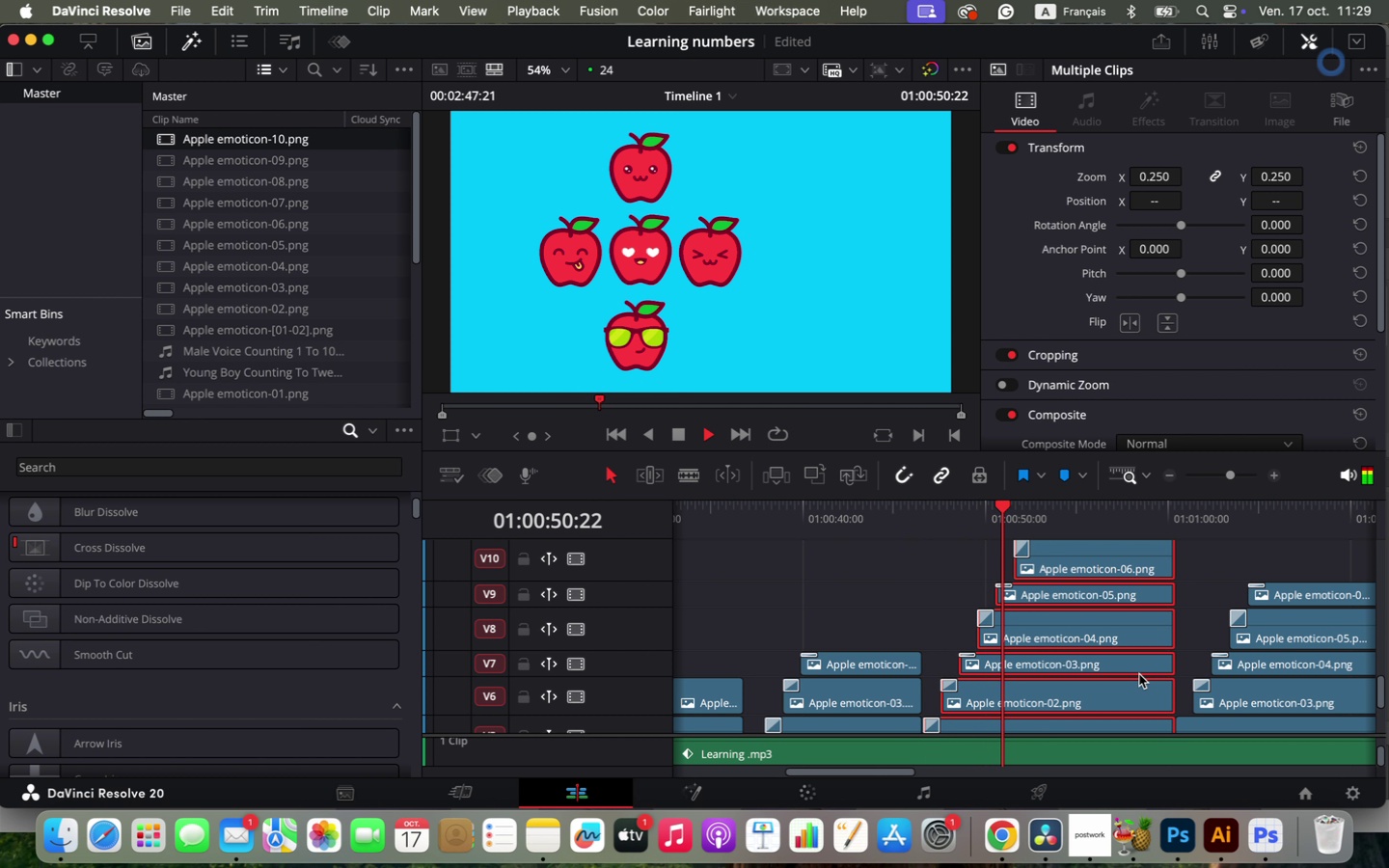 
wait(6.74)
 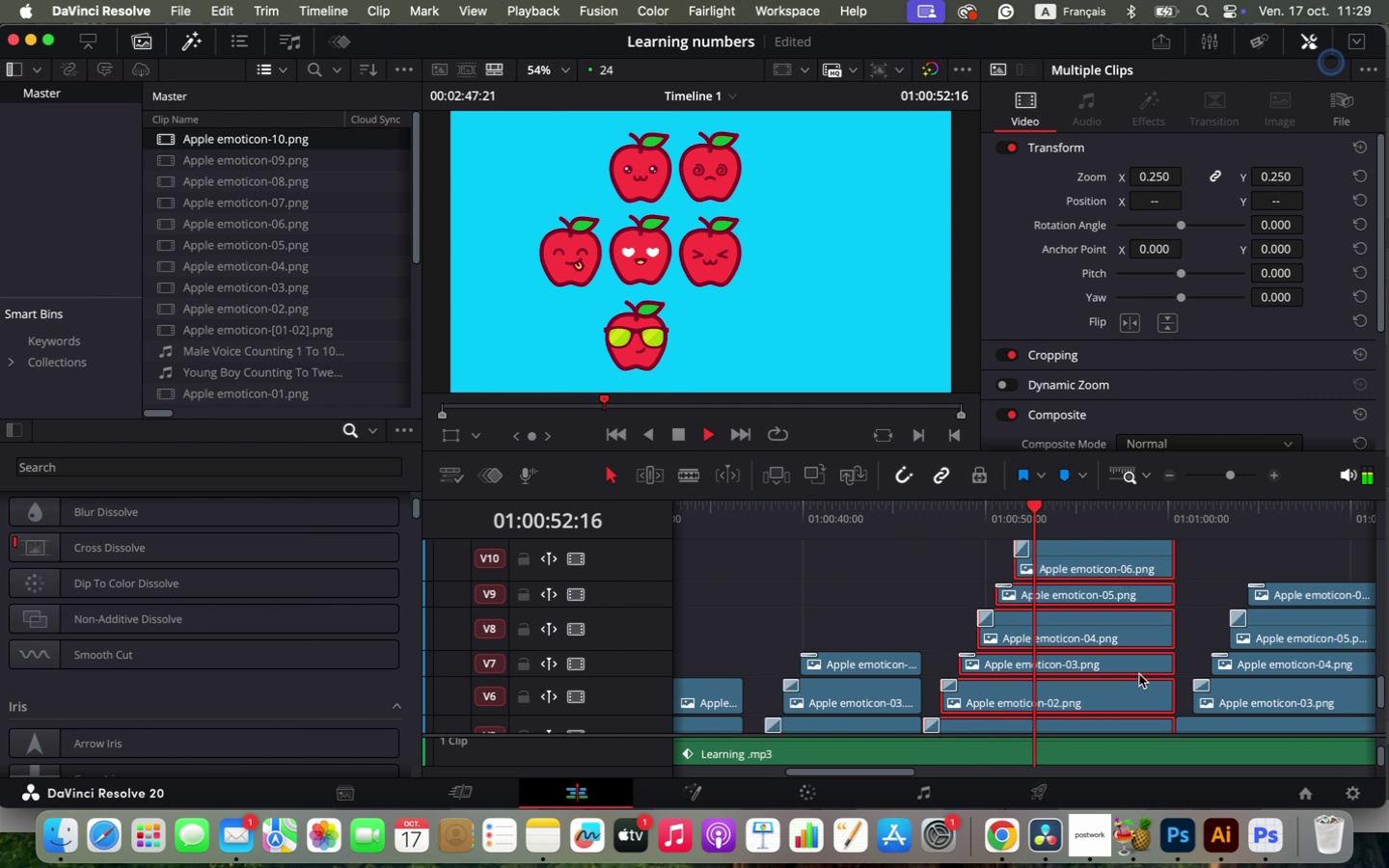 
key(Space)
 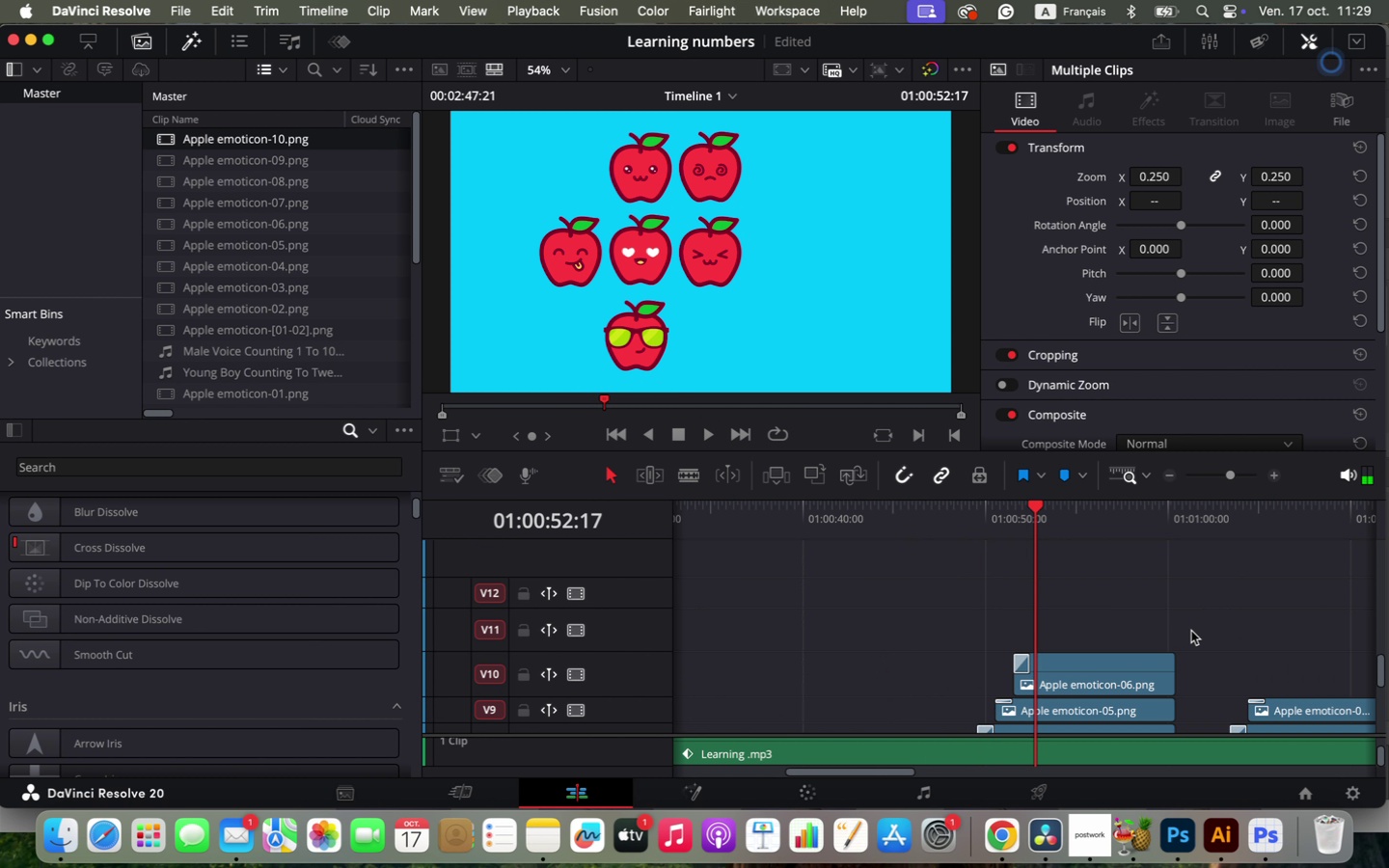 
scroll: coordinate [1145, 625], scroll_direction: up, amount: 1.0
 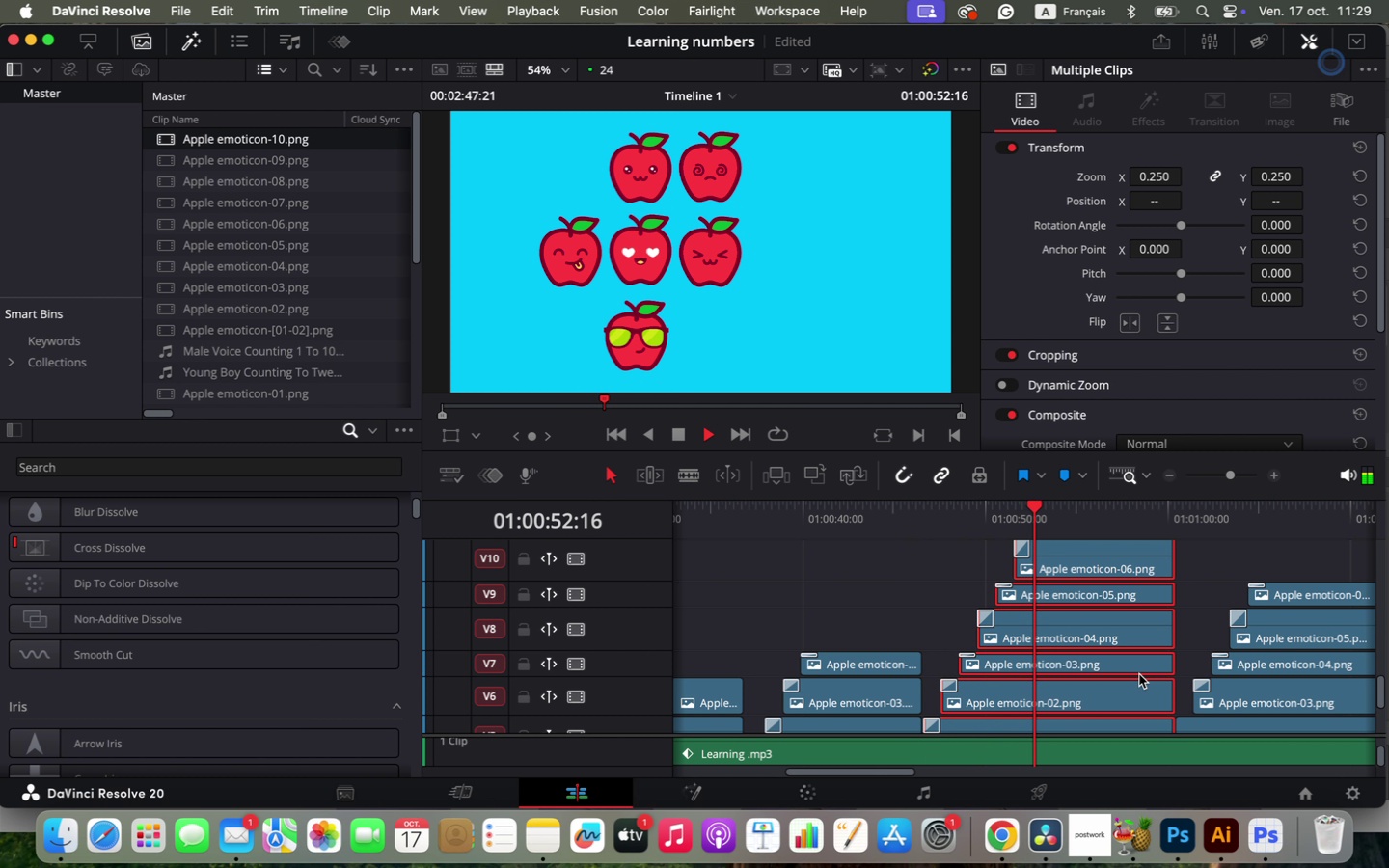 
double_click([1141, 683])
 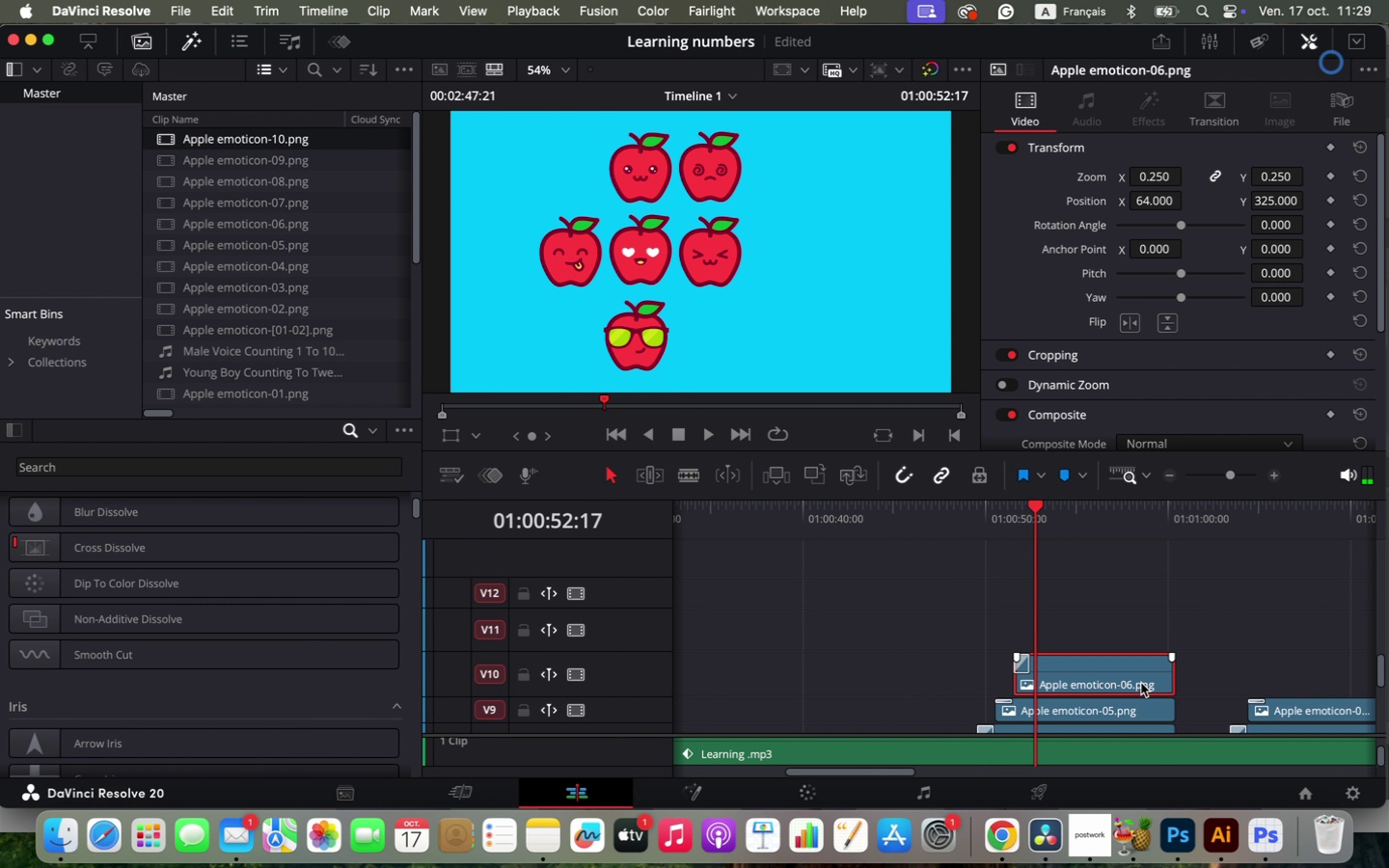 
key(Backspace)
 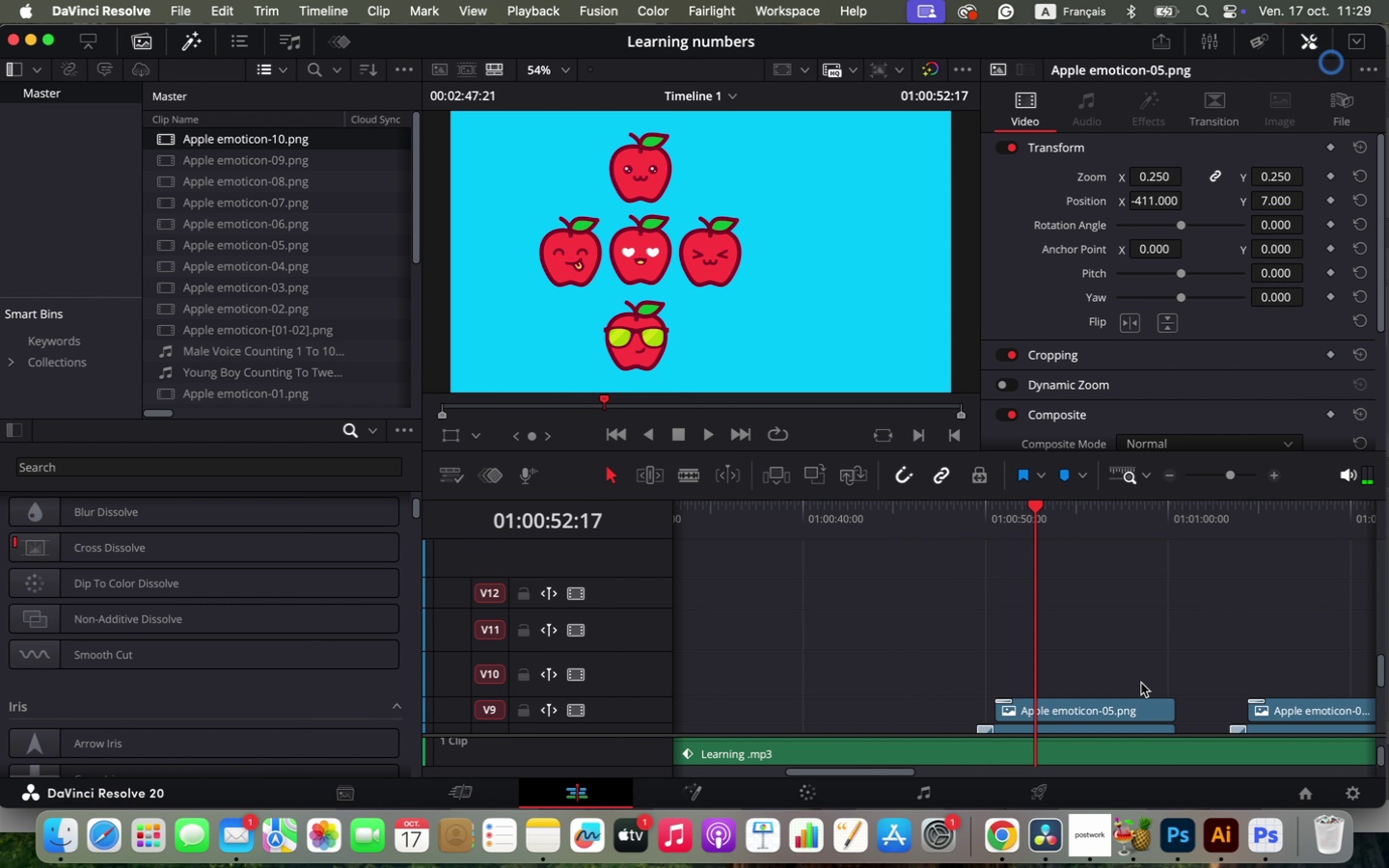 
key(Space)
 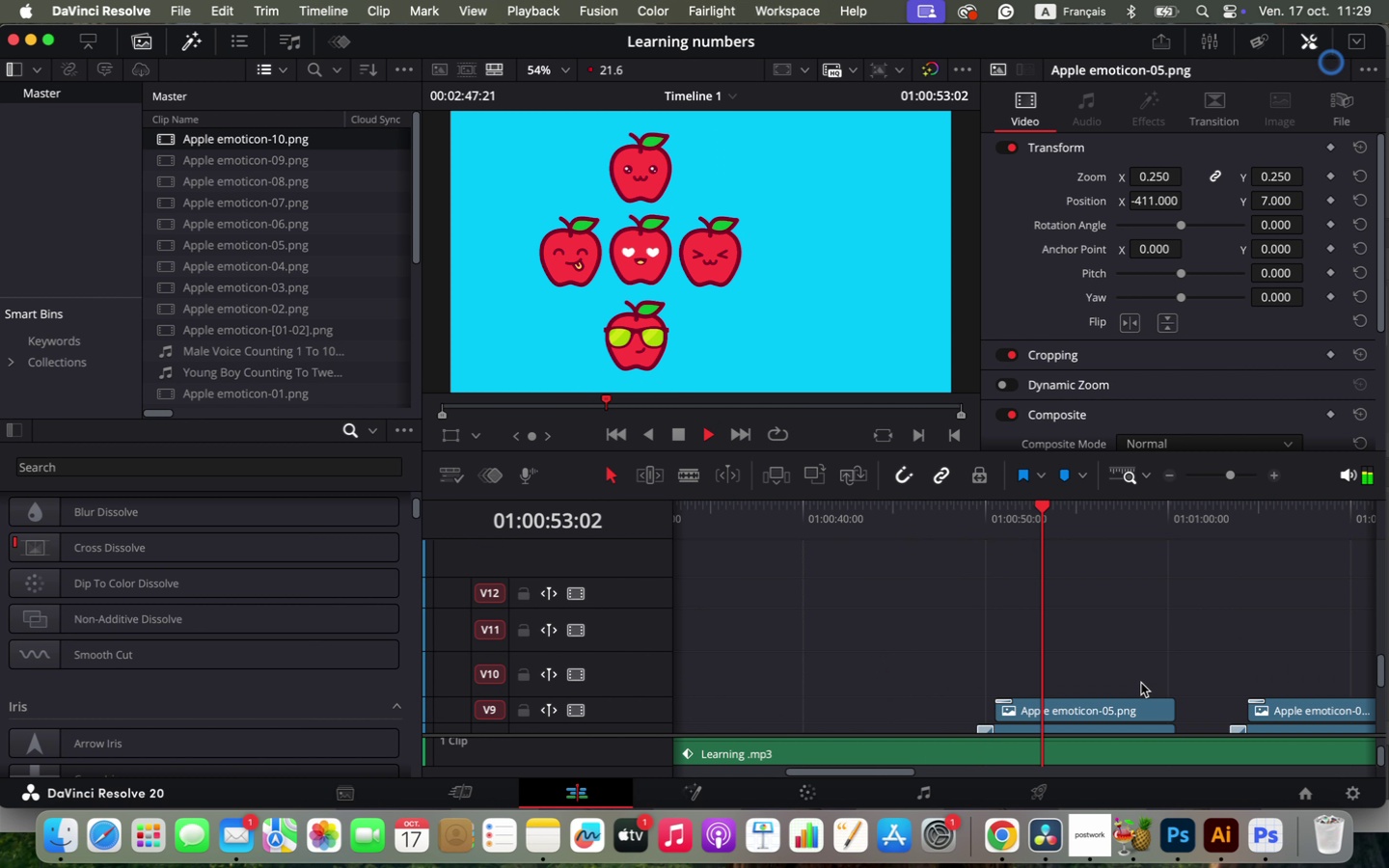 
scroll: coordinate [1141, 683], scroll_direction: down, amount: 2.0
 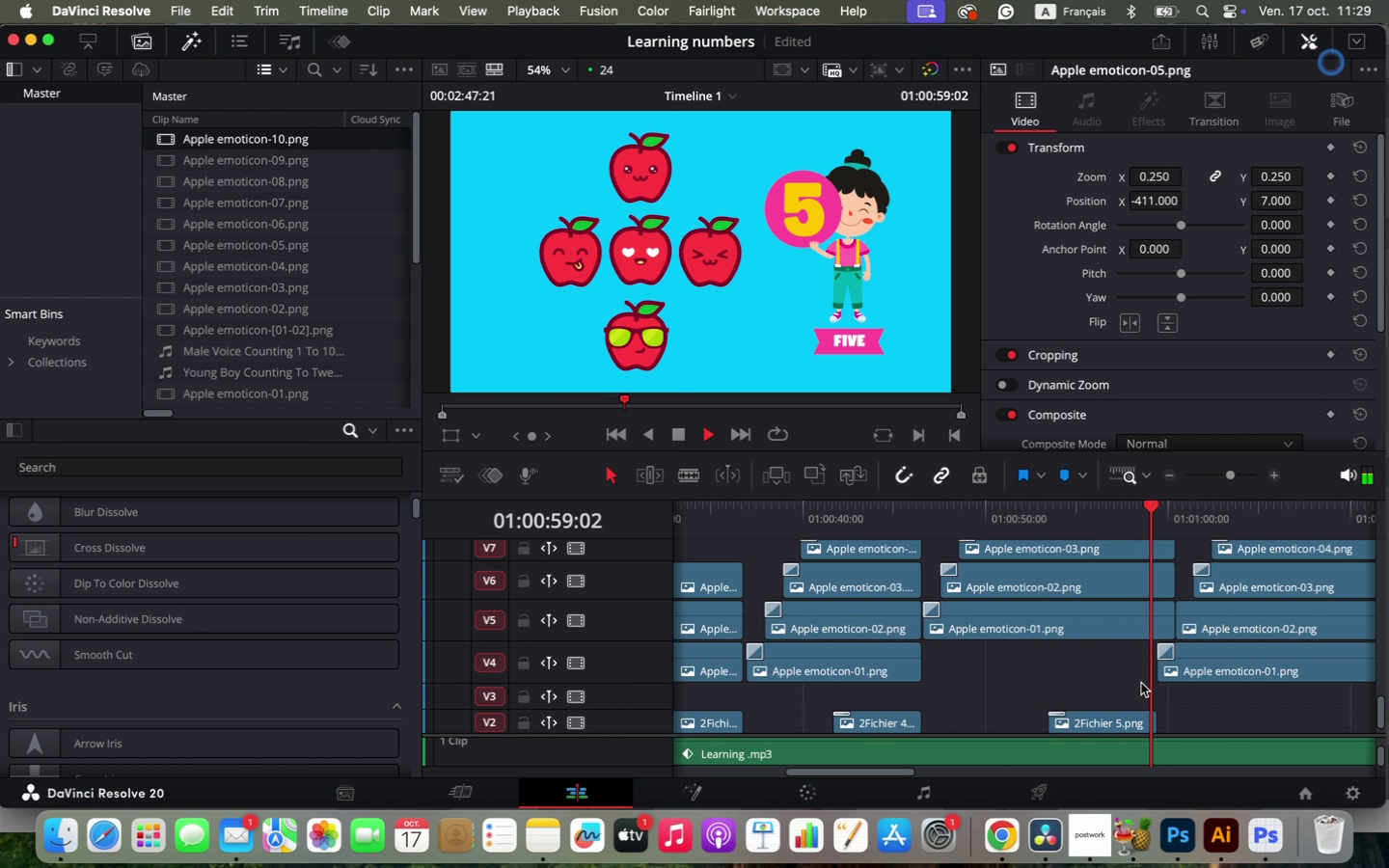 
wait(7.2)
 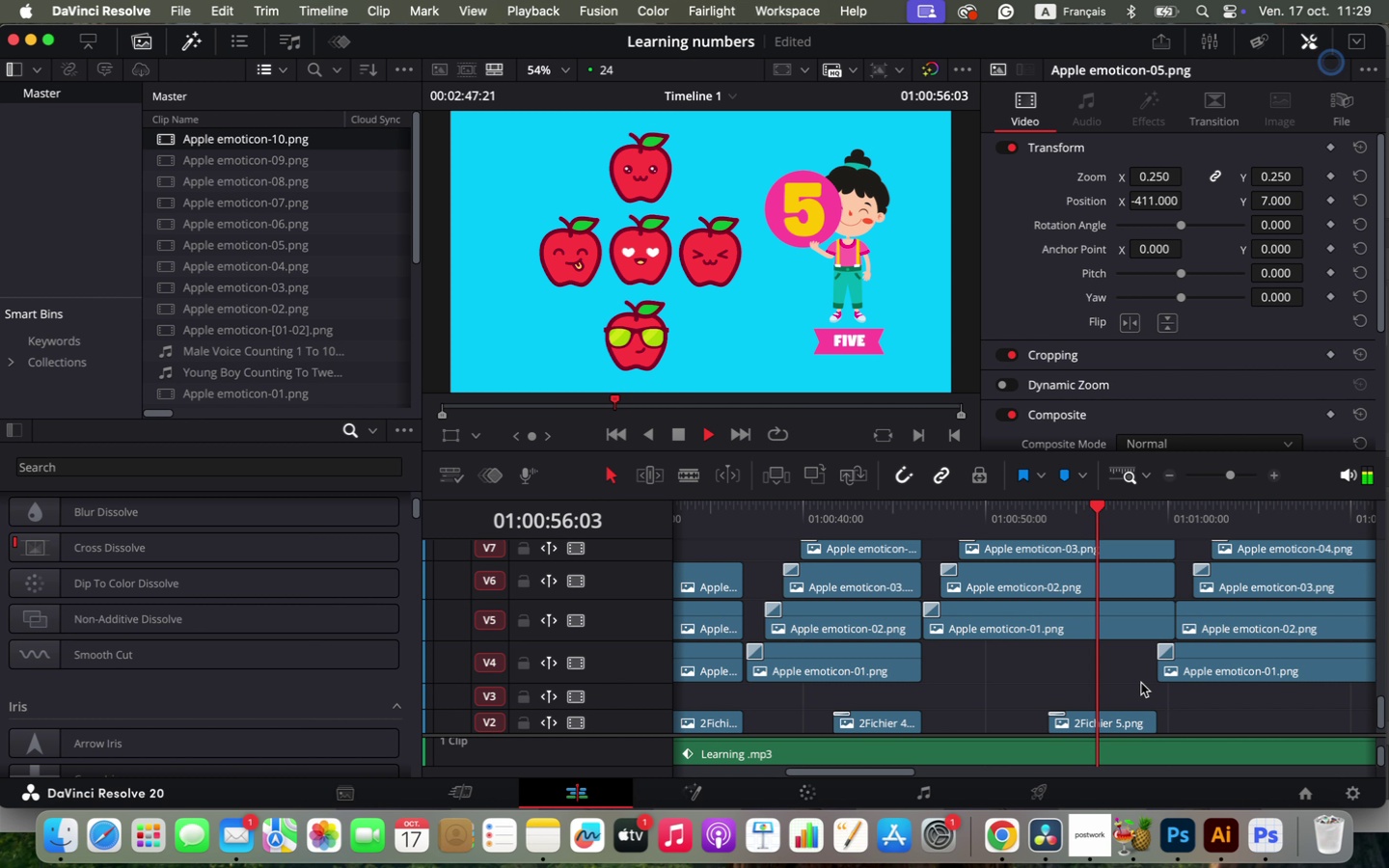 
key(Space)
 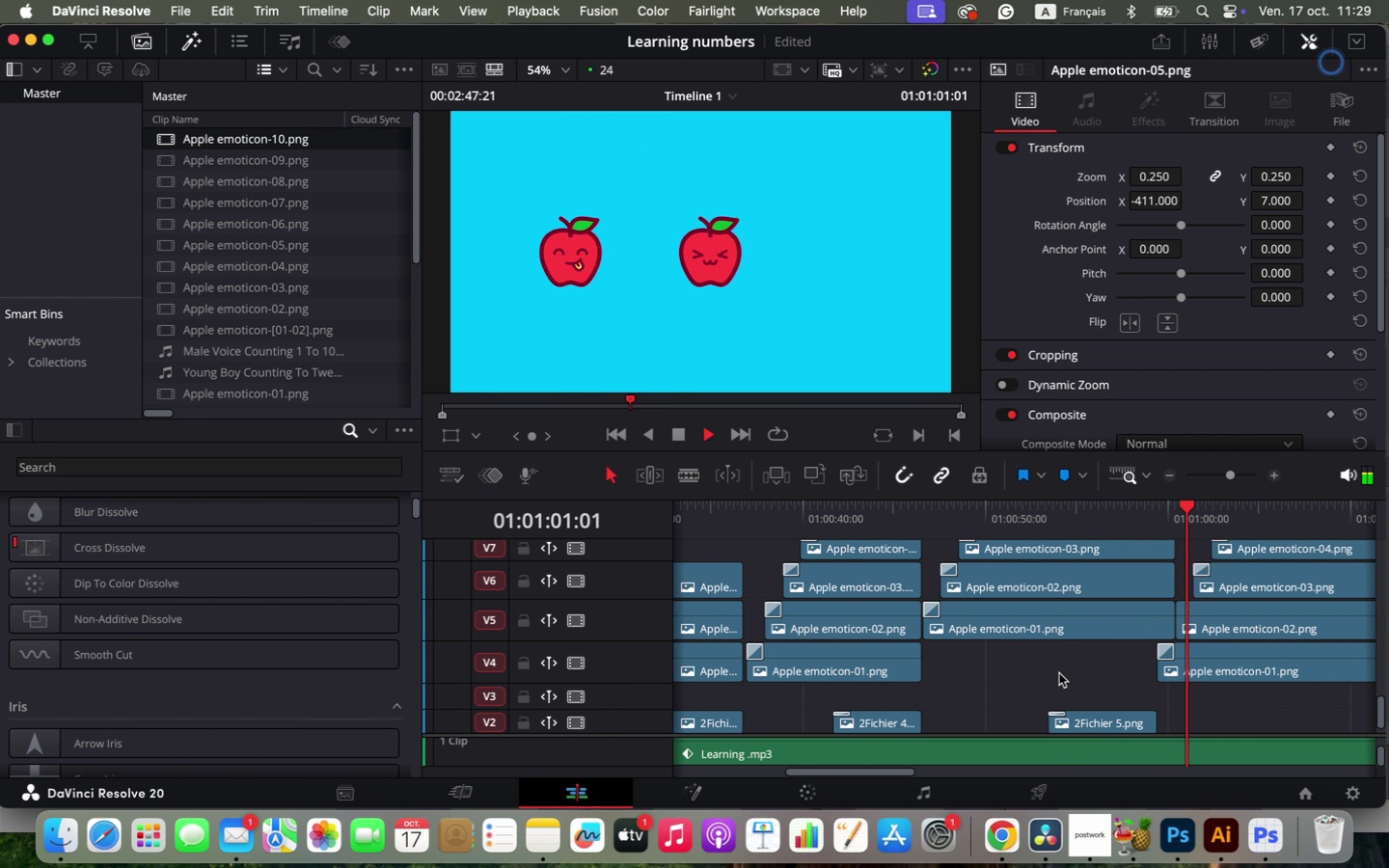 
scroll: coordinate [1118, 695], scroll_direction: down, amount: 1.0
 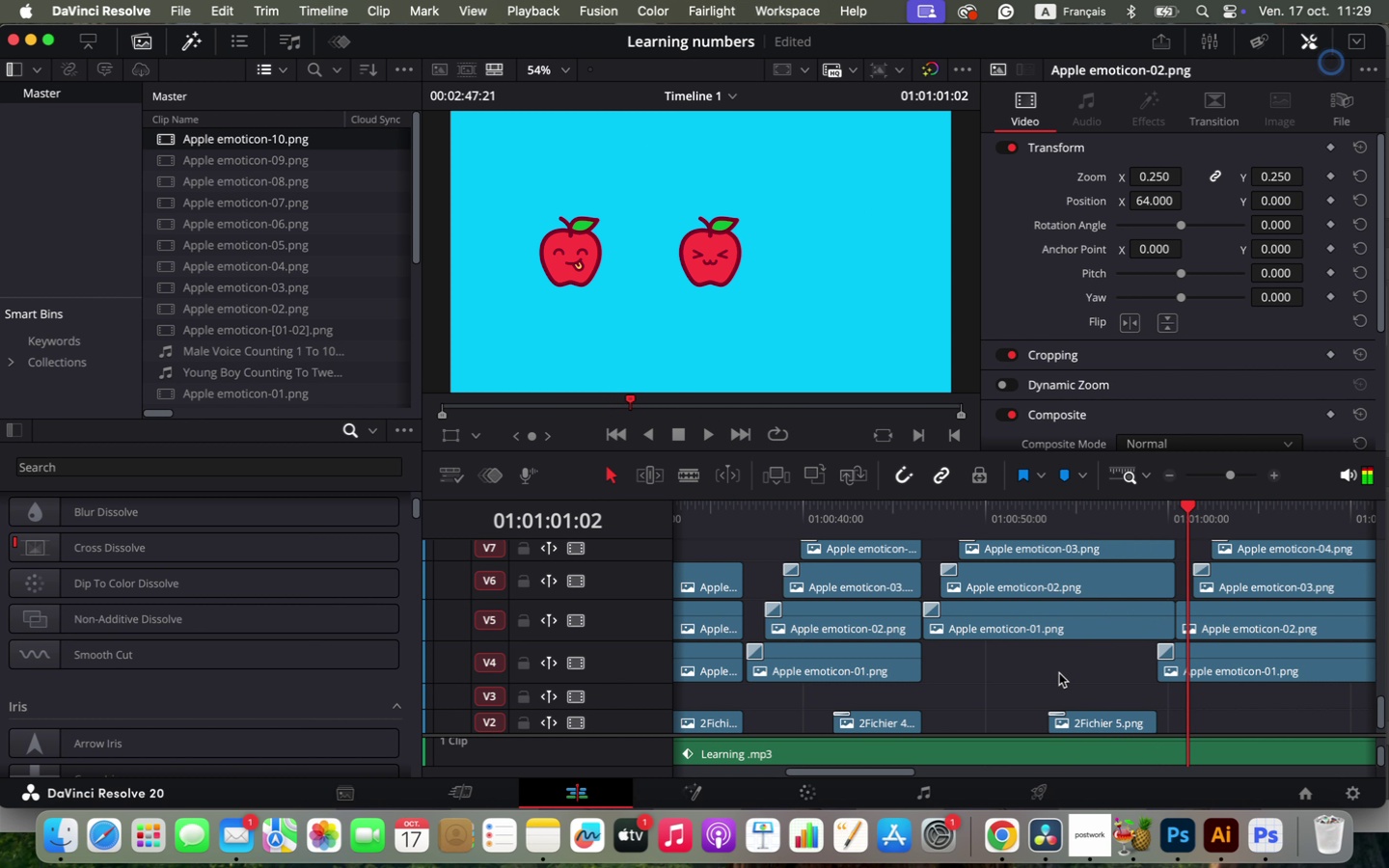 
hold_key(key=OptionLeft, duration=1.18)
scroll: coordinate [1118, 695], scroll_direction: up, amount: 5.0
 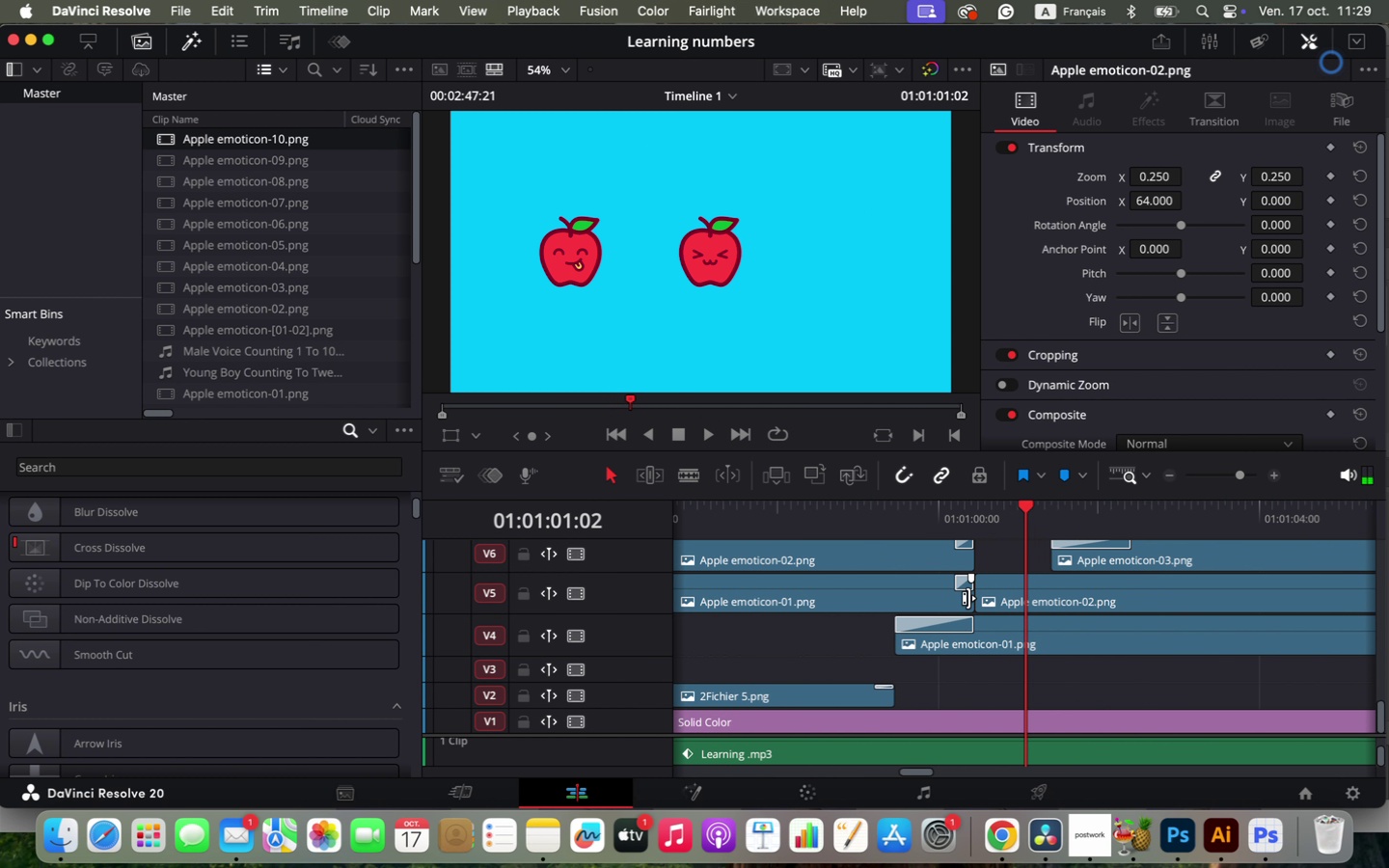 
left_click([918, 584])
 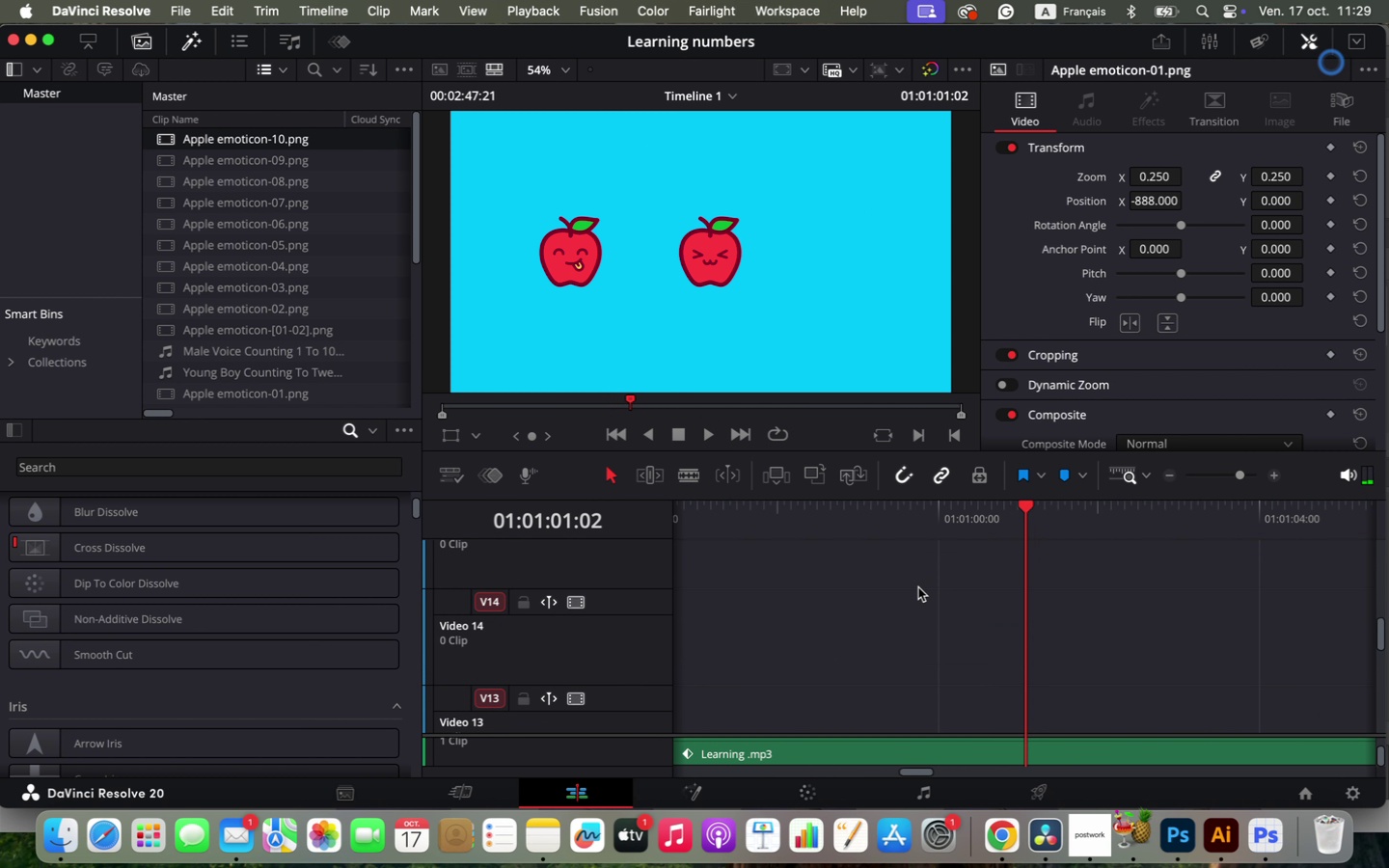 
scroll: coordinate [917, 594], scroll_direction: up, amount: 5.0
 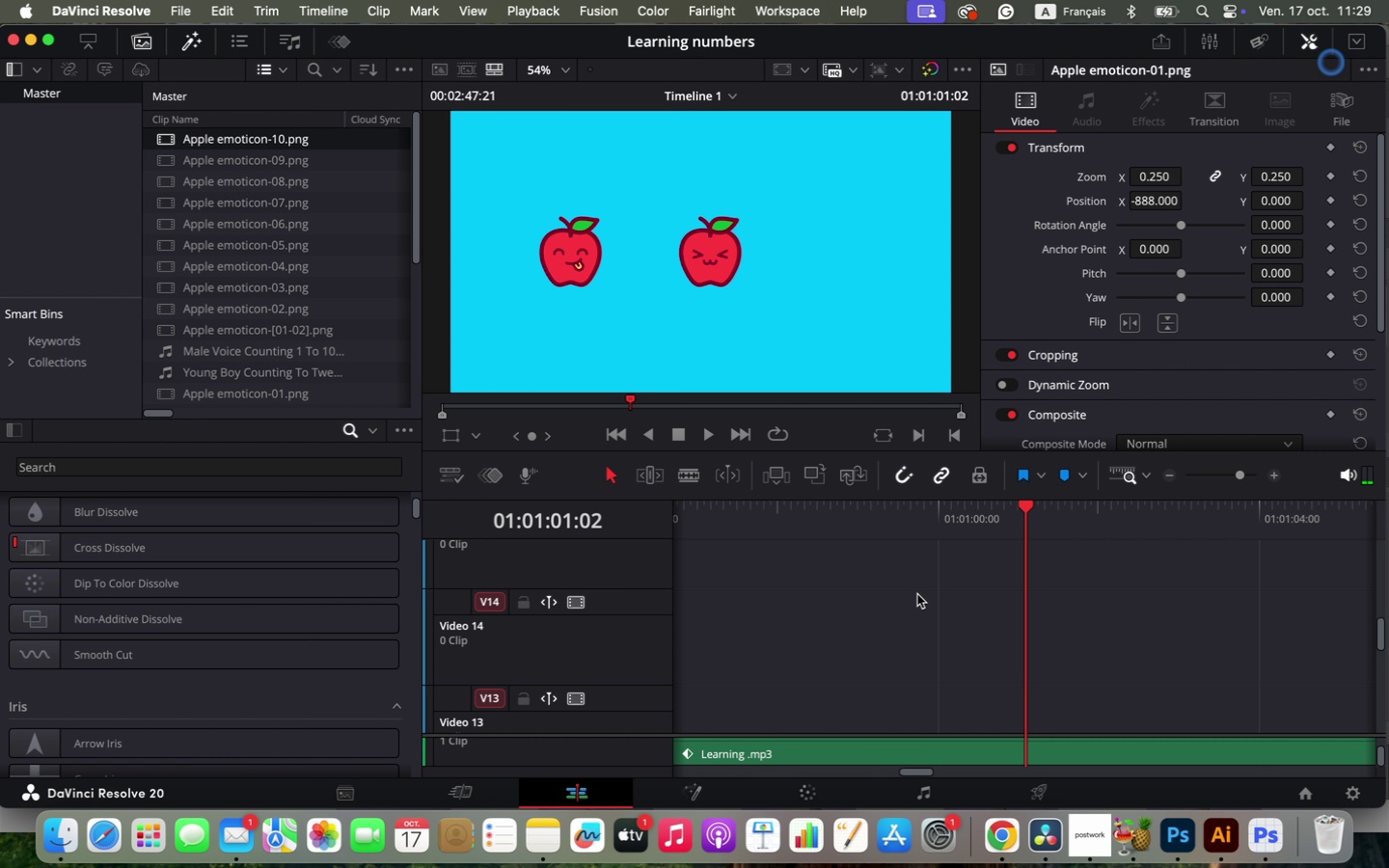 
hold_key(key=ShiftLeft, duration=0.84)
left_click([899, 678])
 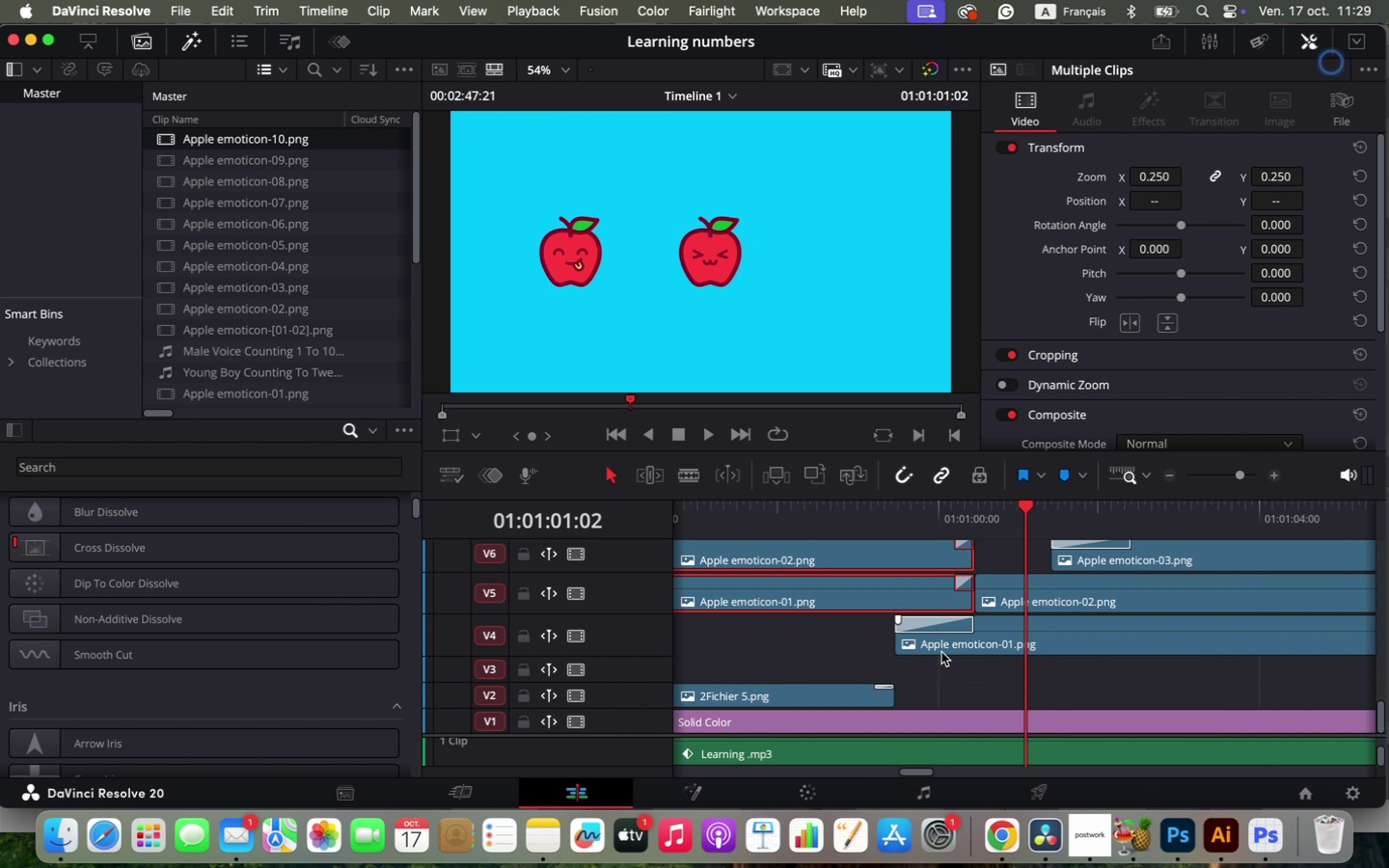 
scroll: coordinate [941, 652], scroll_direction: down, amount: 4.0
 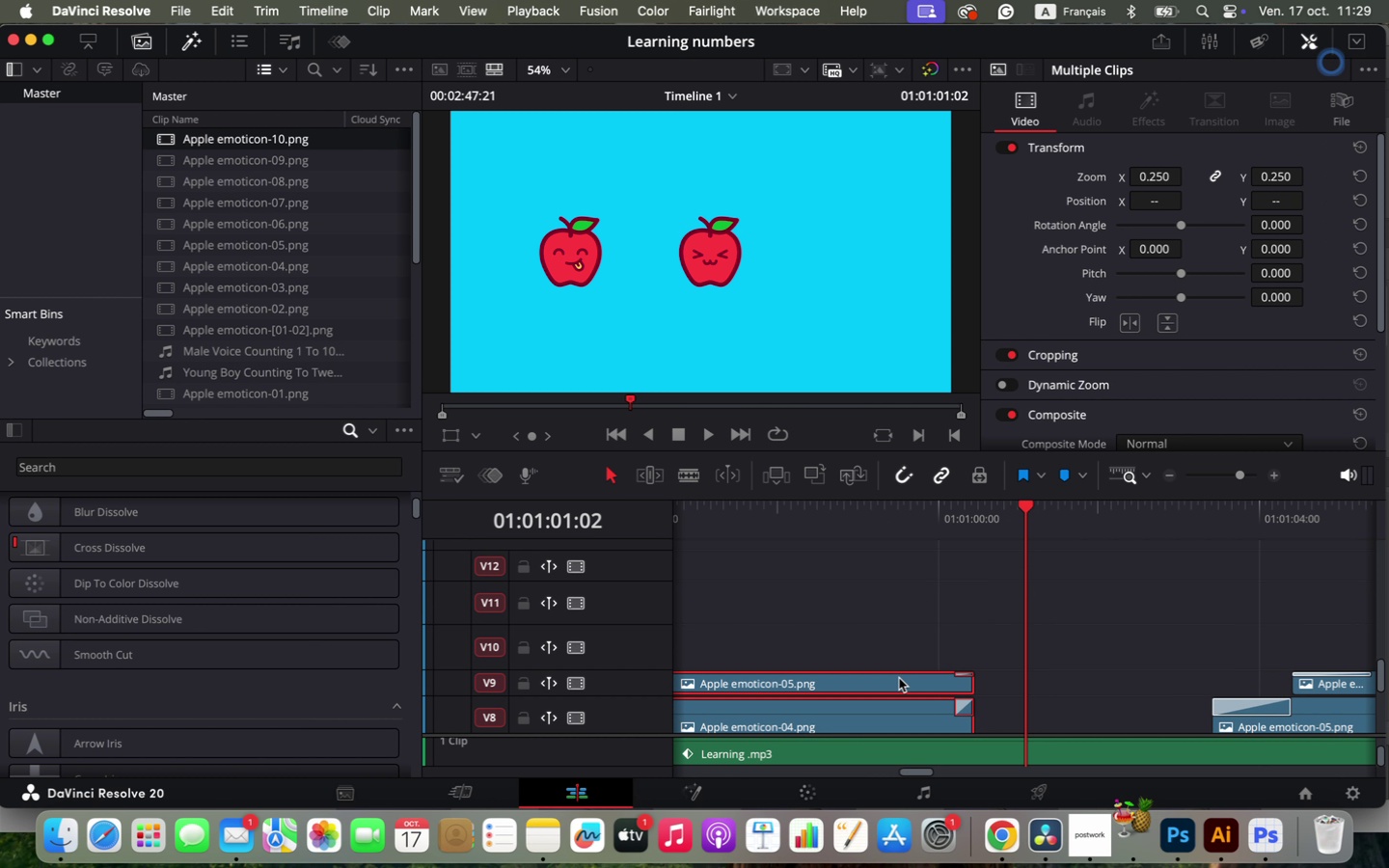 
left_click_drag(start_coordinate=[968, 593], to_coordinate=[891, 598])
 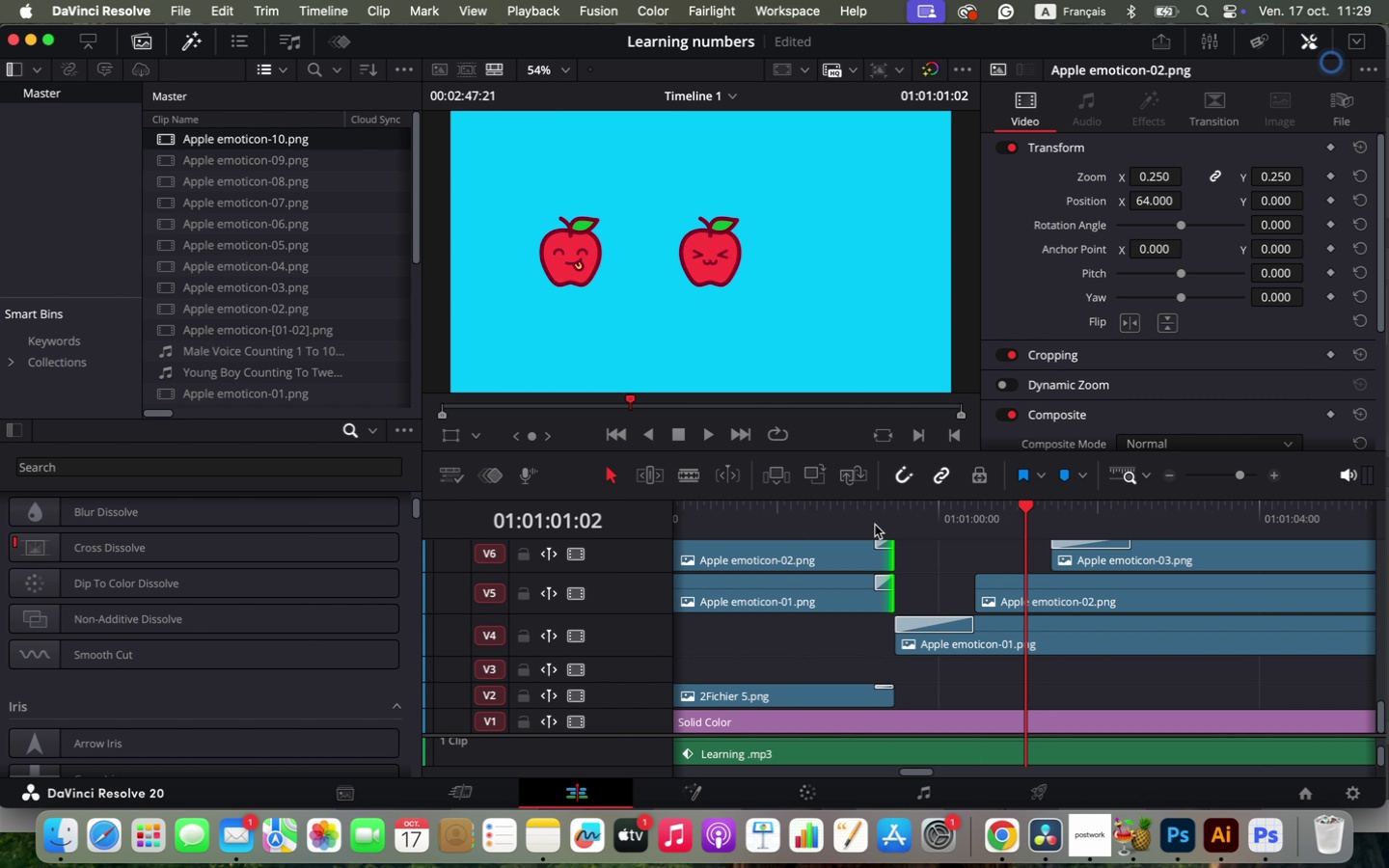 
left_click([876, 516])
 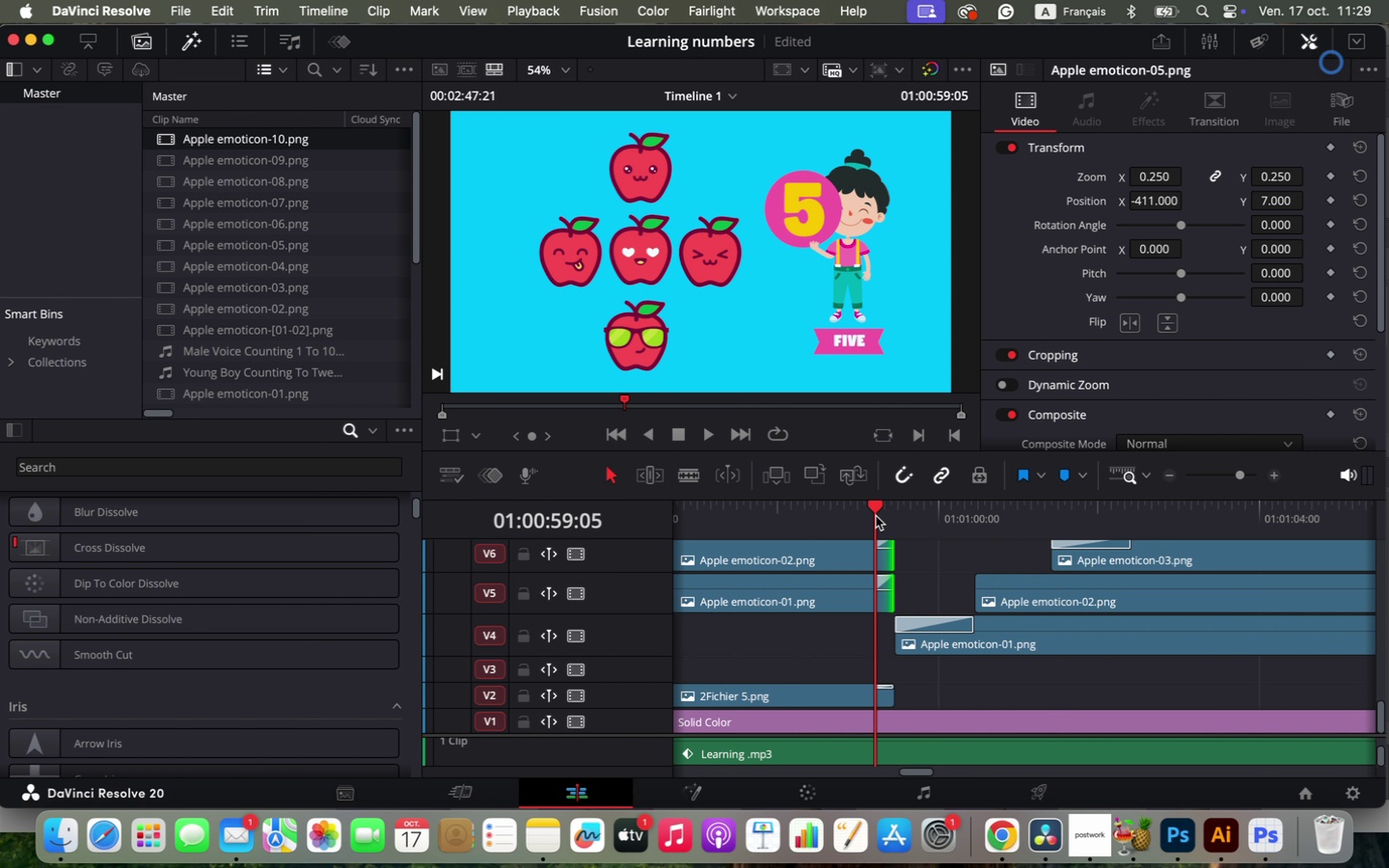 
key(Space)
 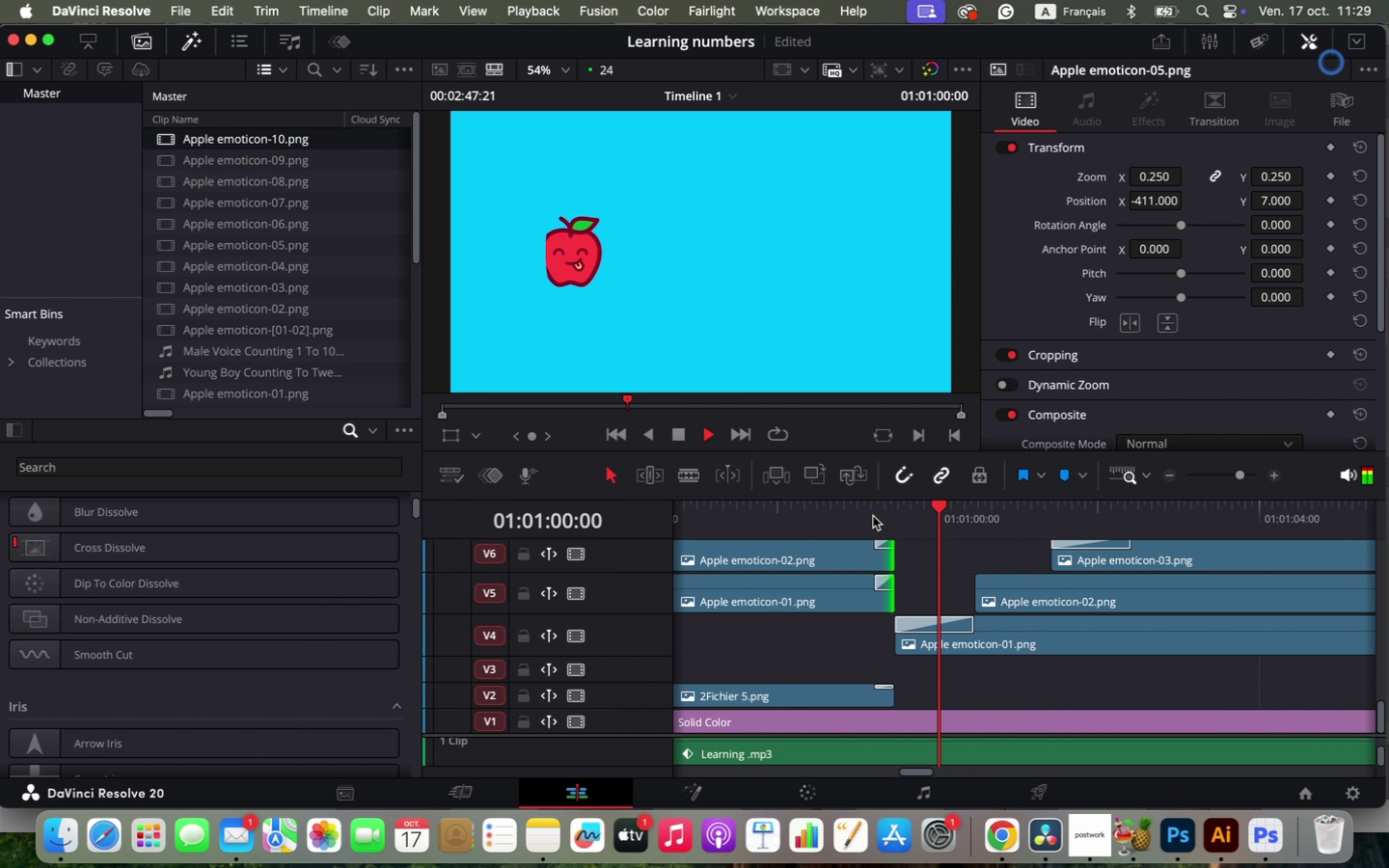 
left_click([846, 513])
 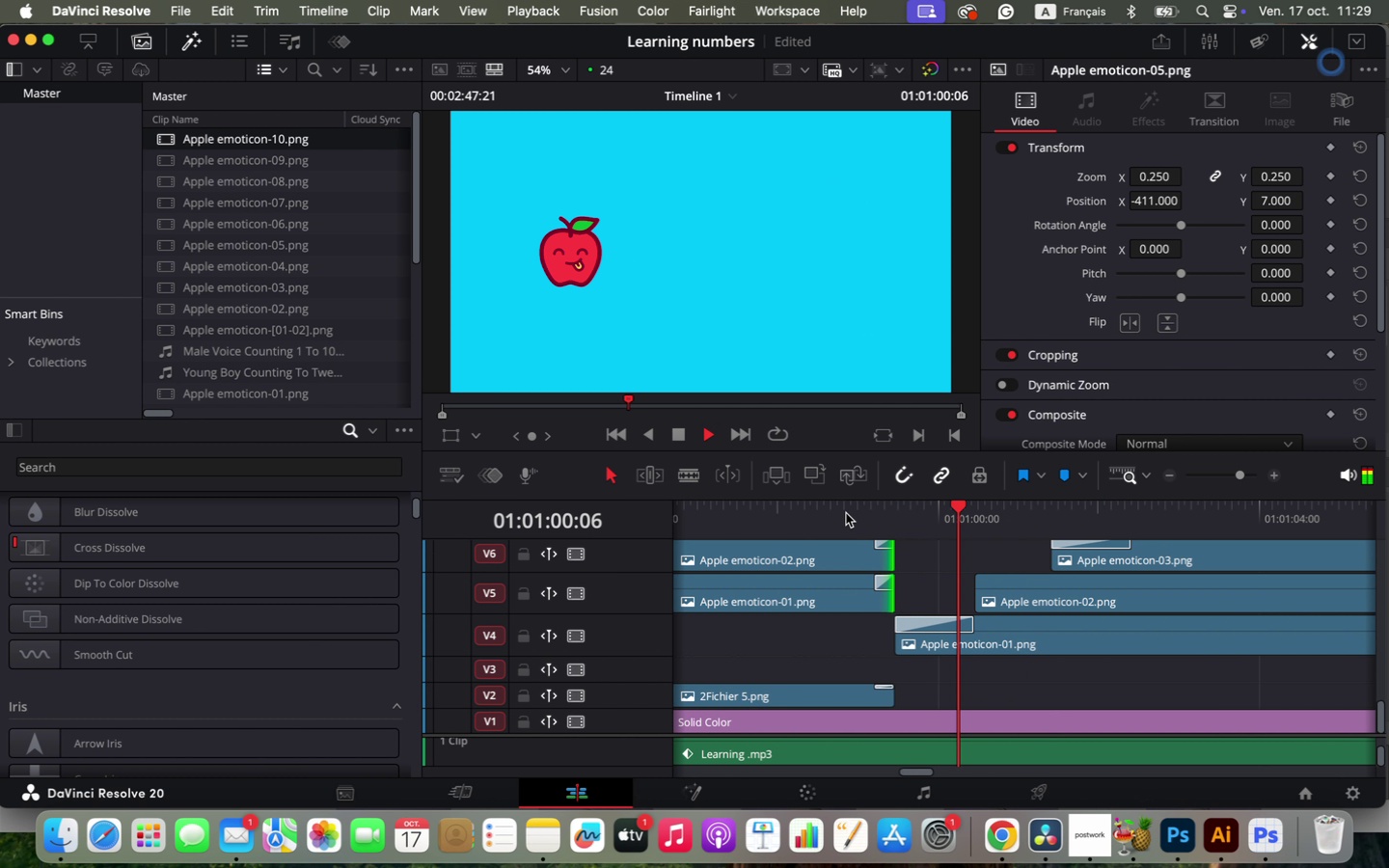 
hold_key(key=OptionLeft, duration=1.64)
scroll: coordinate [930, 629], scroll_direction: down, amount: 2.0
 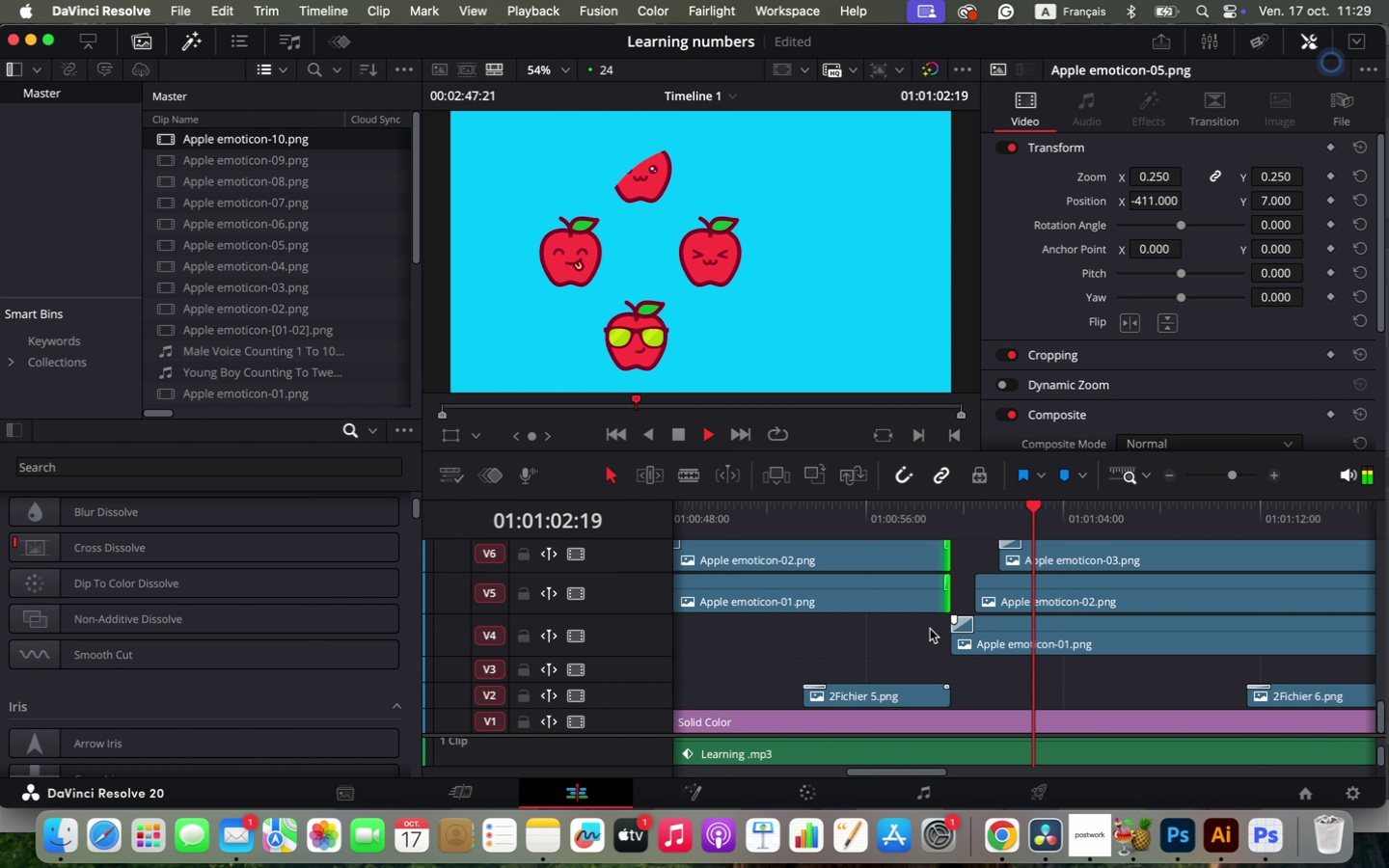 
key(Space)
 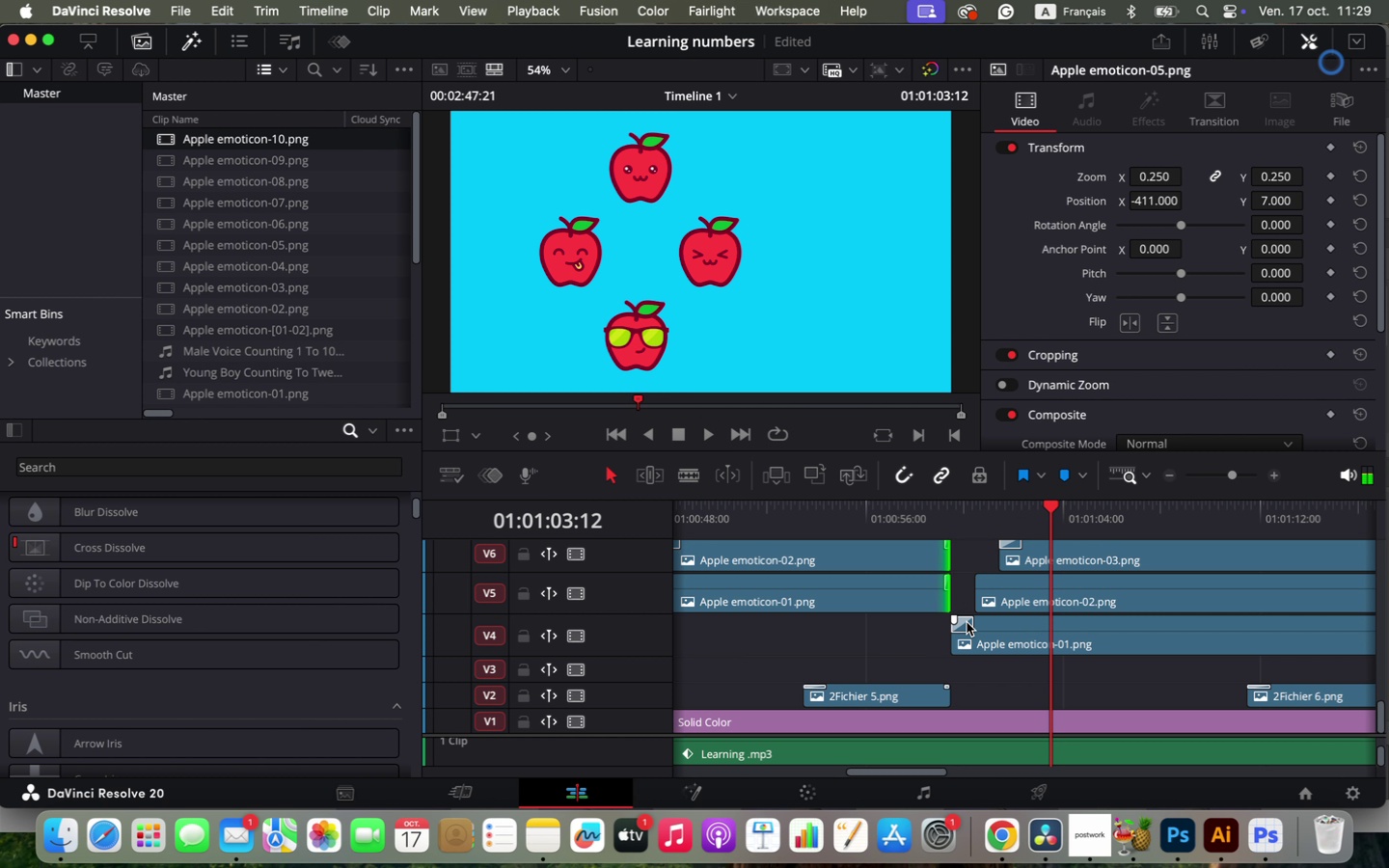 
left_click([966, 622])
 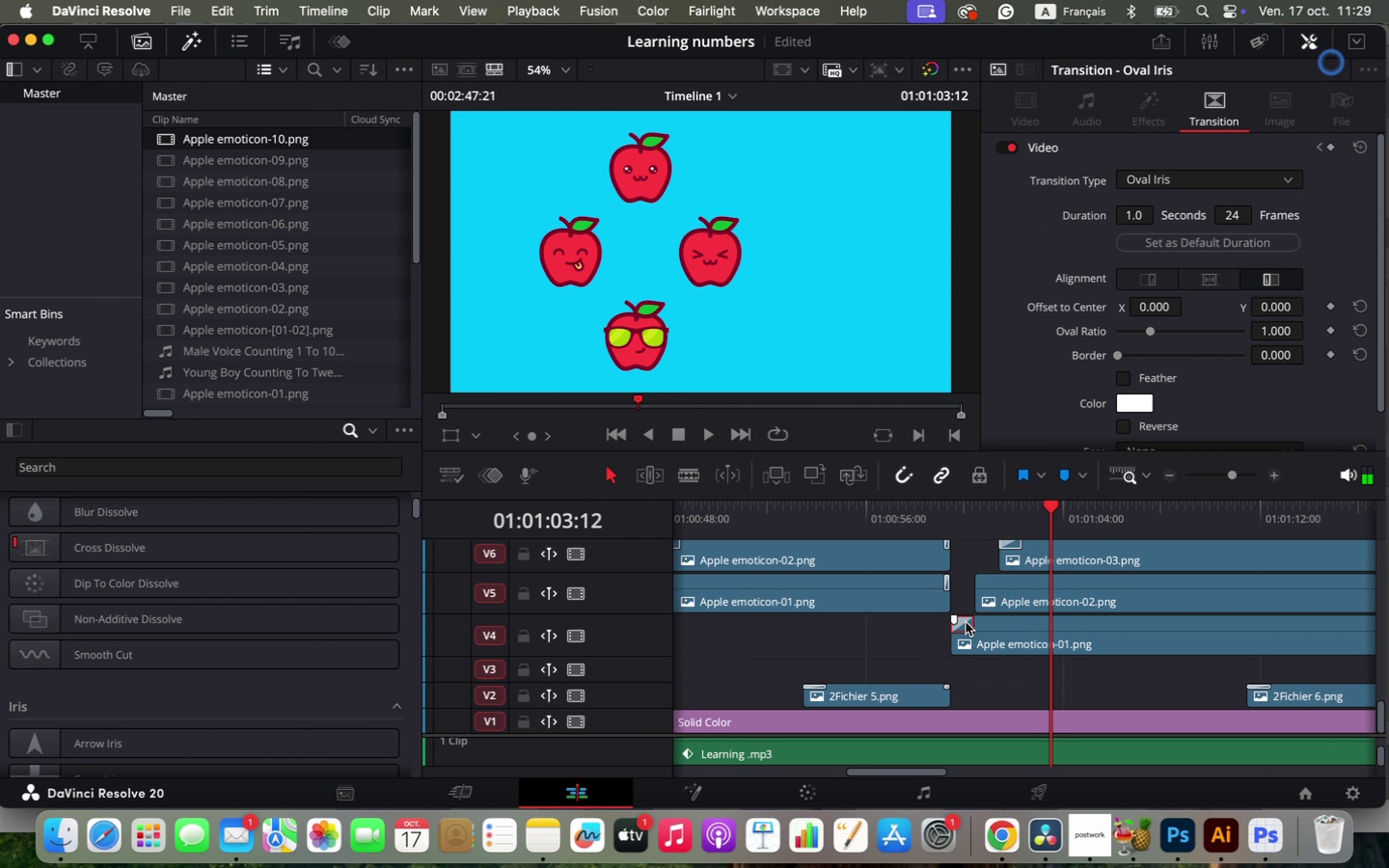 
key(Meta+C)
 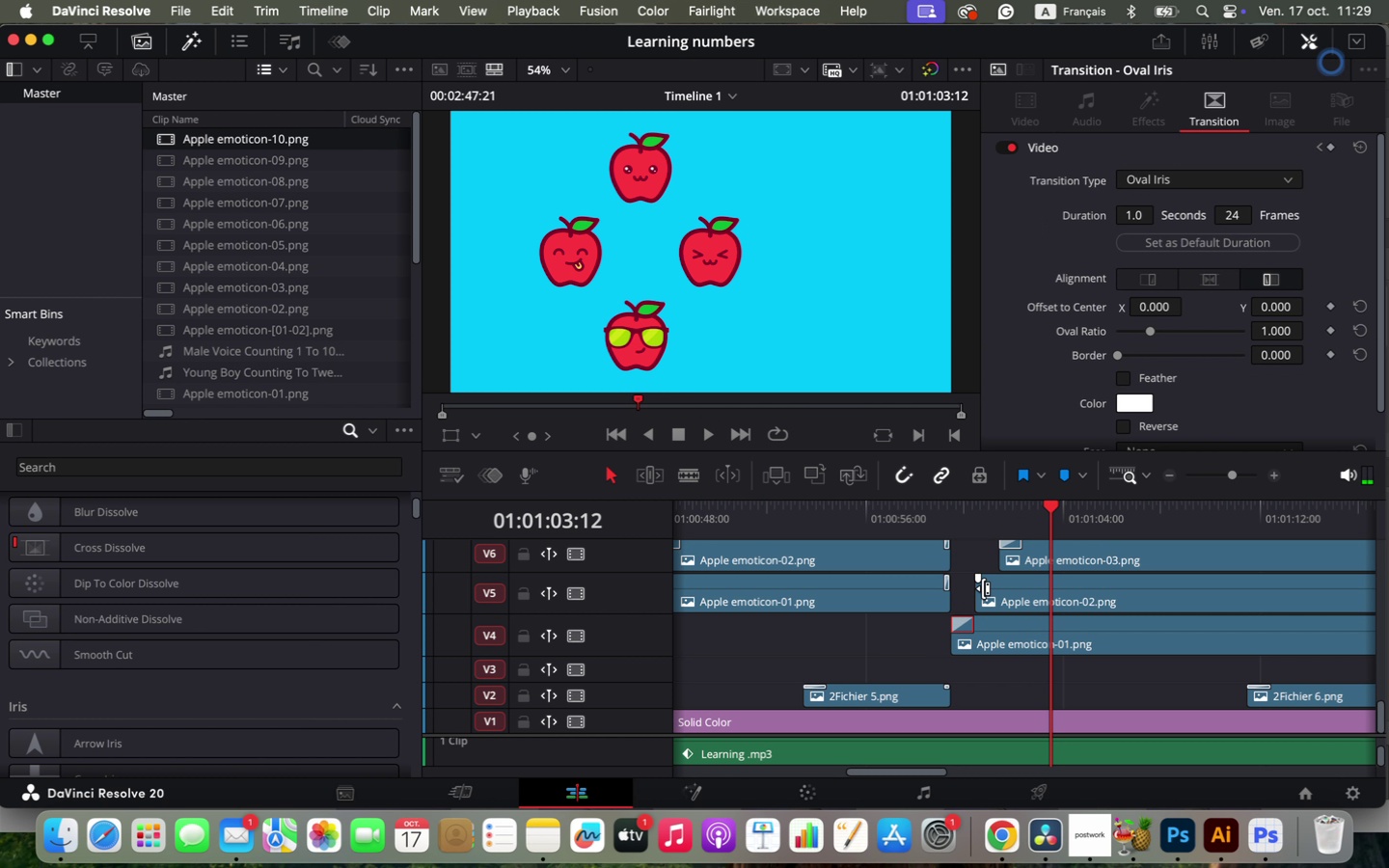 
left_click([983, 588])
 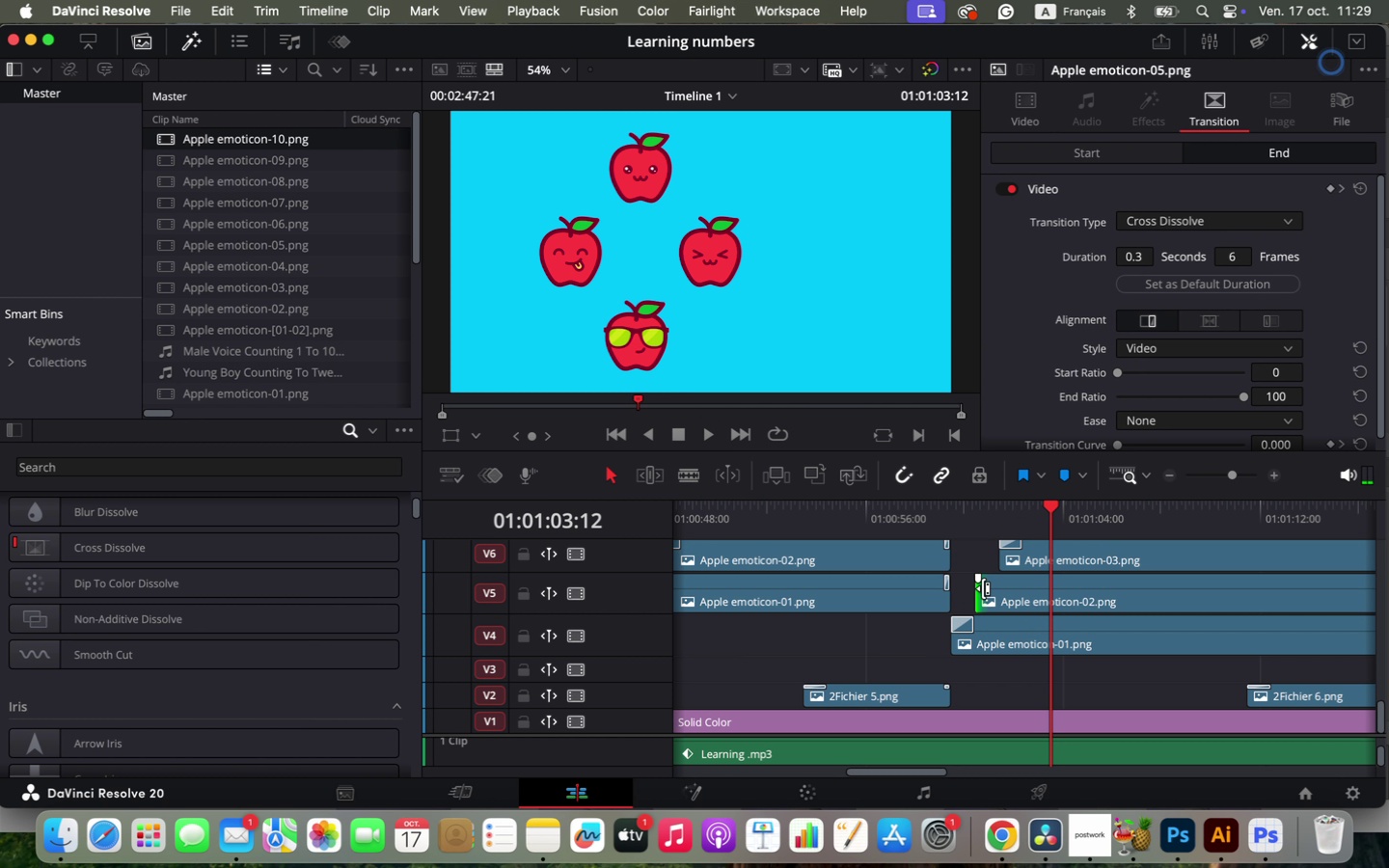 
hold_key(key=CommandLeft, duration=0.6)
 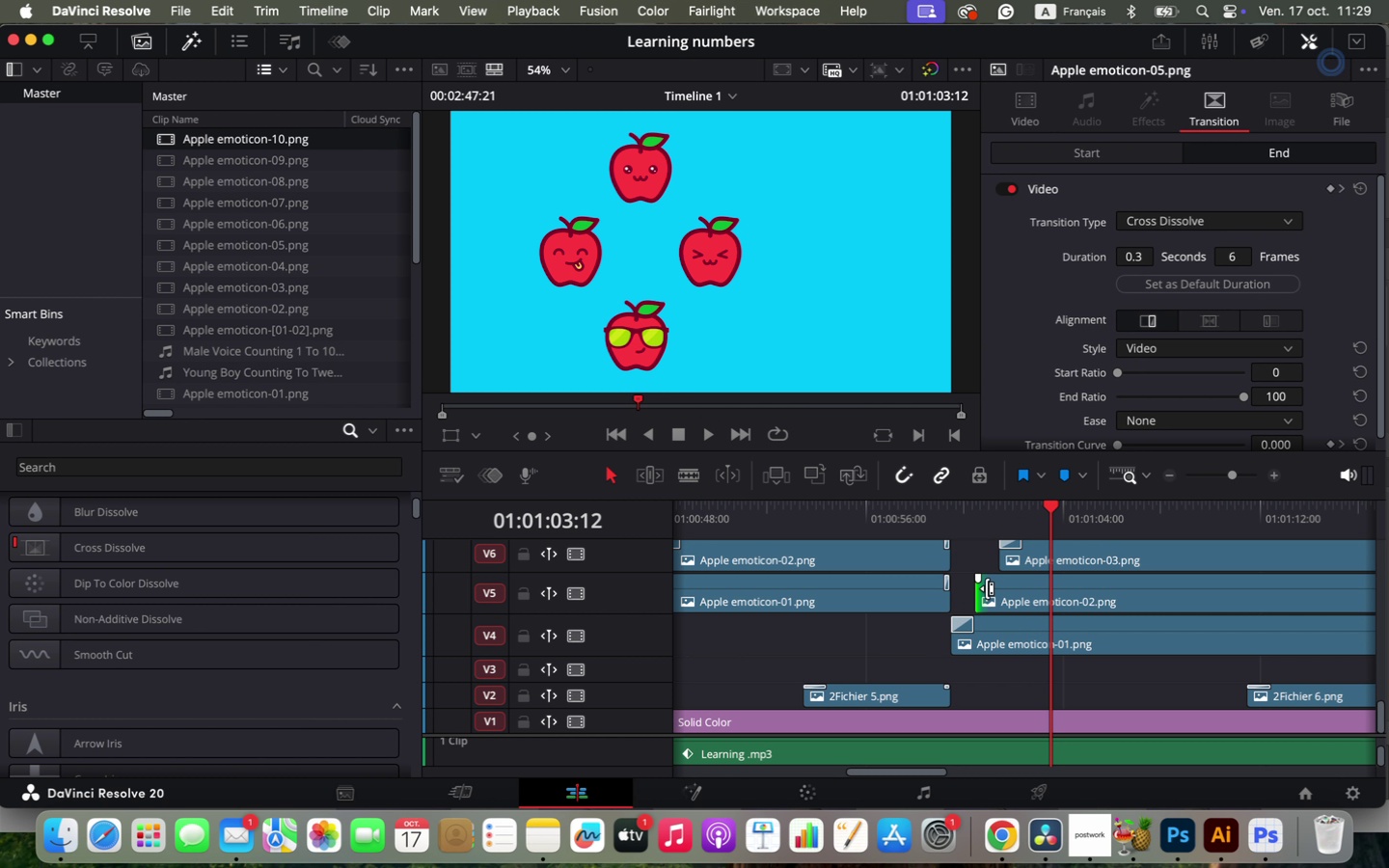 
key(Alt+OptionLeft)
 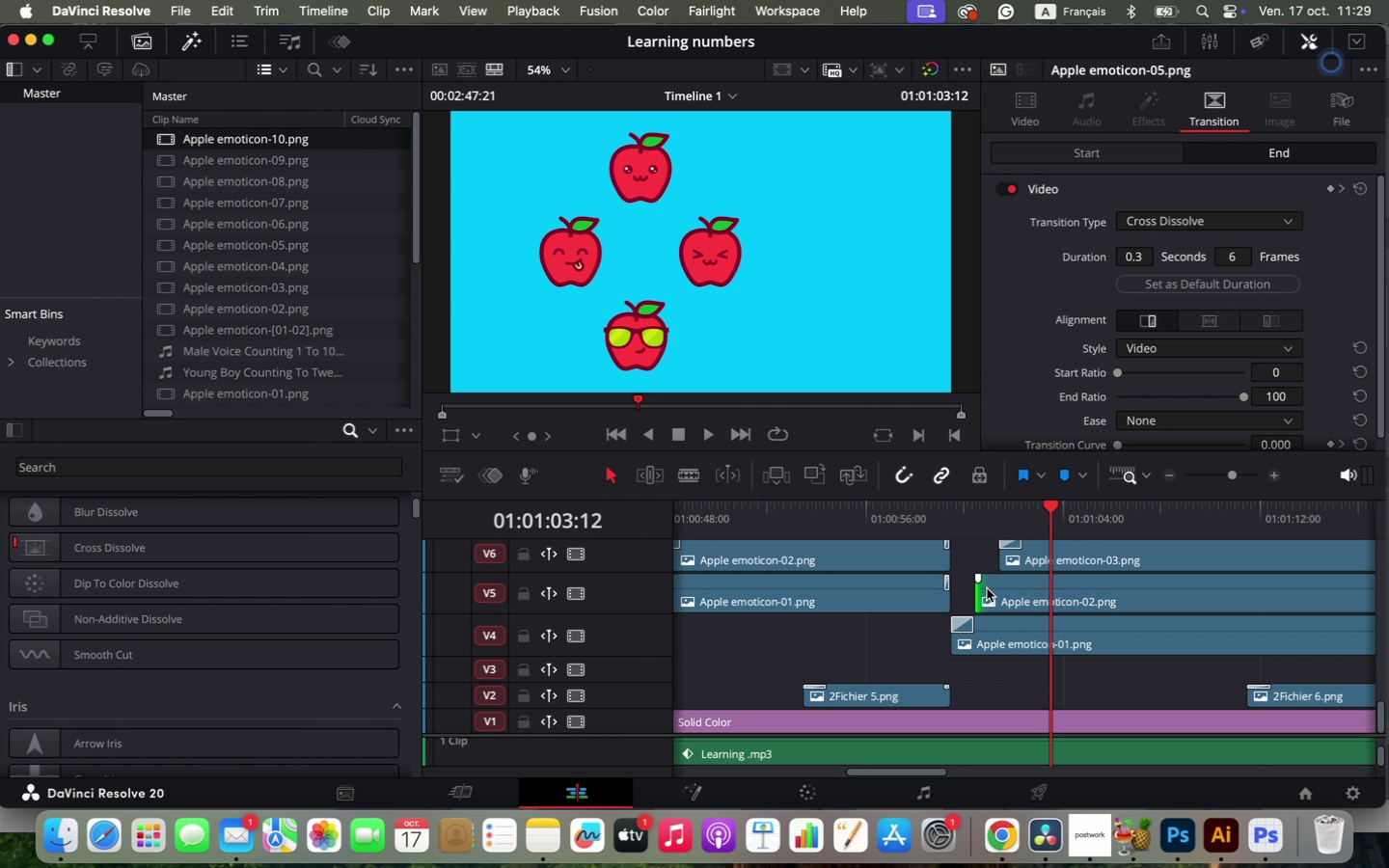 
right_click([987, 588])
 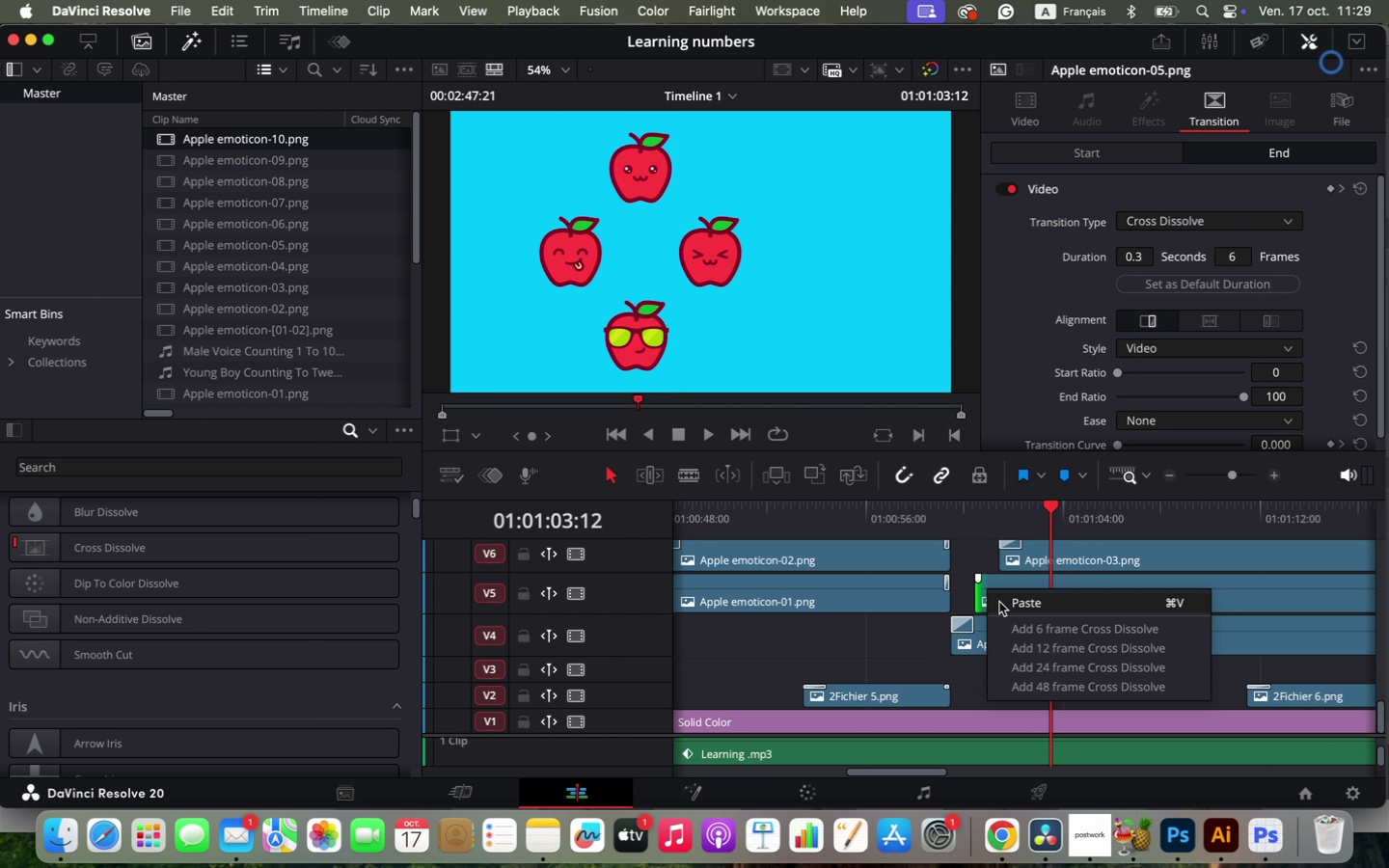 
left_click([999, 602])
 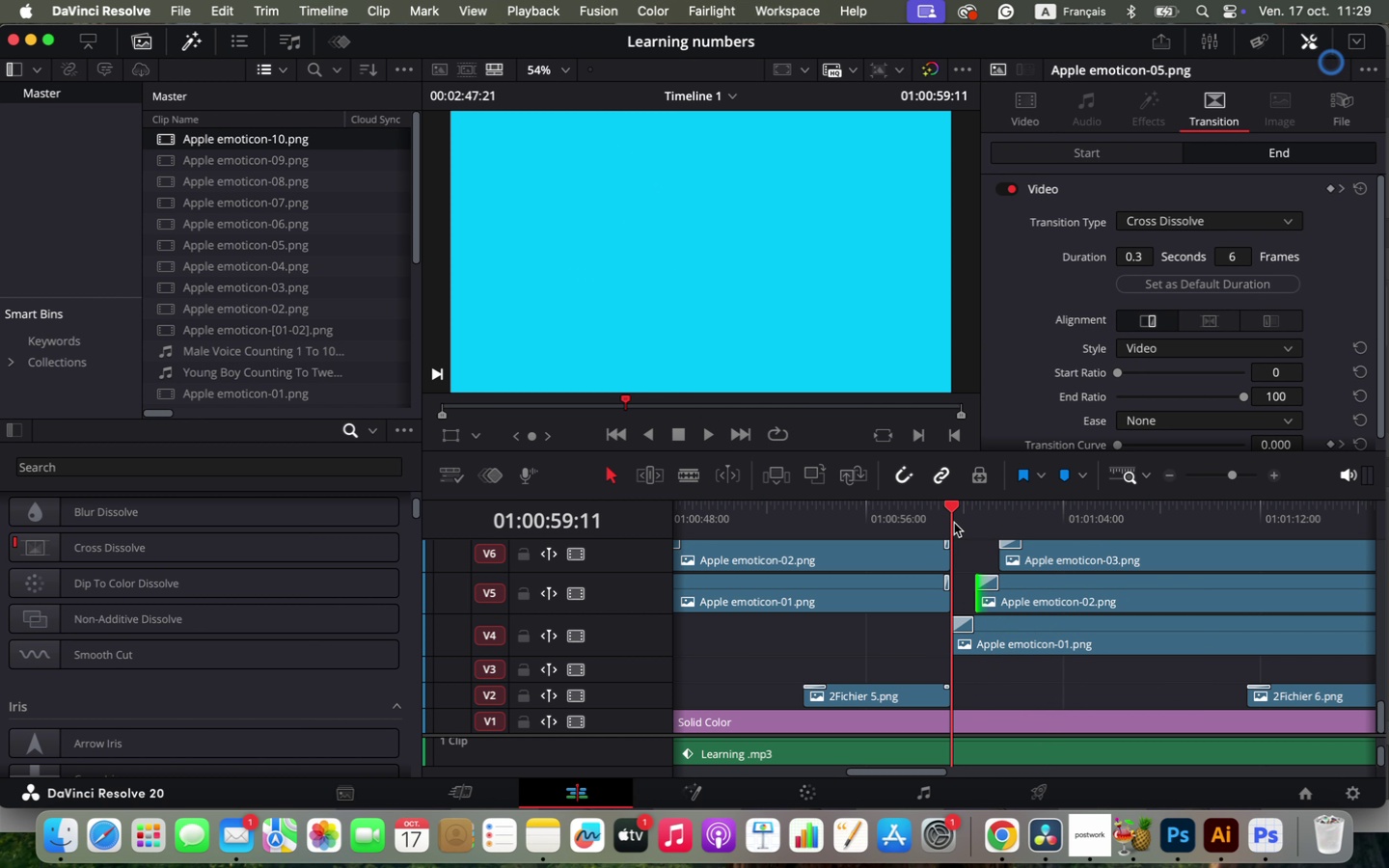 
key(Space)
 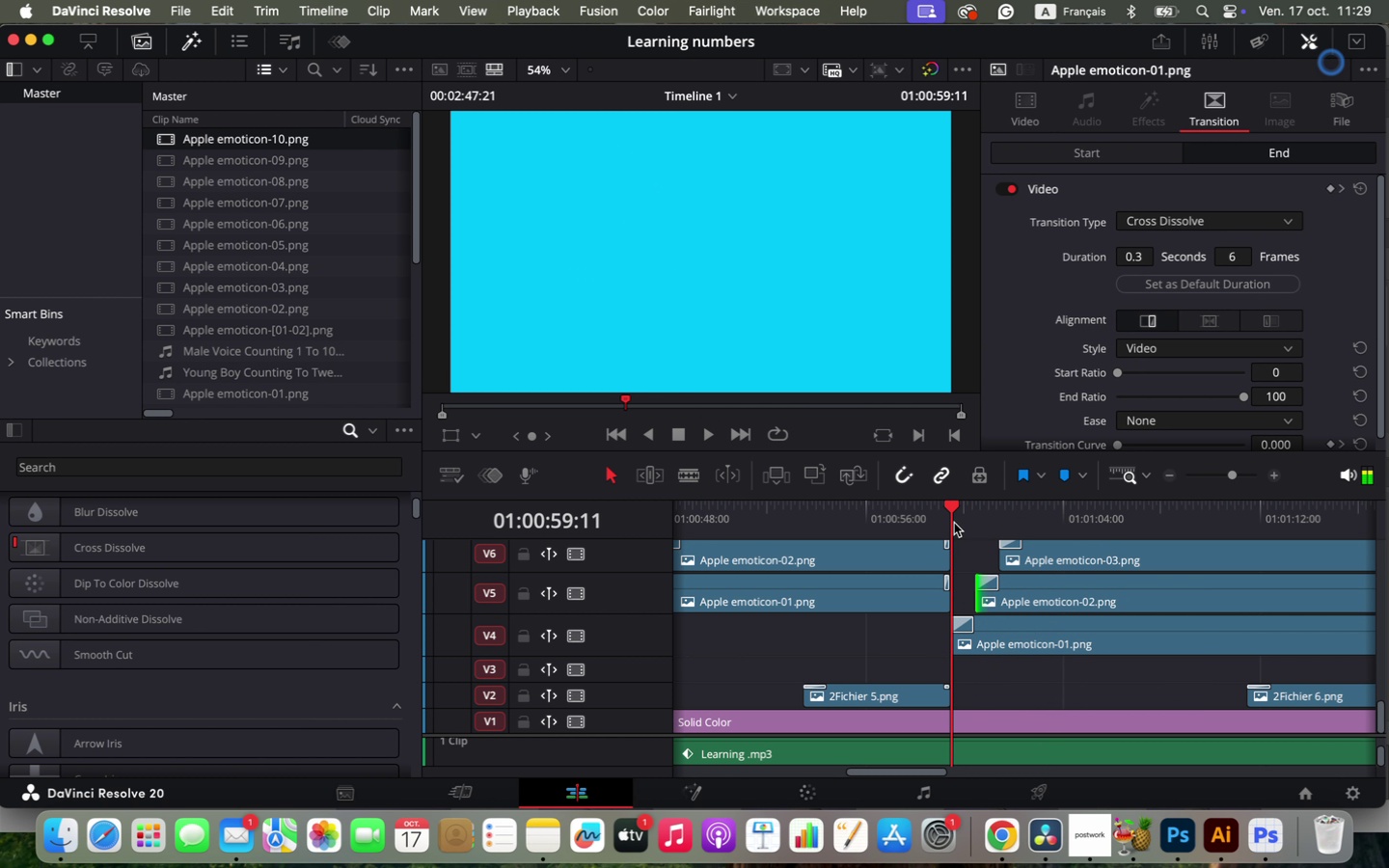 
hold_key(key=OptionLeft, duration=1.21)
scroll: coordinate [1105, 684], scroll_direction: down, amount: 2.0
 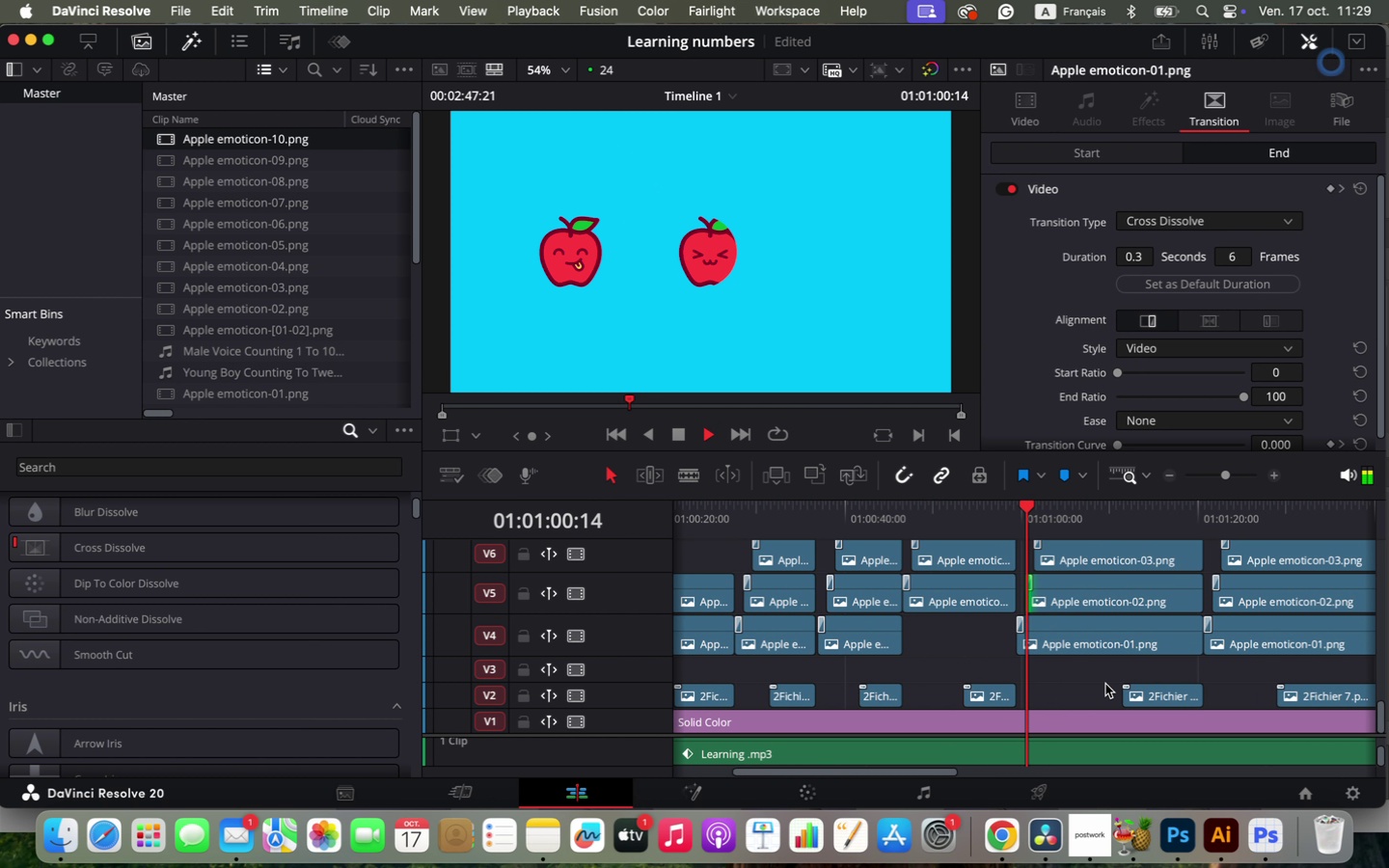 
hold_key(key=OptionLeft, duration=3.73)
scroll: coordinate [1105, 684], scroll_direction: down, amount: 3.0
 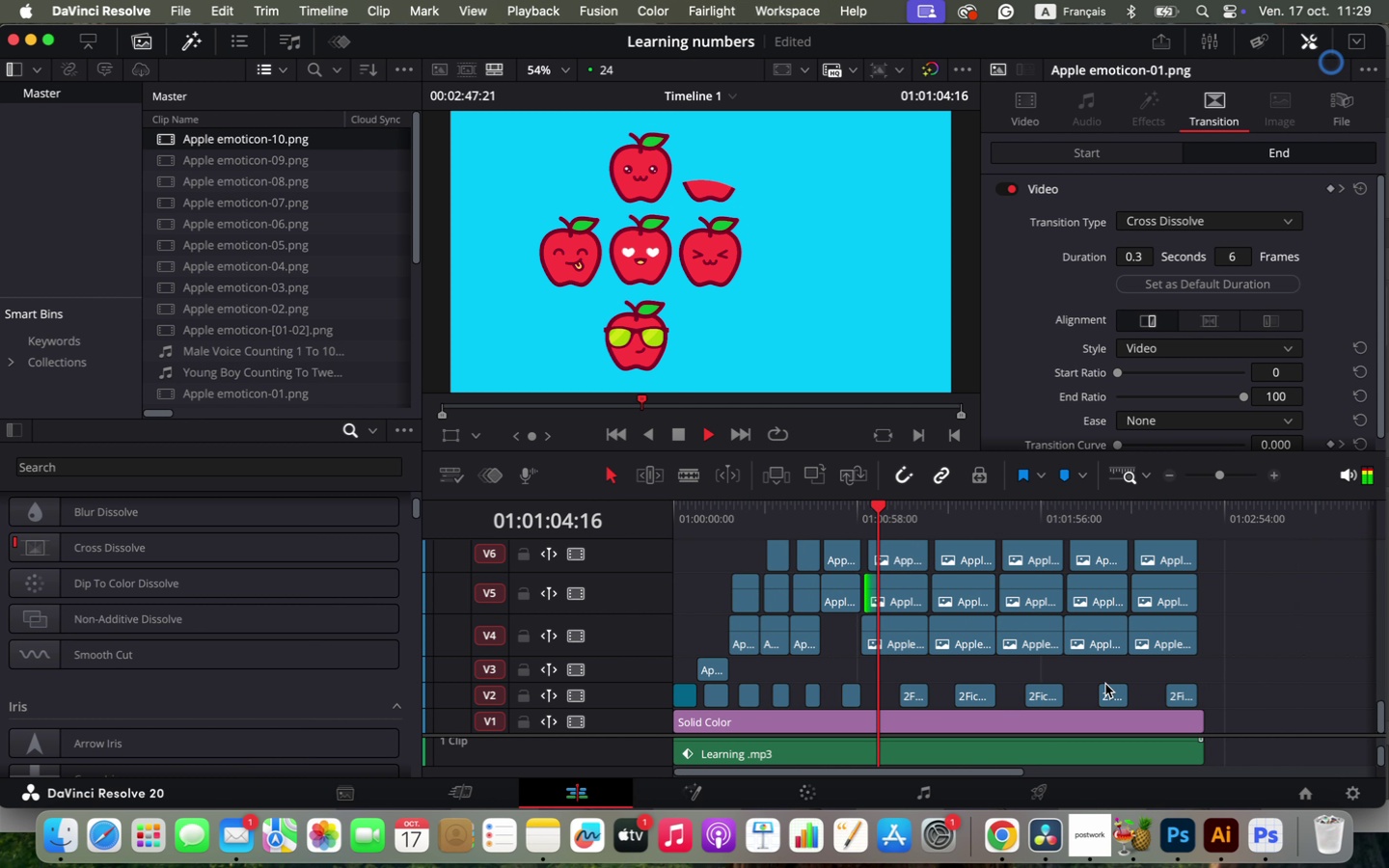 
hold_key(key=OptionLeft, duration=0.74)
scroll: coordinate [1105, 684], scroll_direction: down, amount: 2.0
 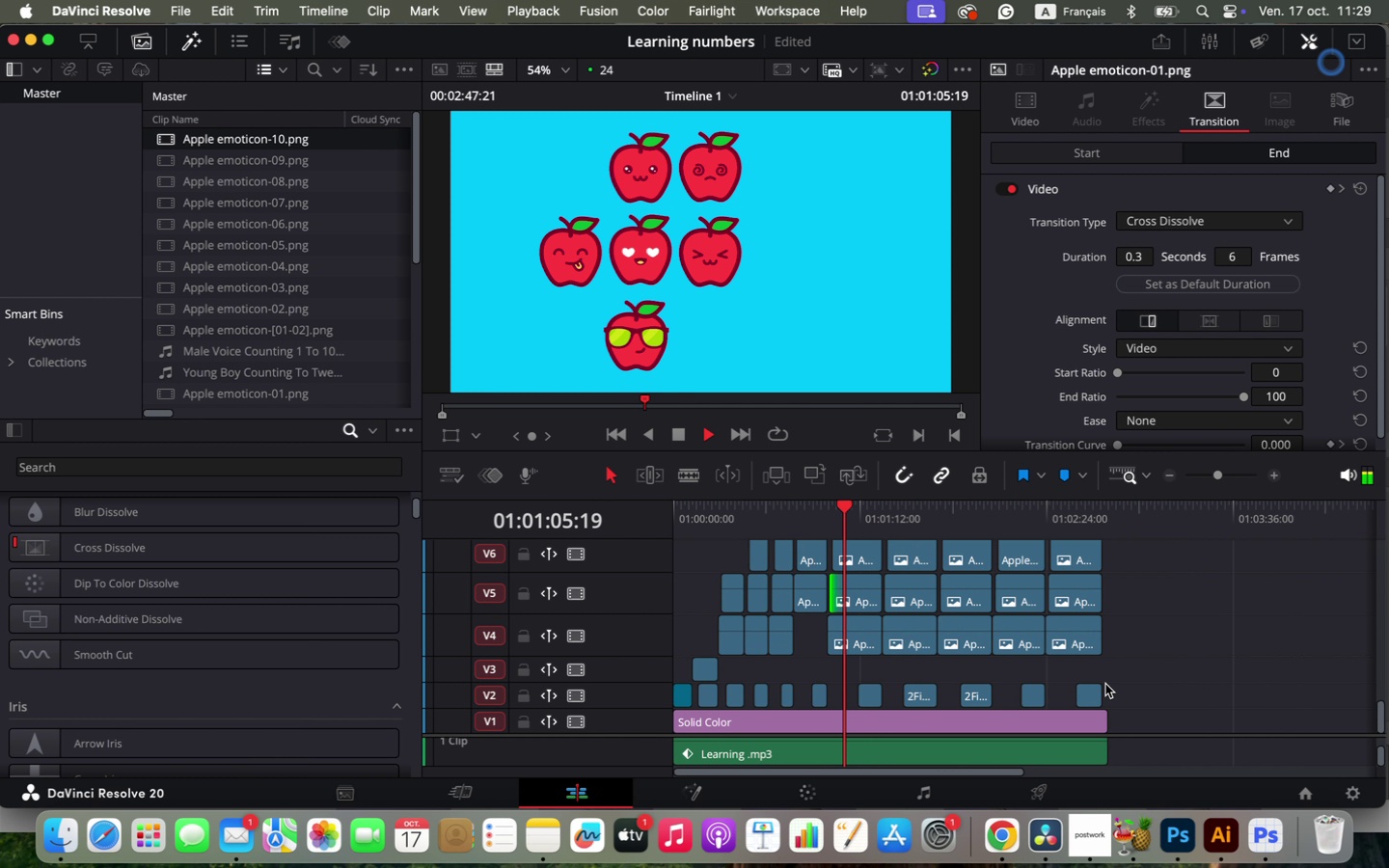 
hold_key(key=OptionLeft, duration=0.63)
scroll: coordinate [1105, 684], scroll_direction: down, amount: 2.0
 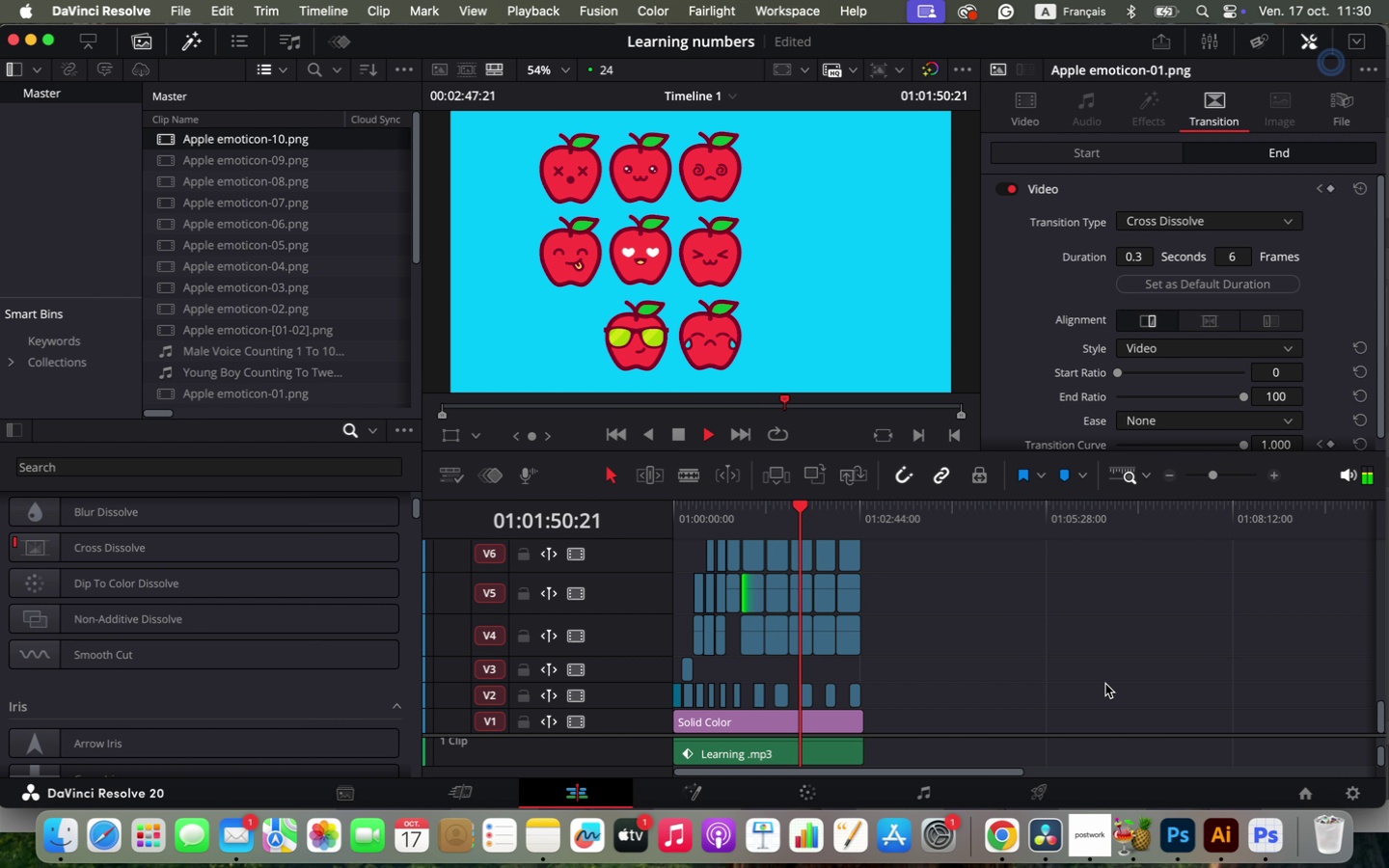 
wait(49.2)
 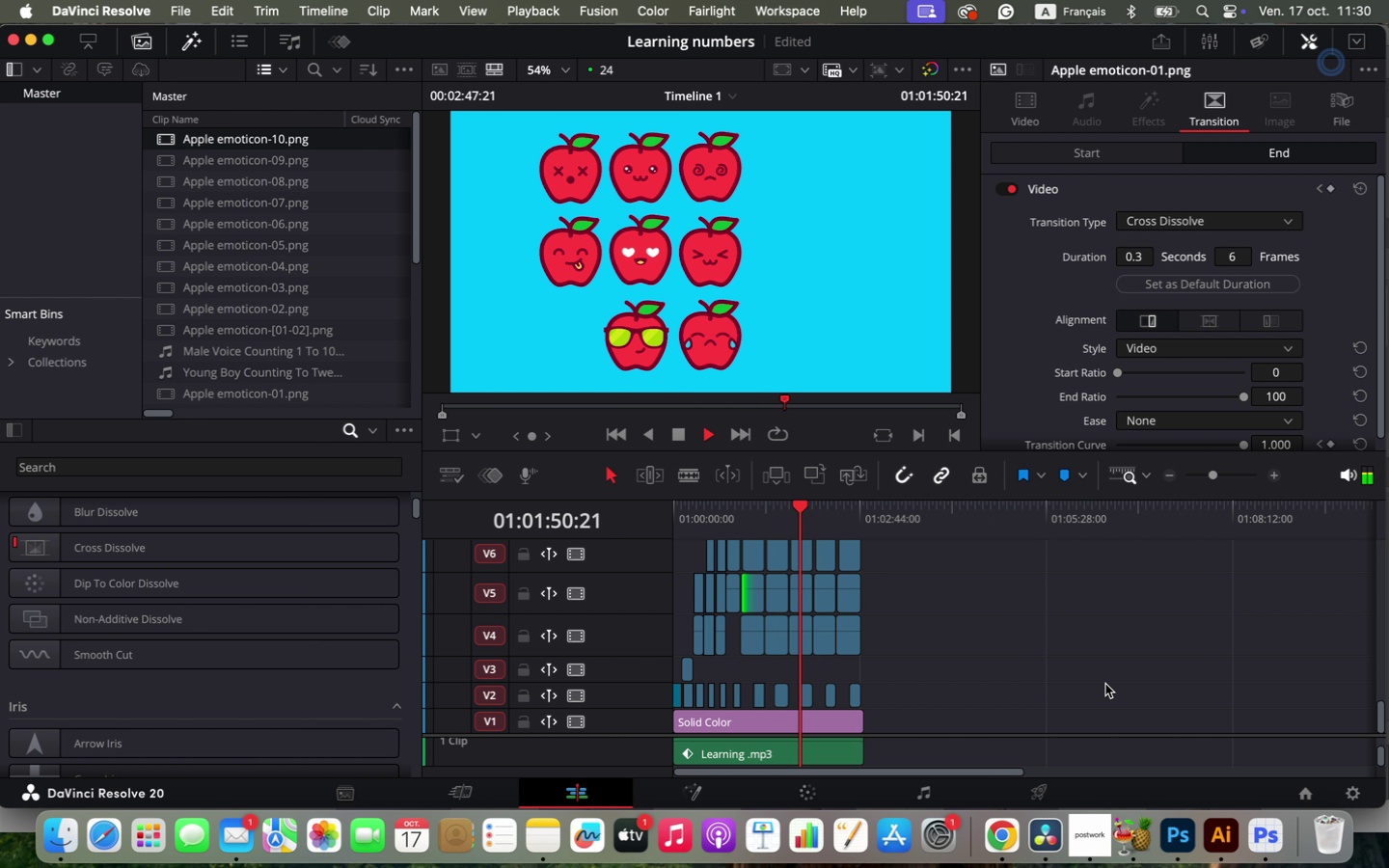 
hold_key(key=OptionLeft, duration=2.08)
scroll: coordinate [1105, 684], scroll_direction: down, amount: 2.0
 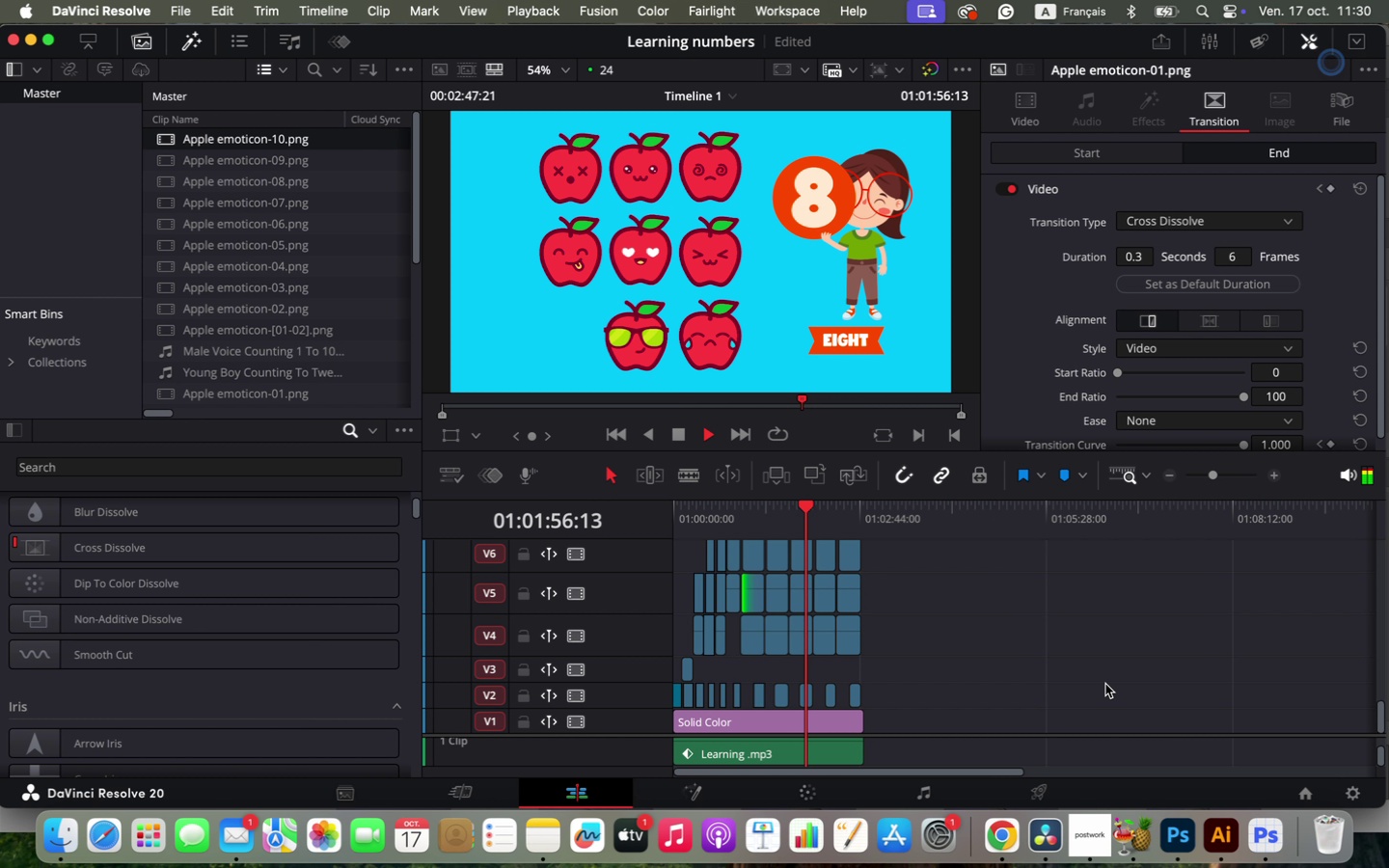 
scroll: coordinate [1105, 684], scroll_direction: up, amount: 6.0
 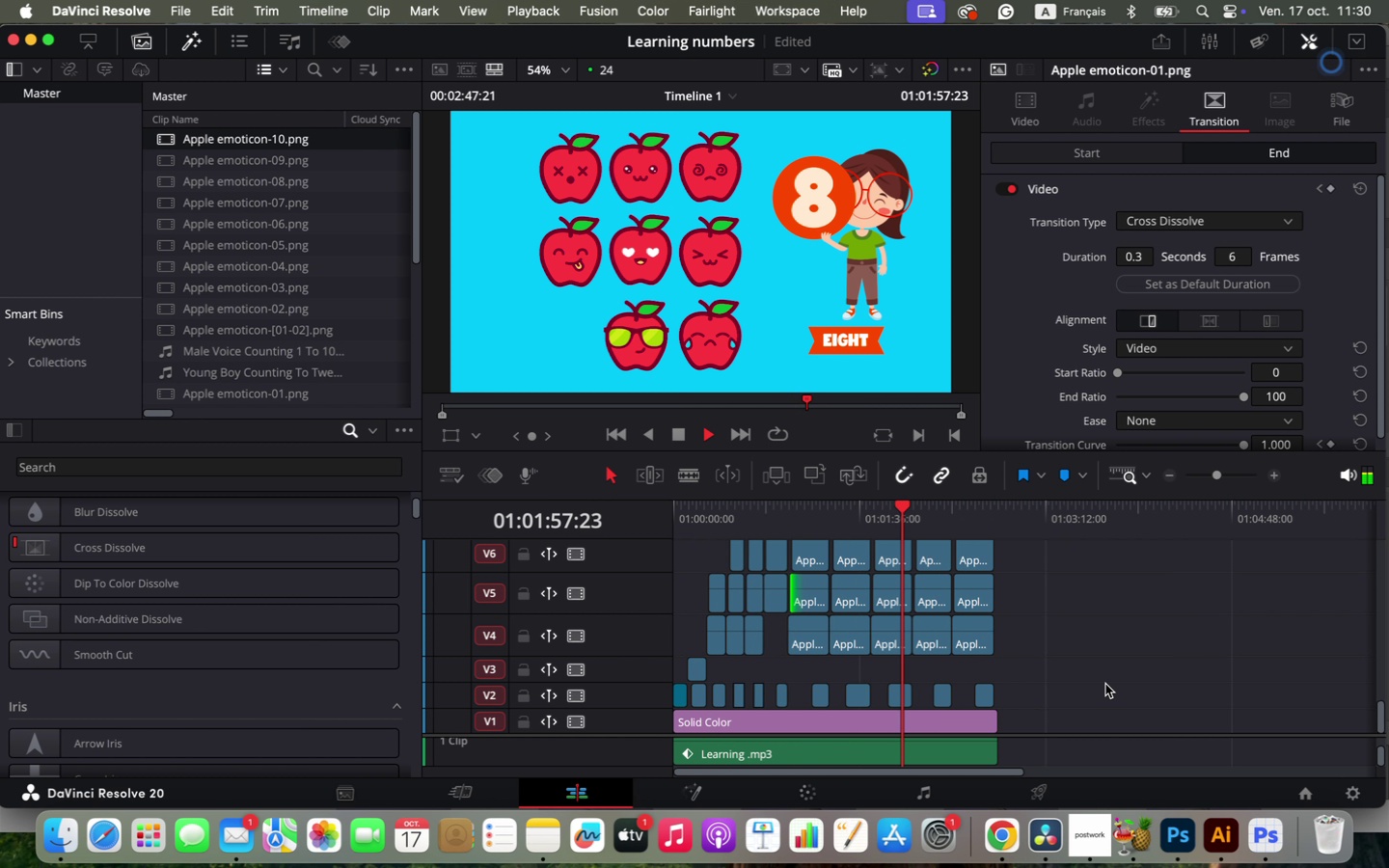 
hold_key(key=OptionLeft, duration=0.39)
 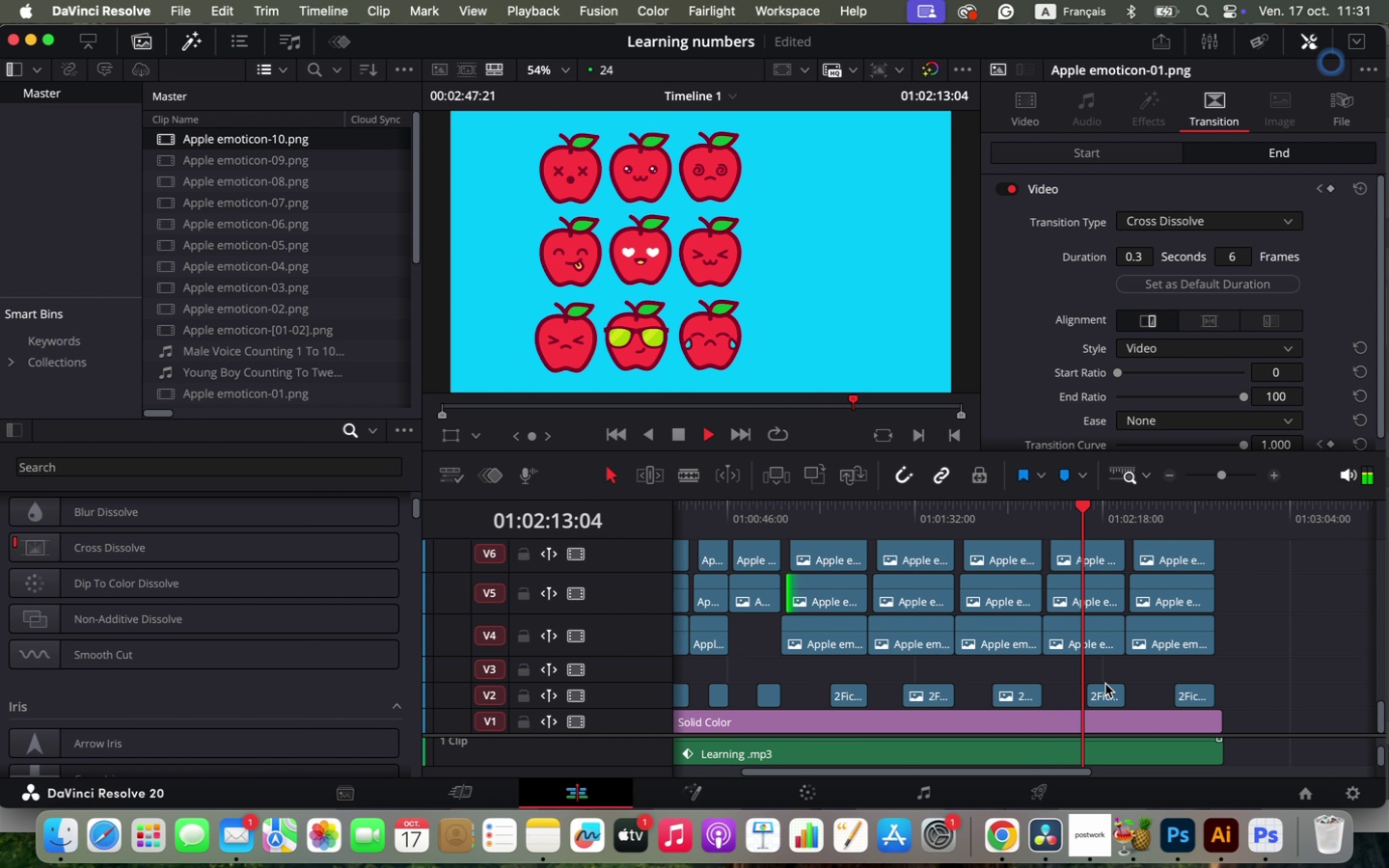 
wait(19.65)
 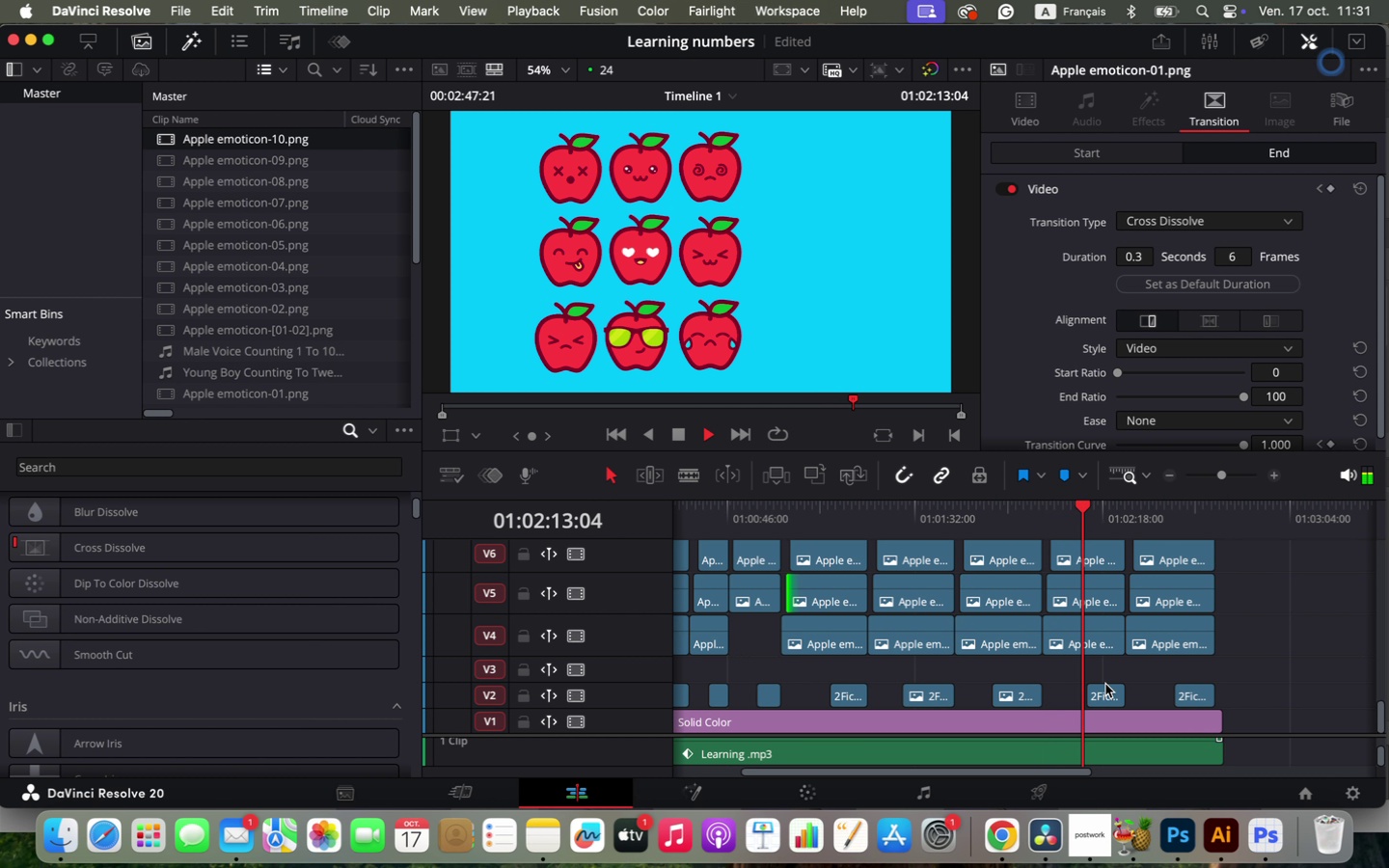 
hold_key(key=OptionLeft, duration=0.77)
scroll: coordinate [1105, 684], scroll_direction: down, amount: 2.0
 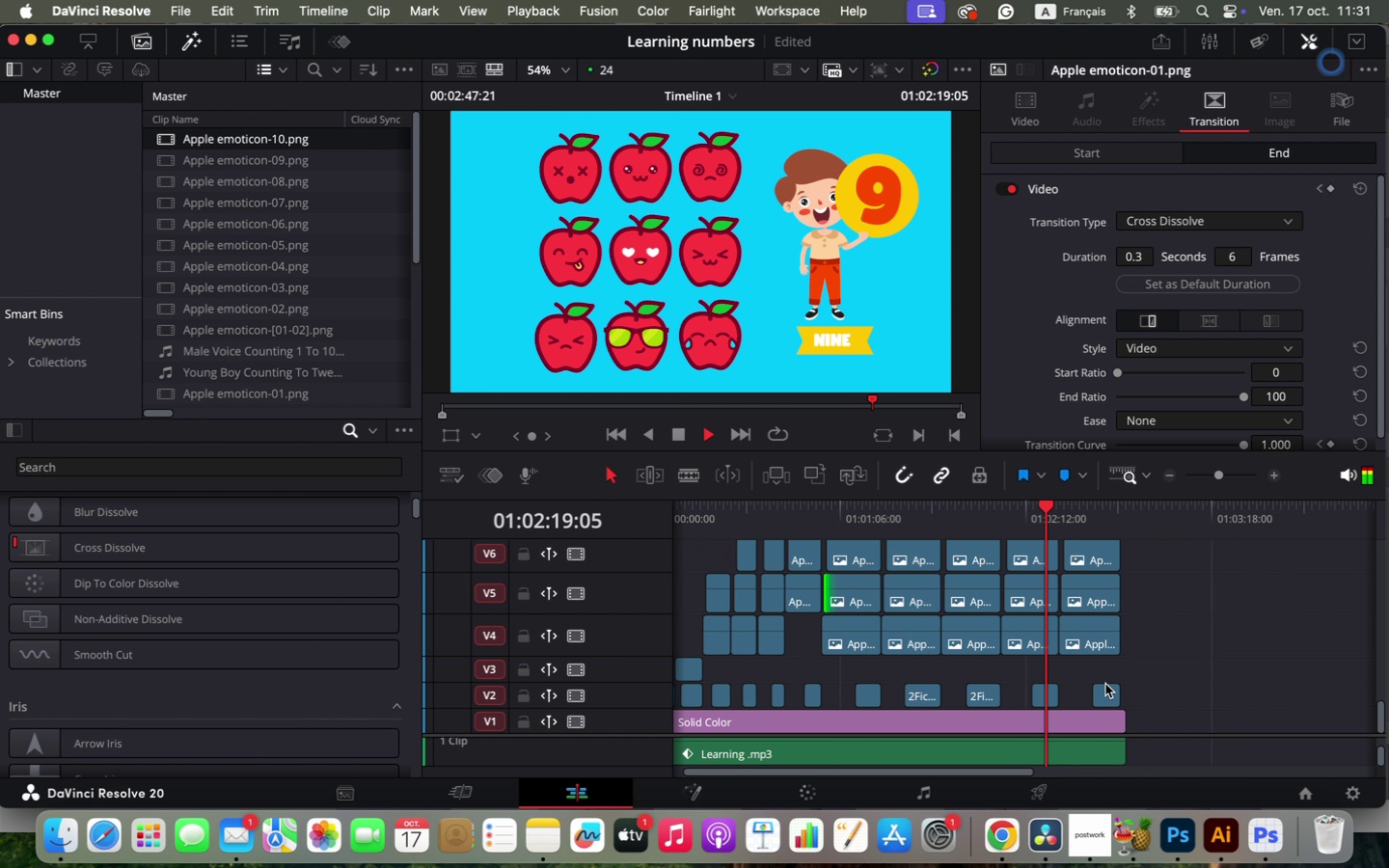 
hold_key(key=OptionLeft, duration=0.33)
scroll: coordinate [1105, 684], scroll_direction: down, amount: 1.0
 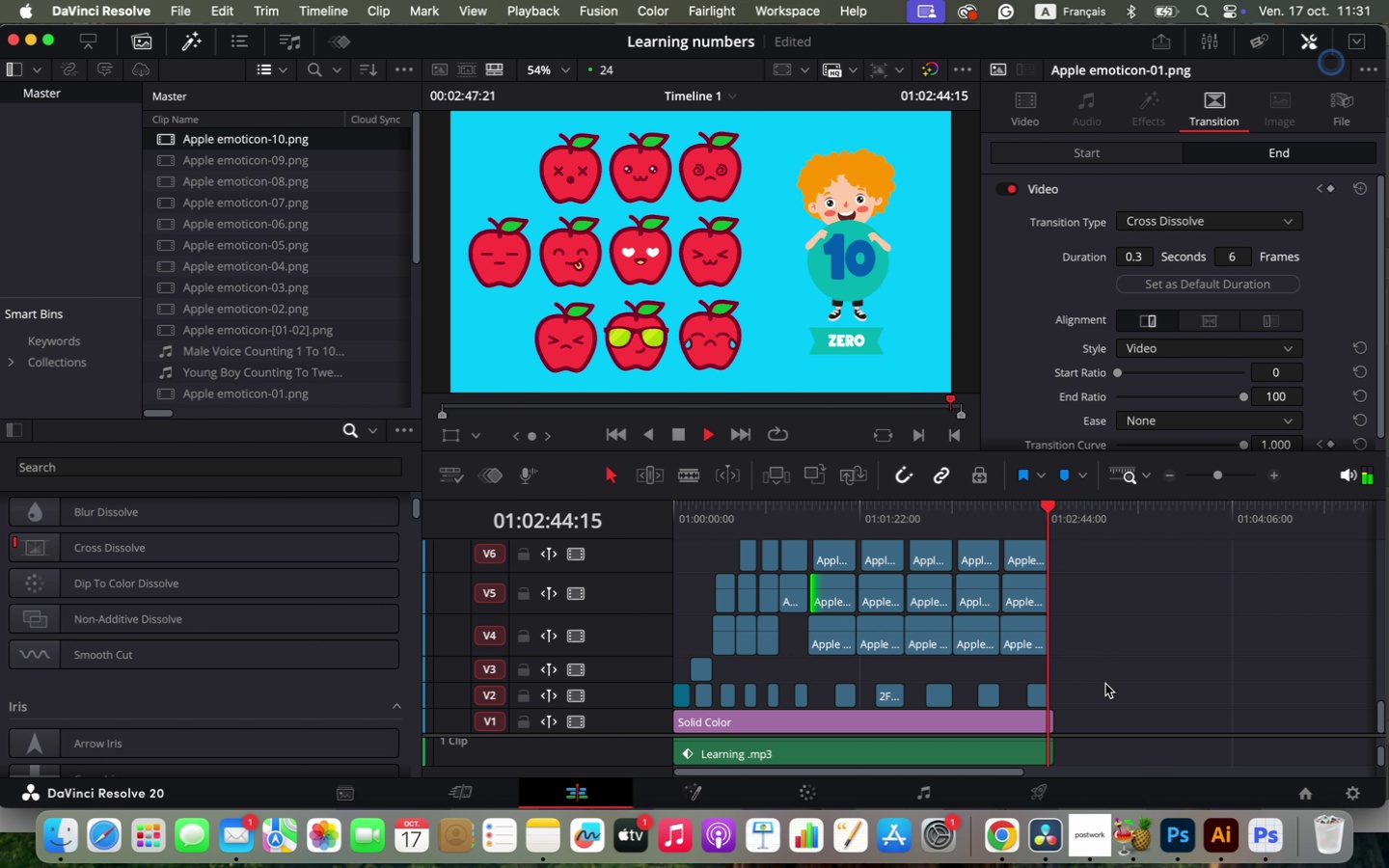 
wait(29.16)
 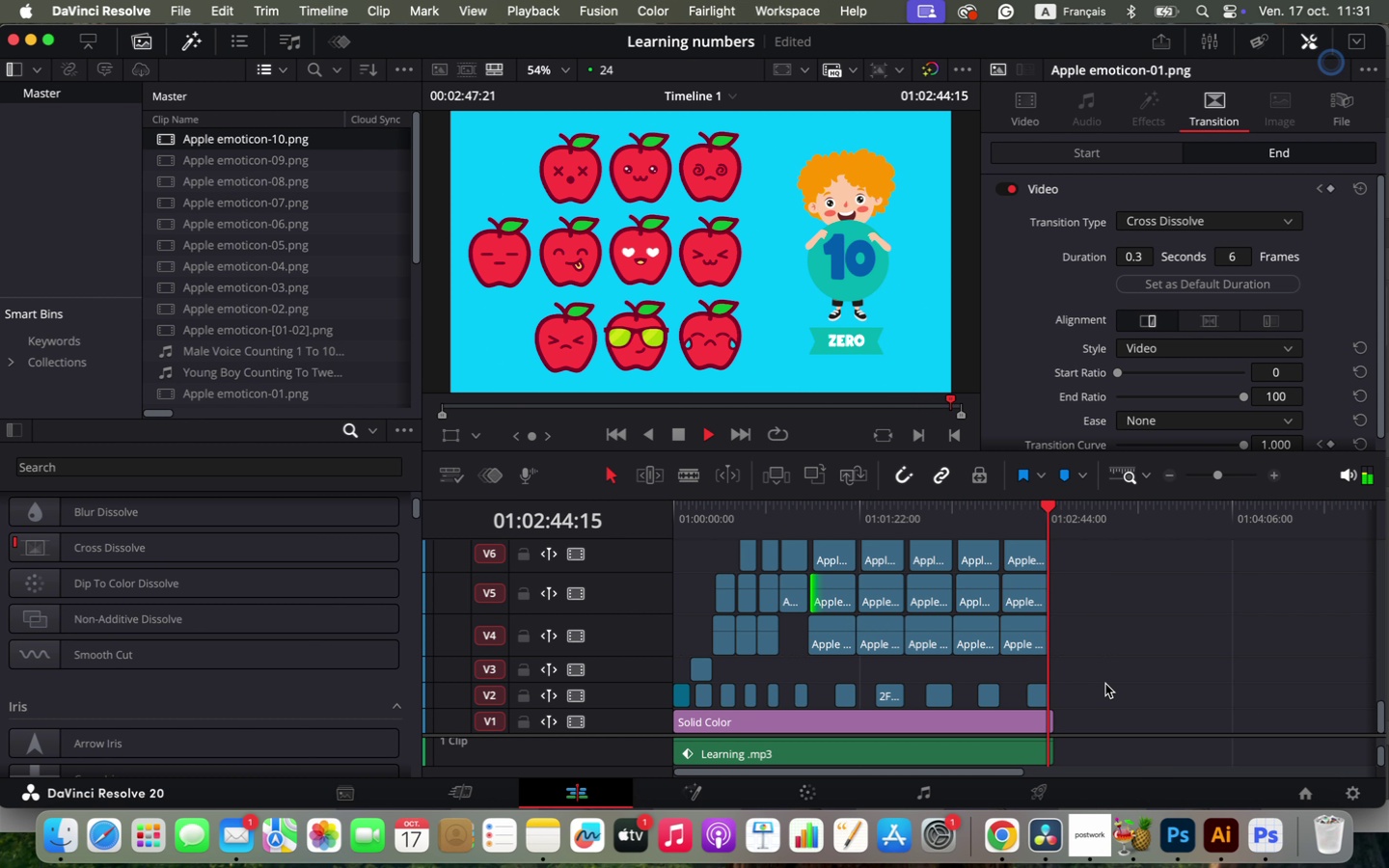 
left_click([1046, 792])
 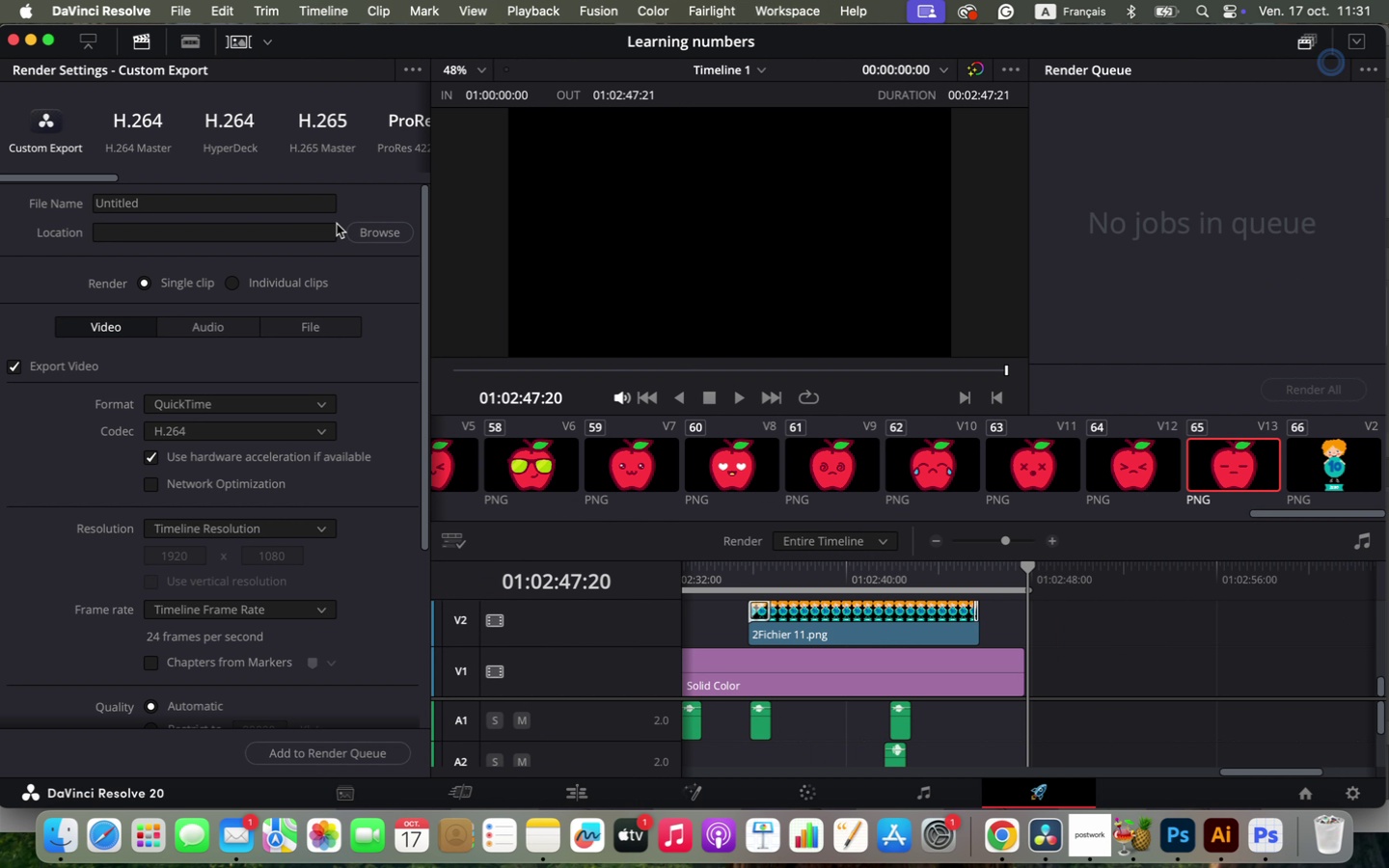 
left_click([363, 229])
 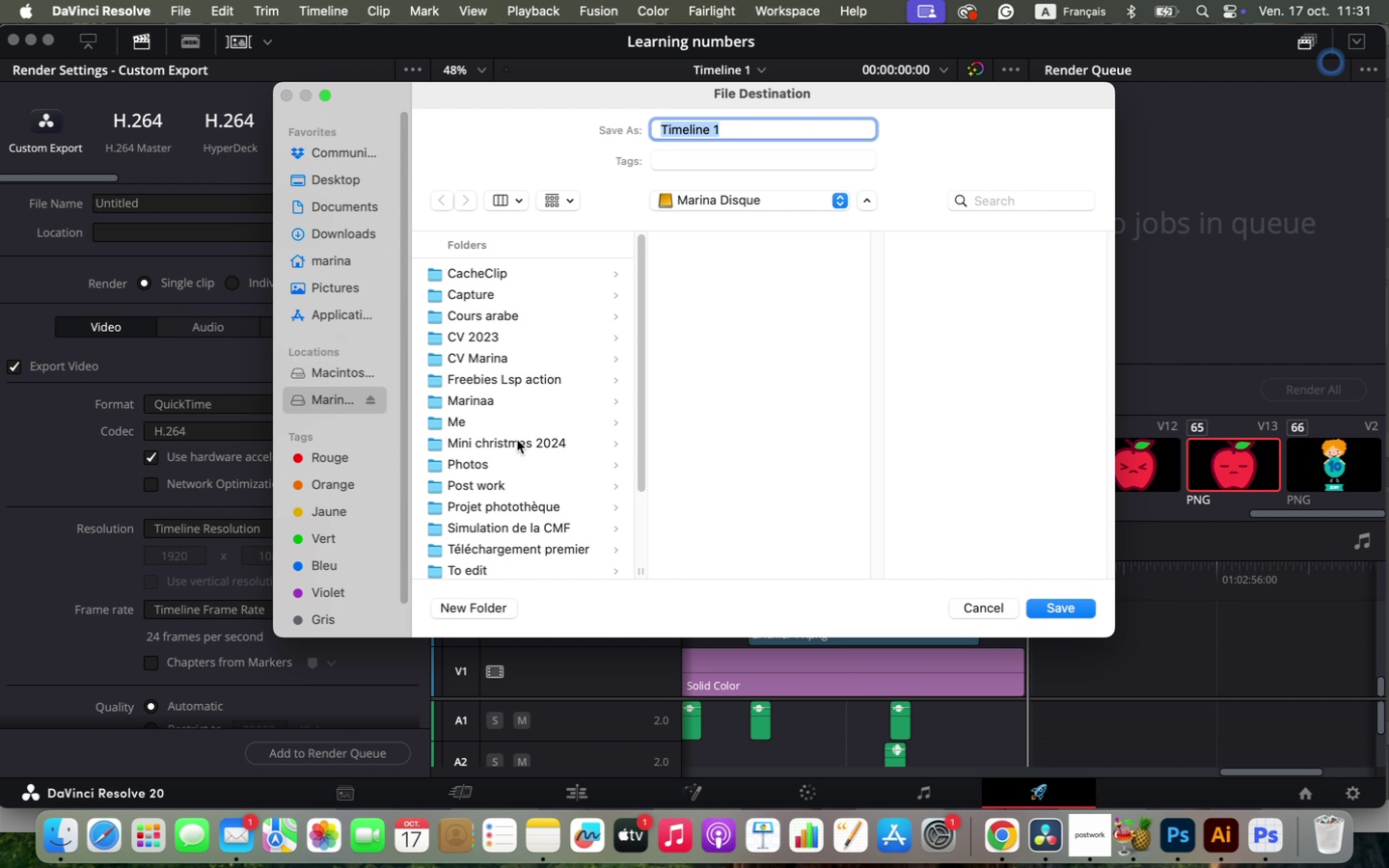 
left_click([509, 487])
 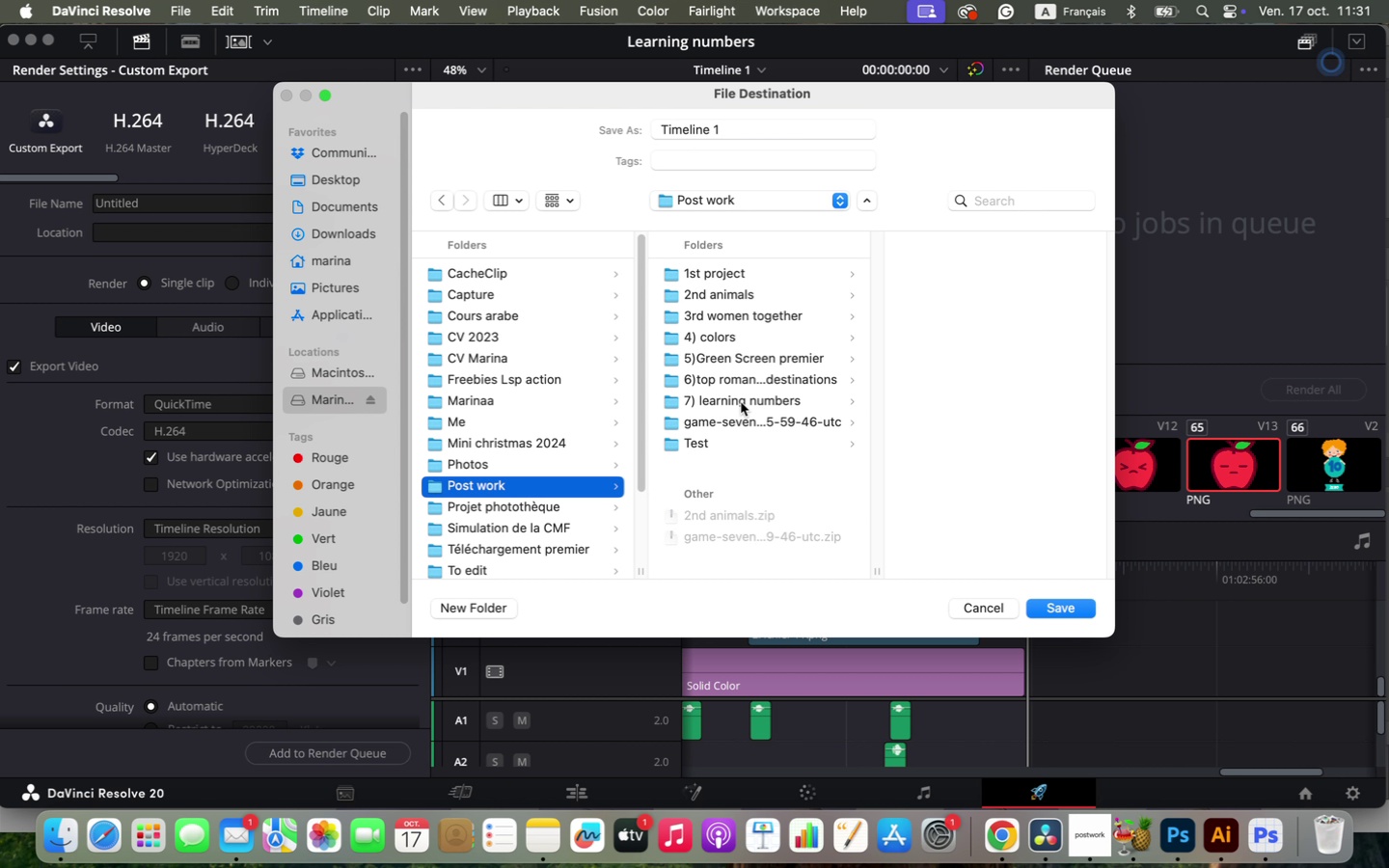 
left_click([741, 402])
 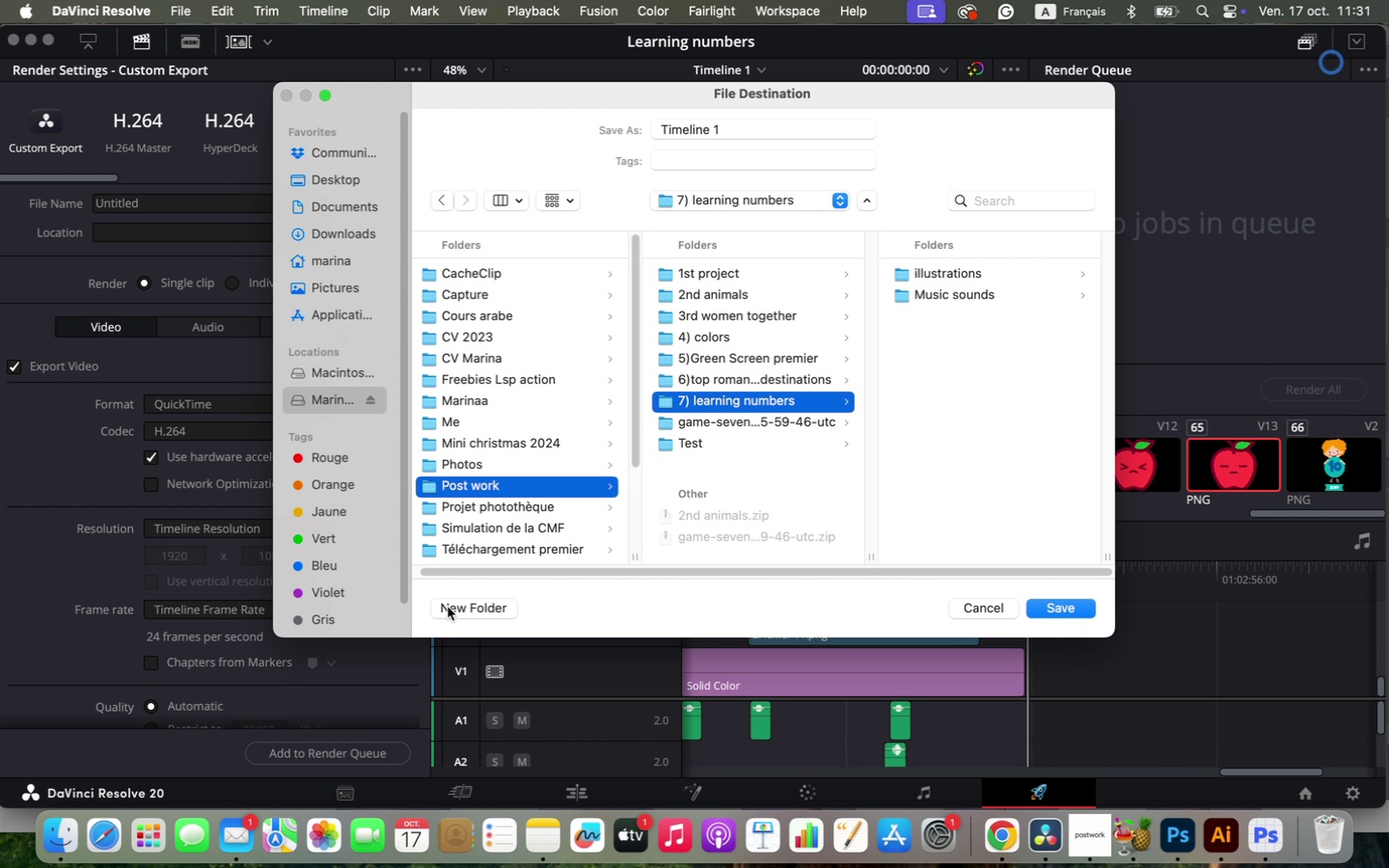 
left_click([448, 607])
 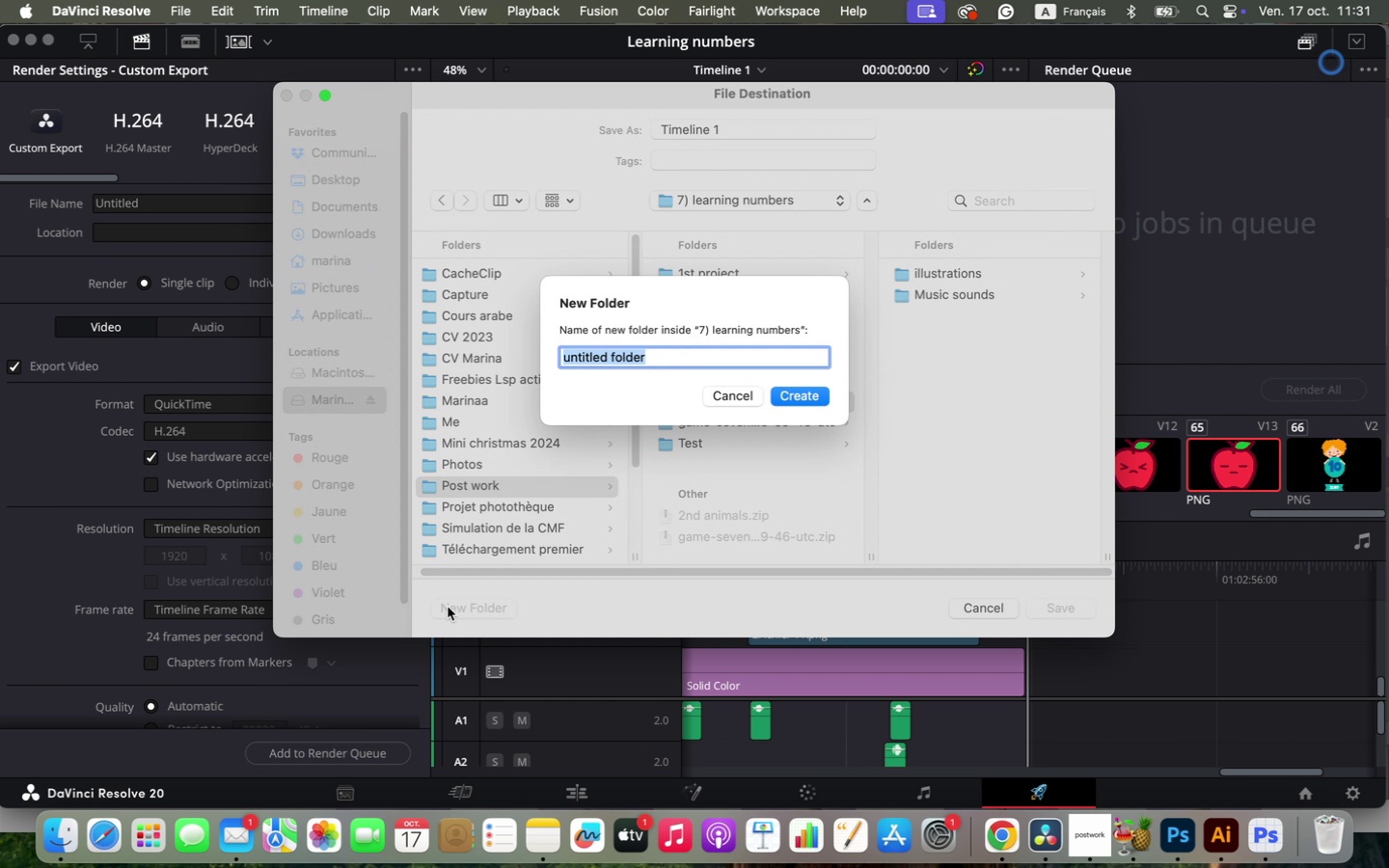 
type(Exports)
 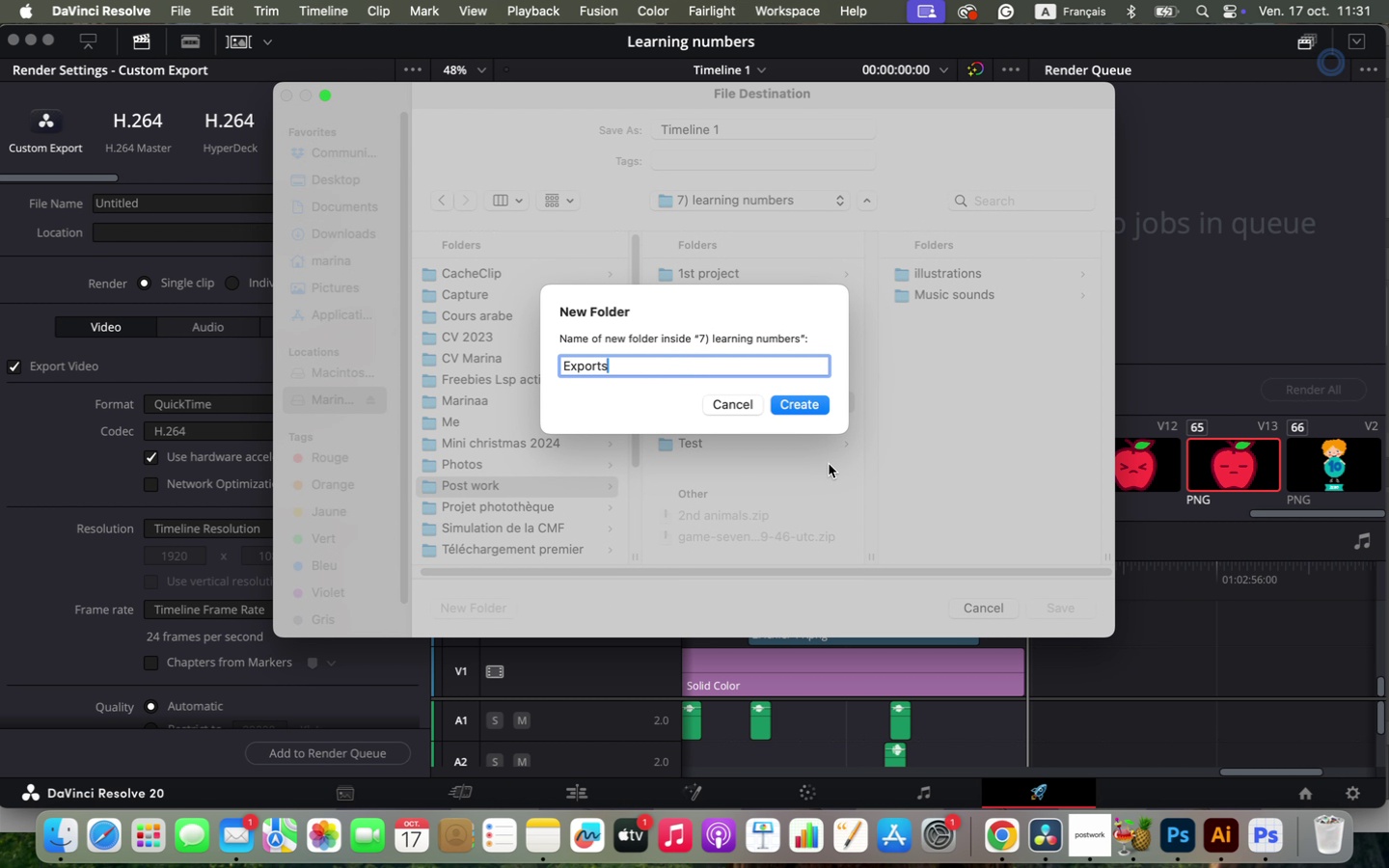 
left_click([808, 412])
 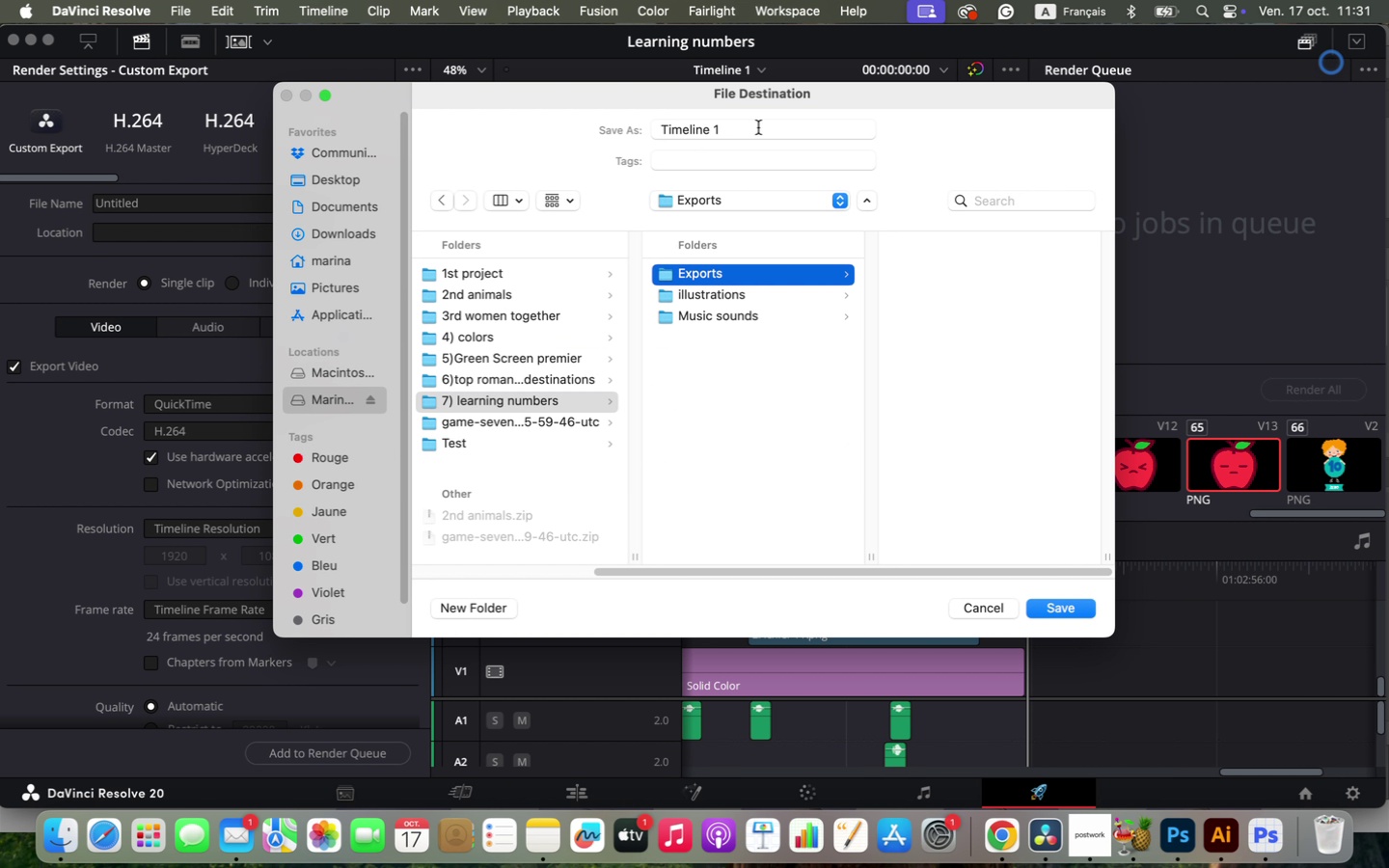 
double_click([758, 127])
 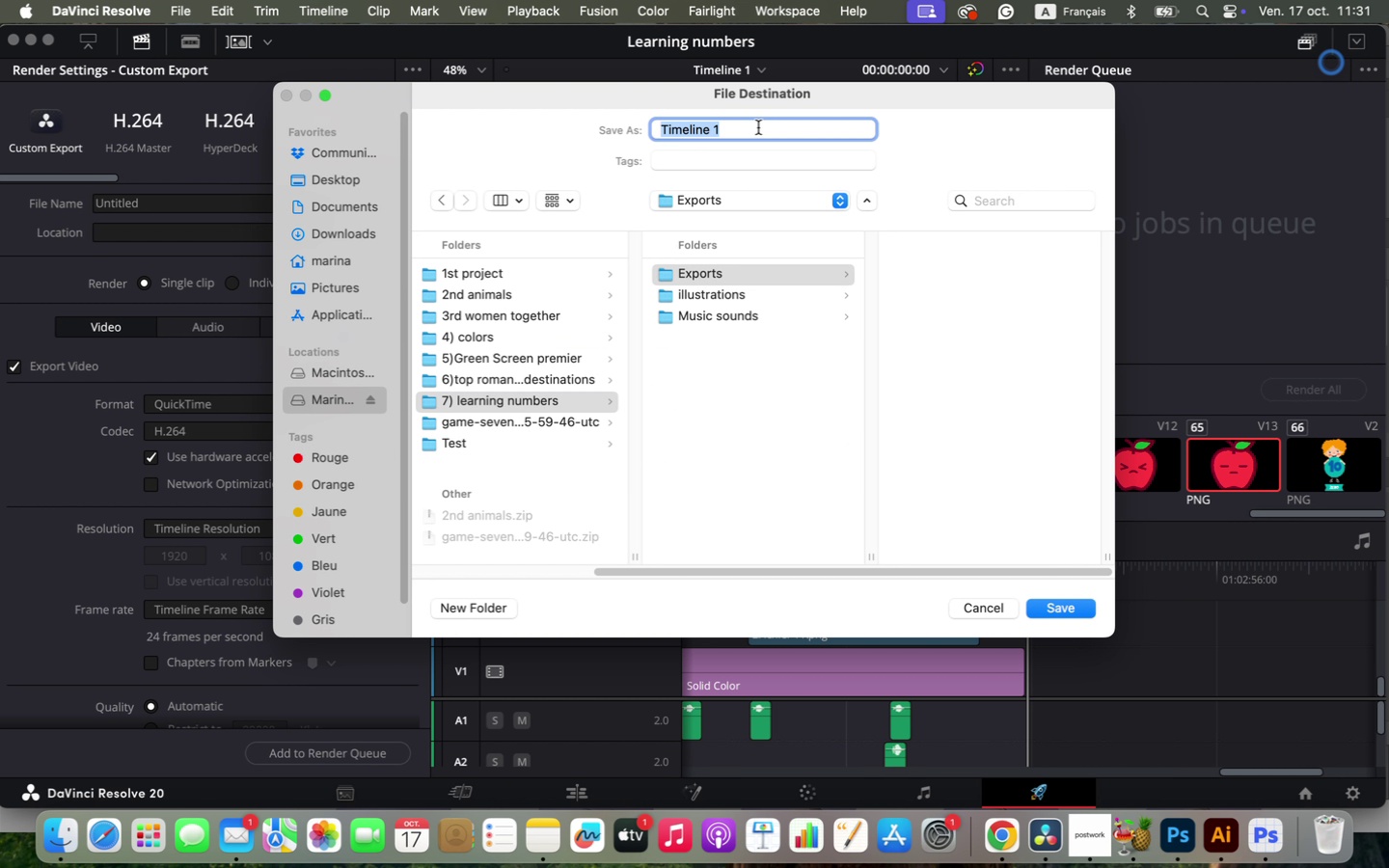 
triple_click([758, 127])
 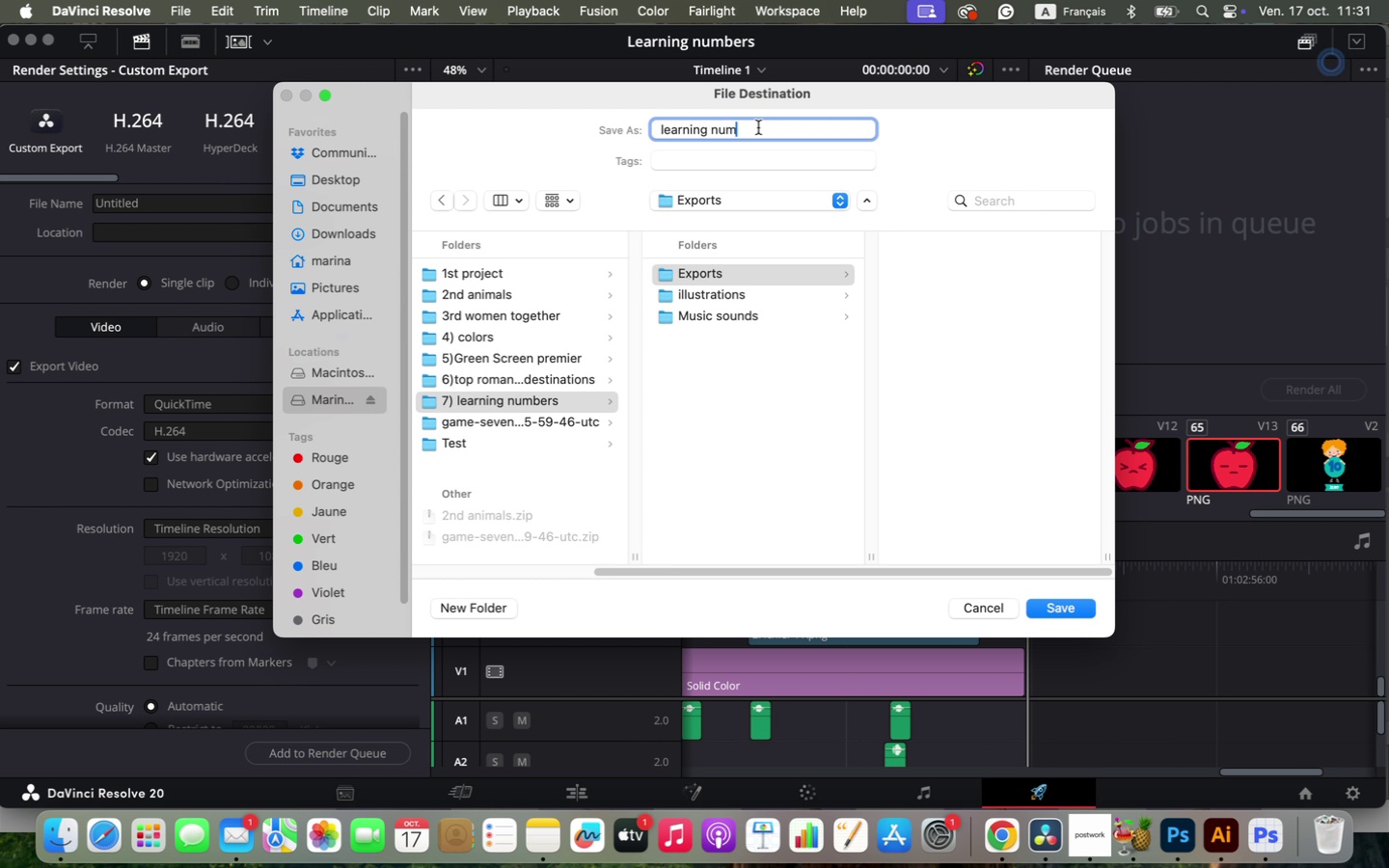 
type(leqrning nu;bers)
 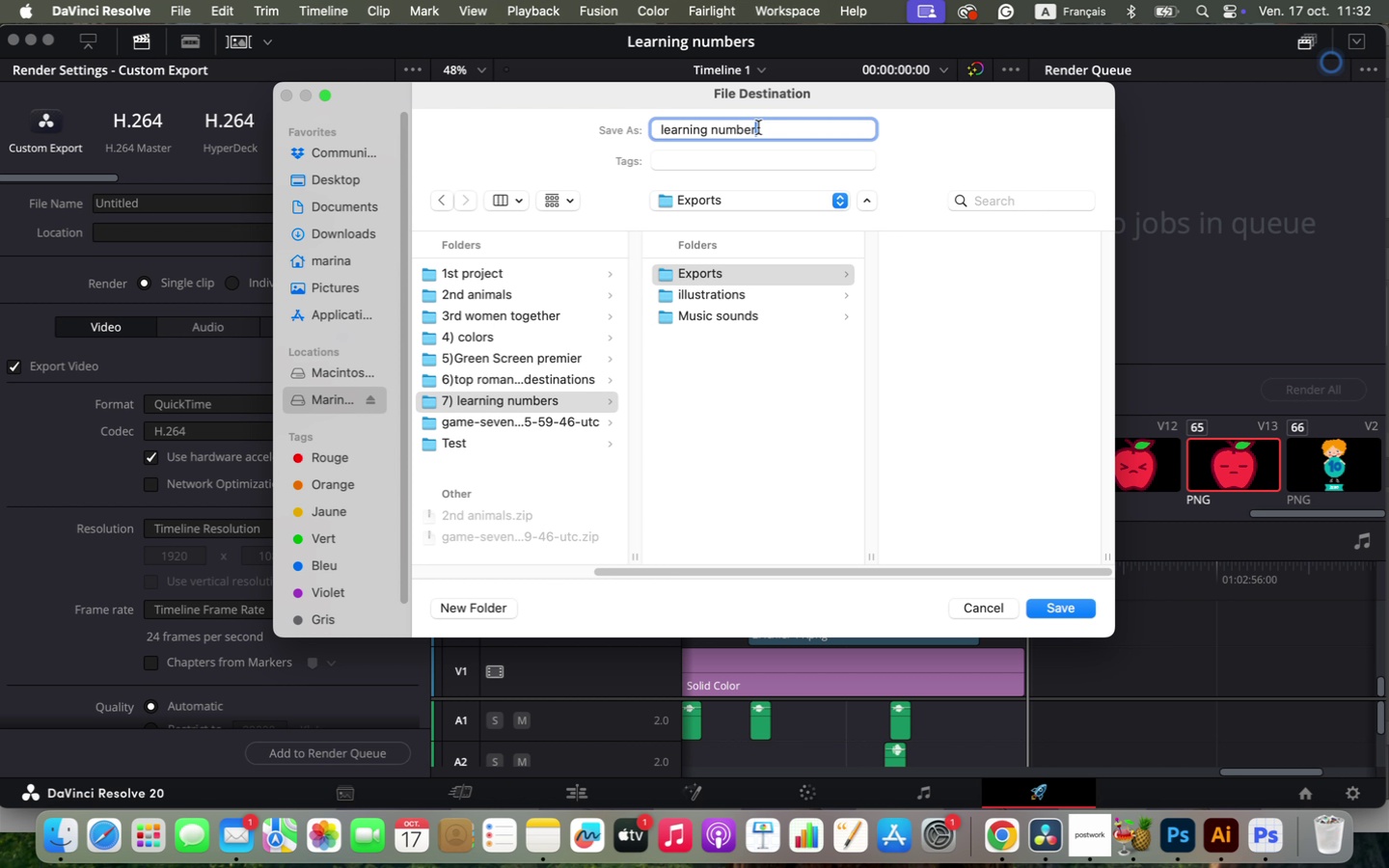 
hold_key(key=Enter, duration=0.31)
 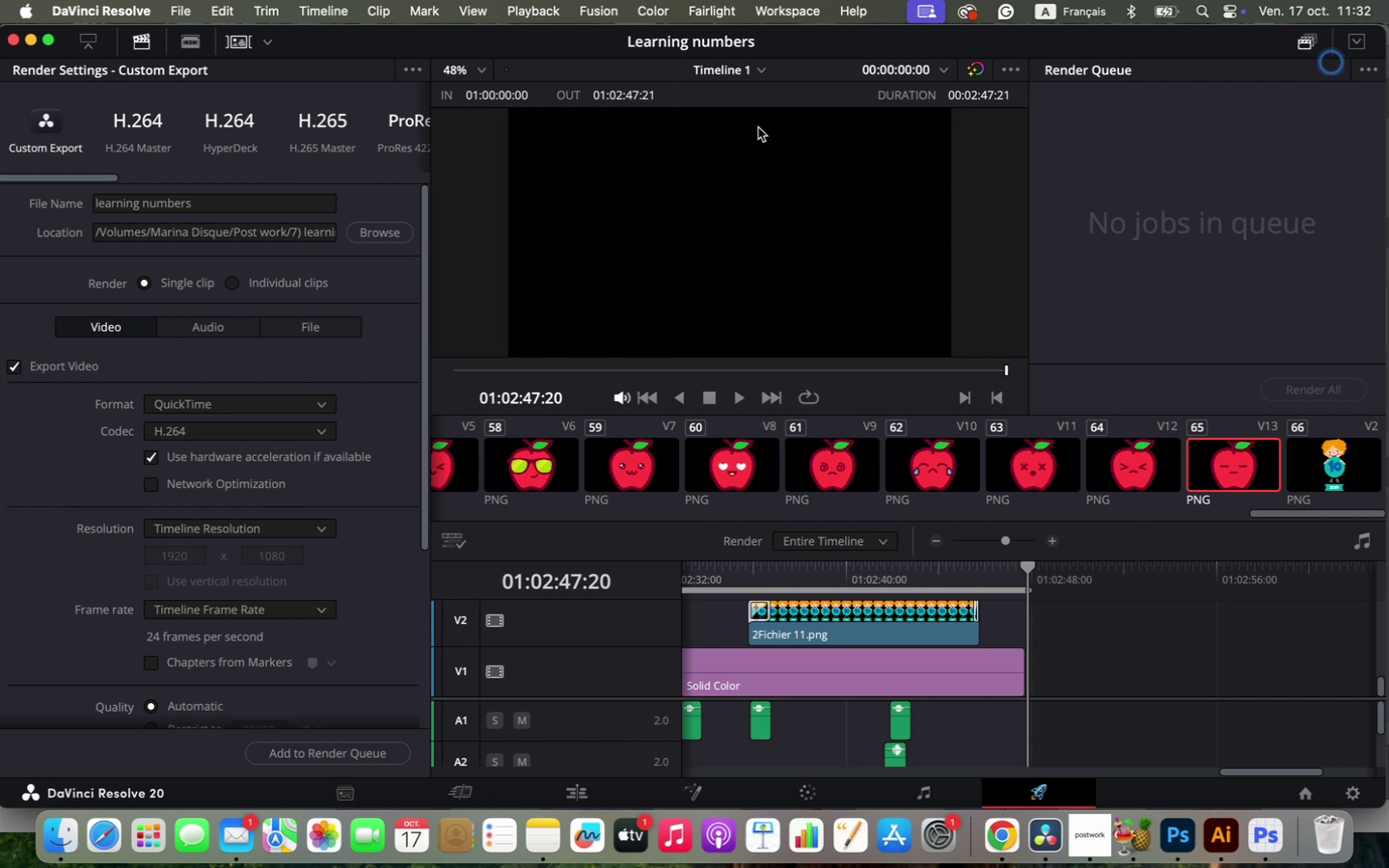 
wait(13.27)
 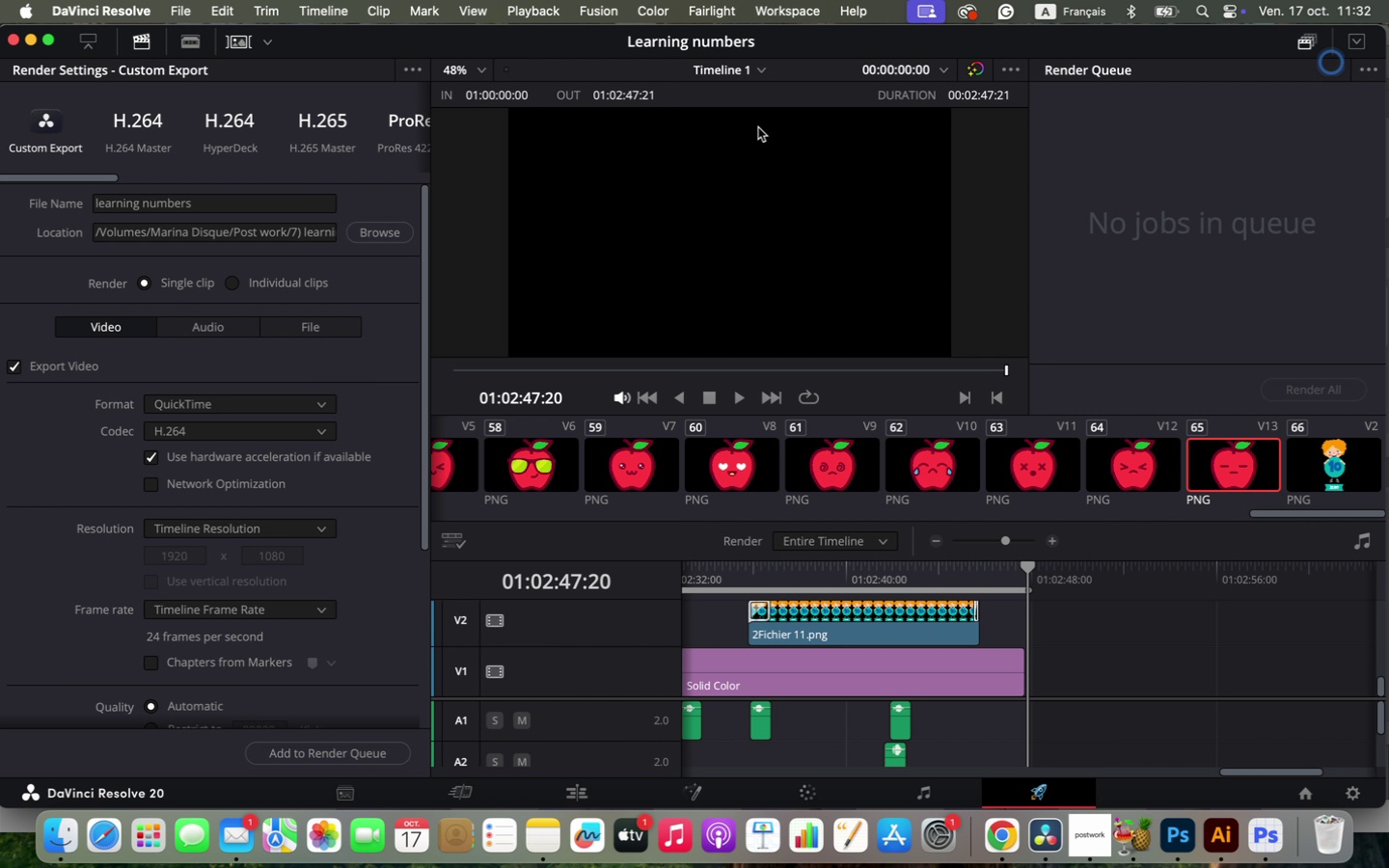 
left_click([562, 784])
 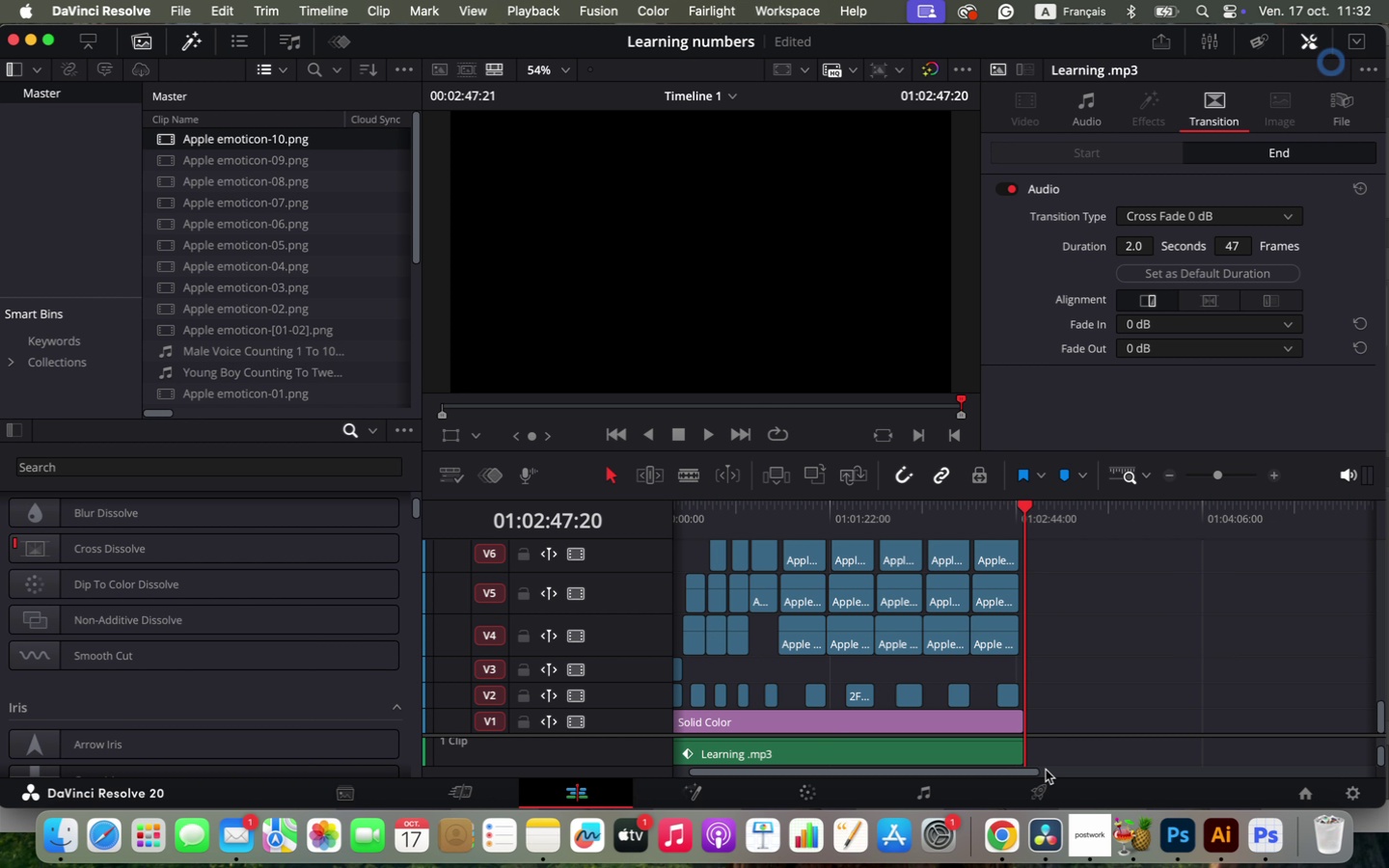 
wait(8.0)
 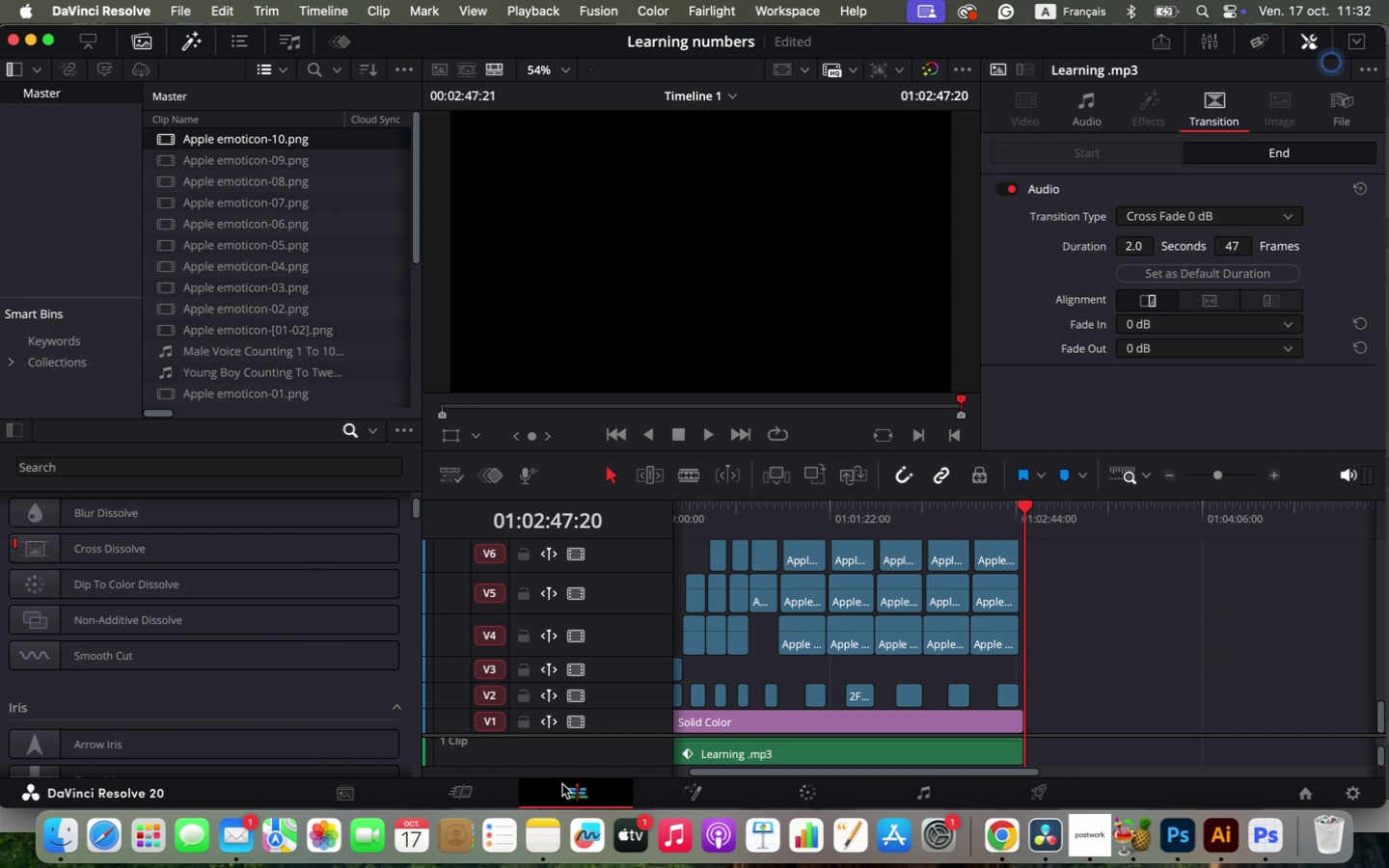 
left_click([1043, 792])
 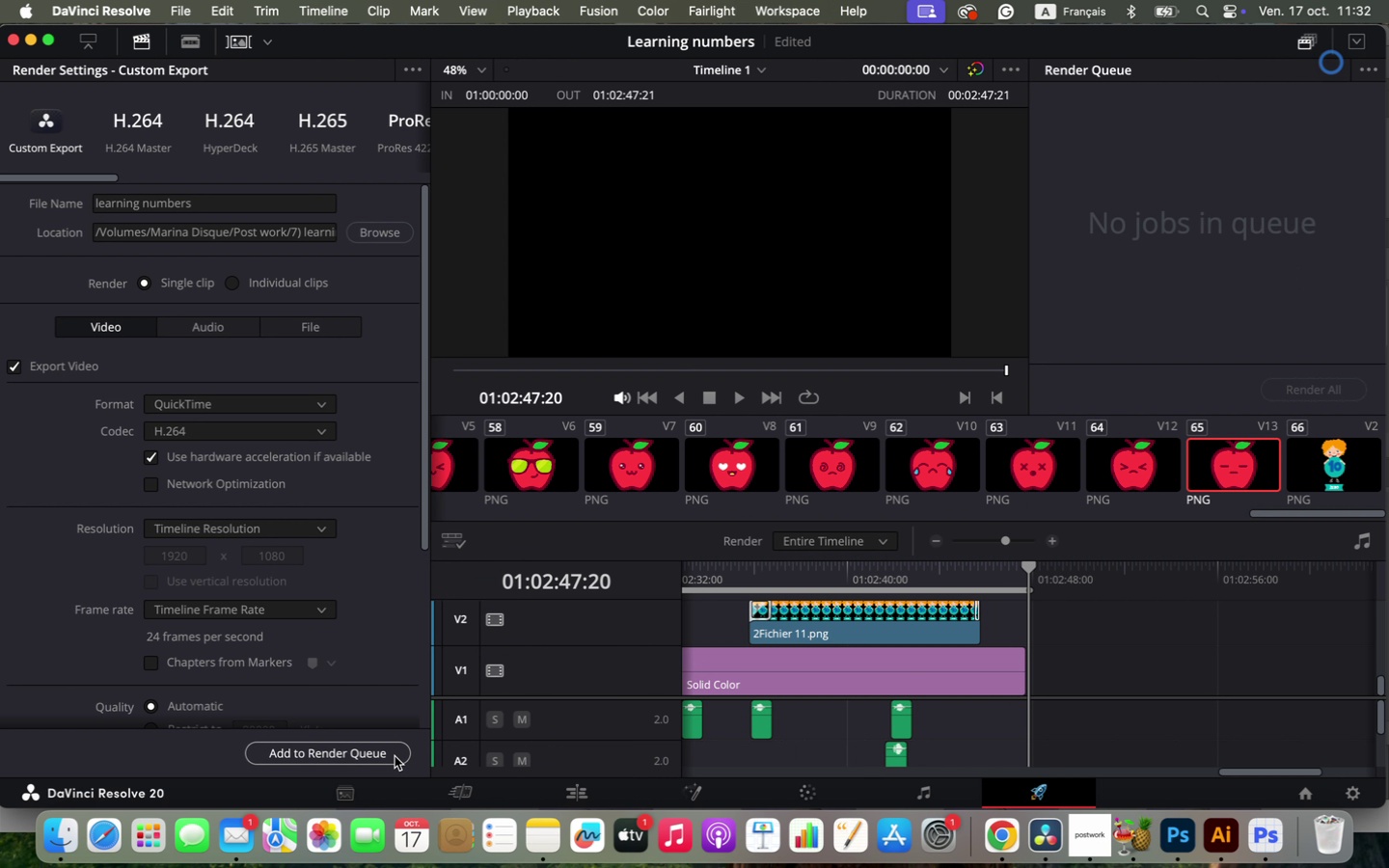 
left_click([395, 756])
 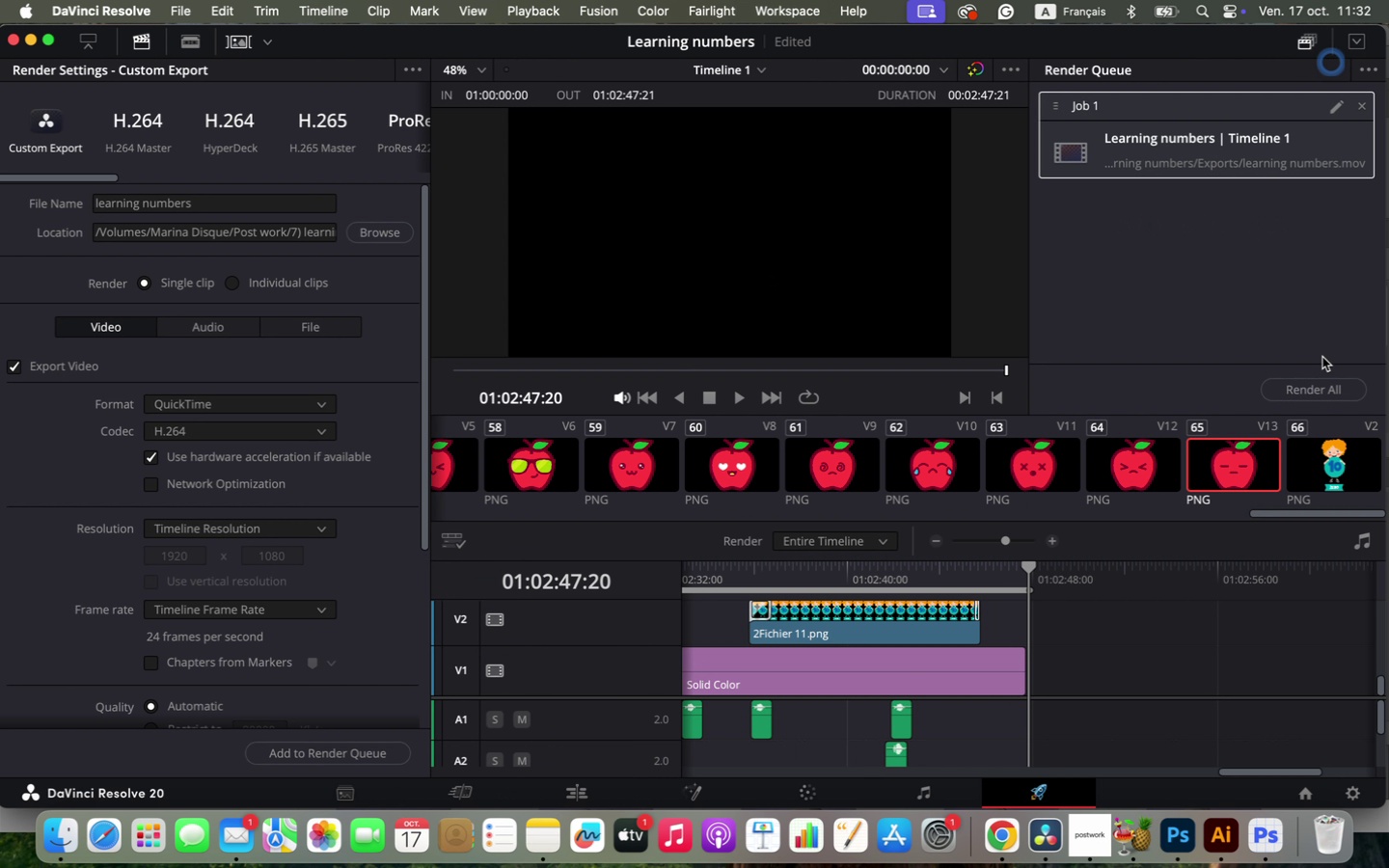 
left_click([1328, 391])
 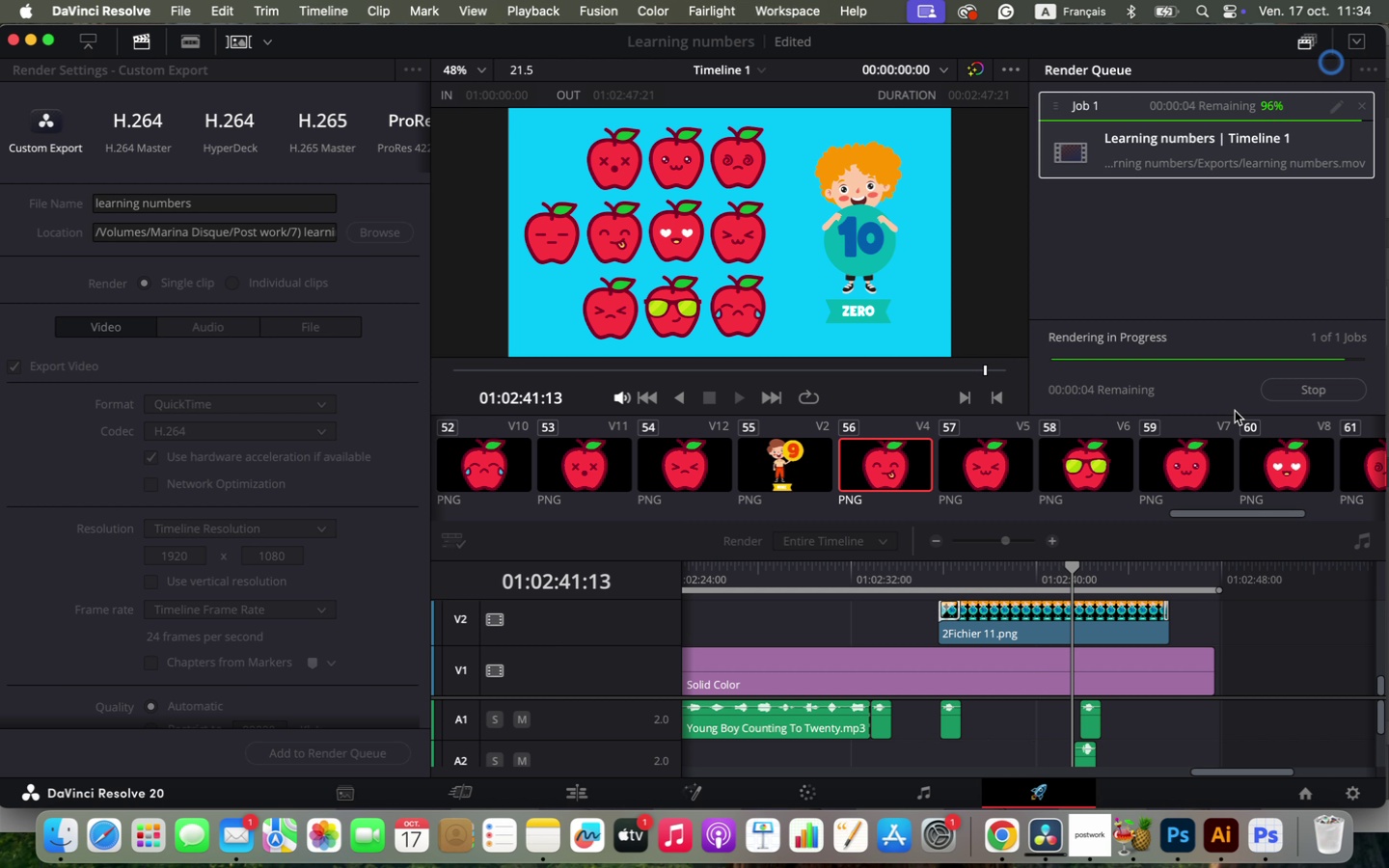 
wait(124.7)
 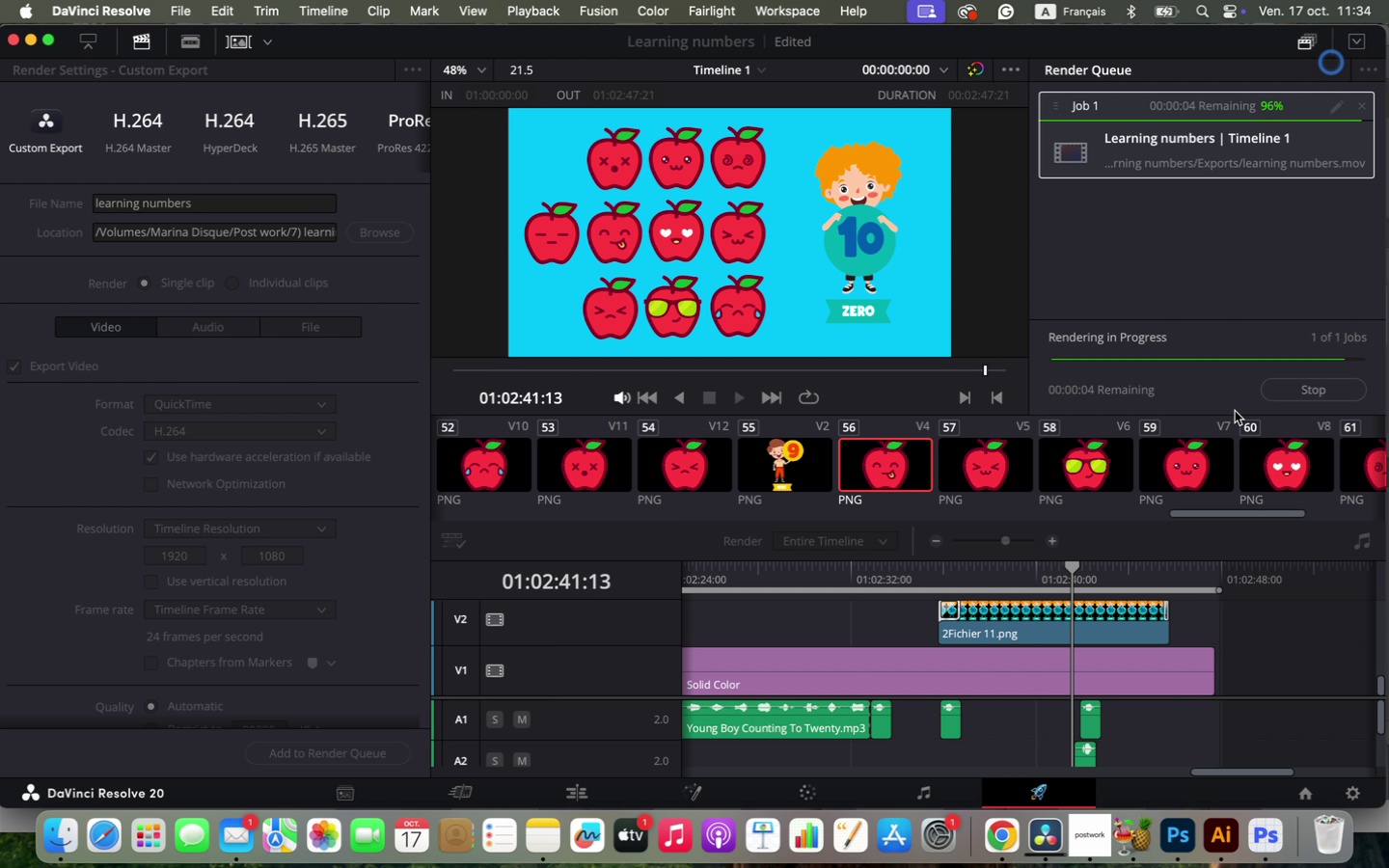 
hold_key(key=OptionLeft, duration=1.38)
scroll: coordinate [975, 671], scroll_direction: down, amount: 4.0
 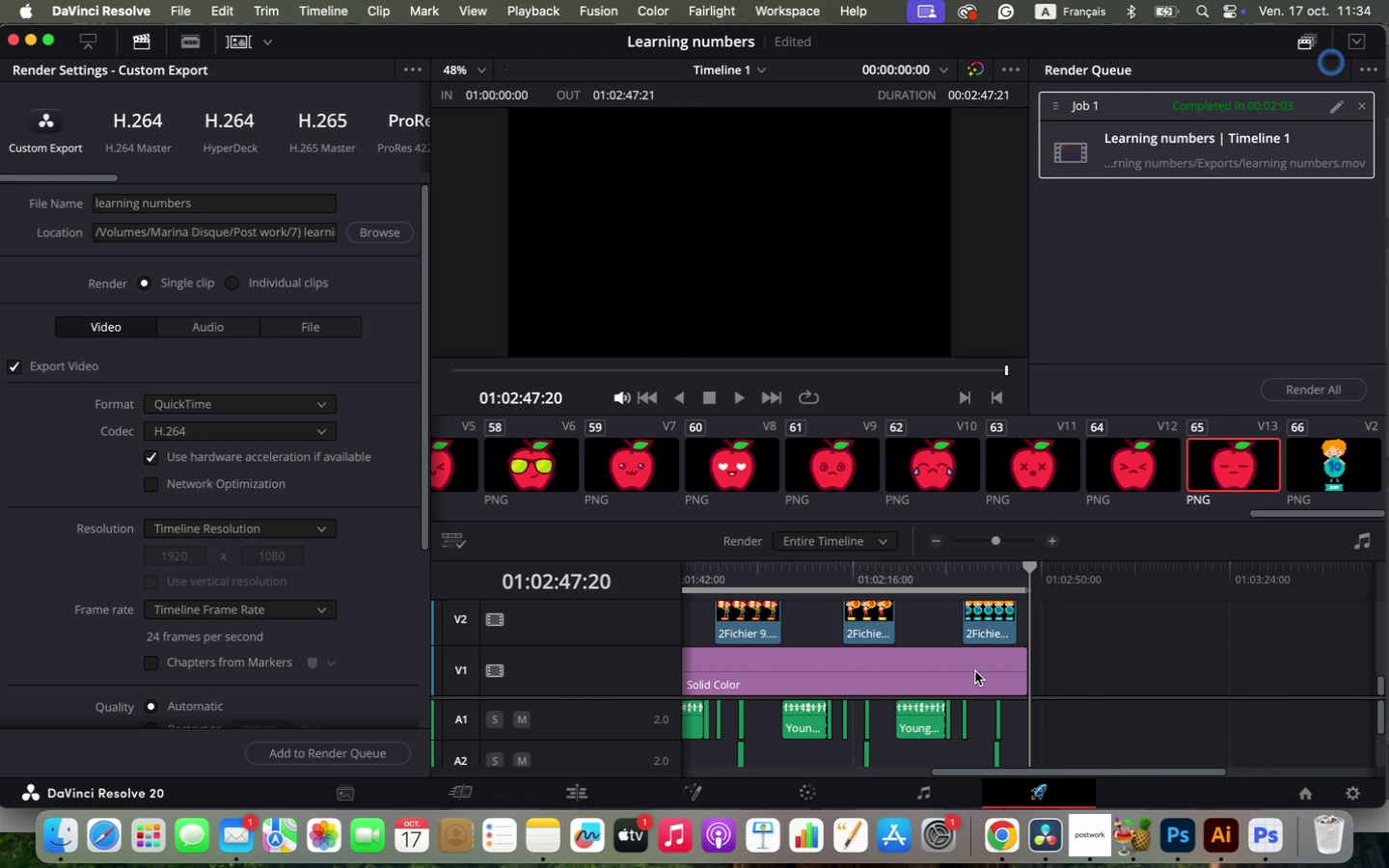 
left_click_drag(start_coordinate=[1019, 569], to_coordinate=[666, 605])
 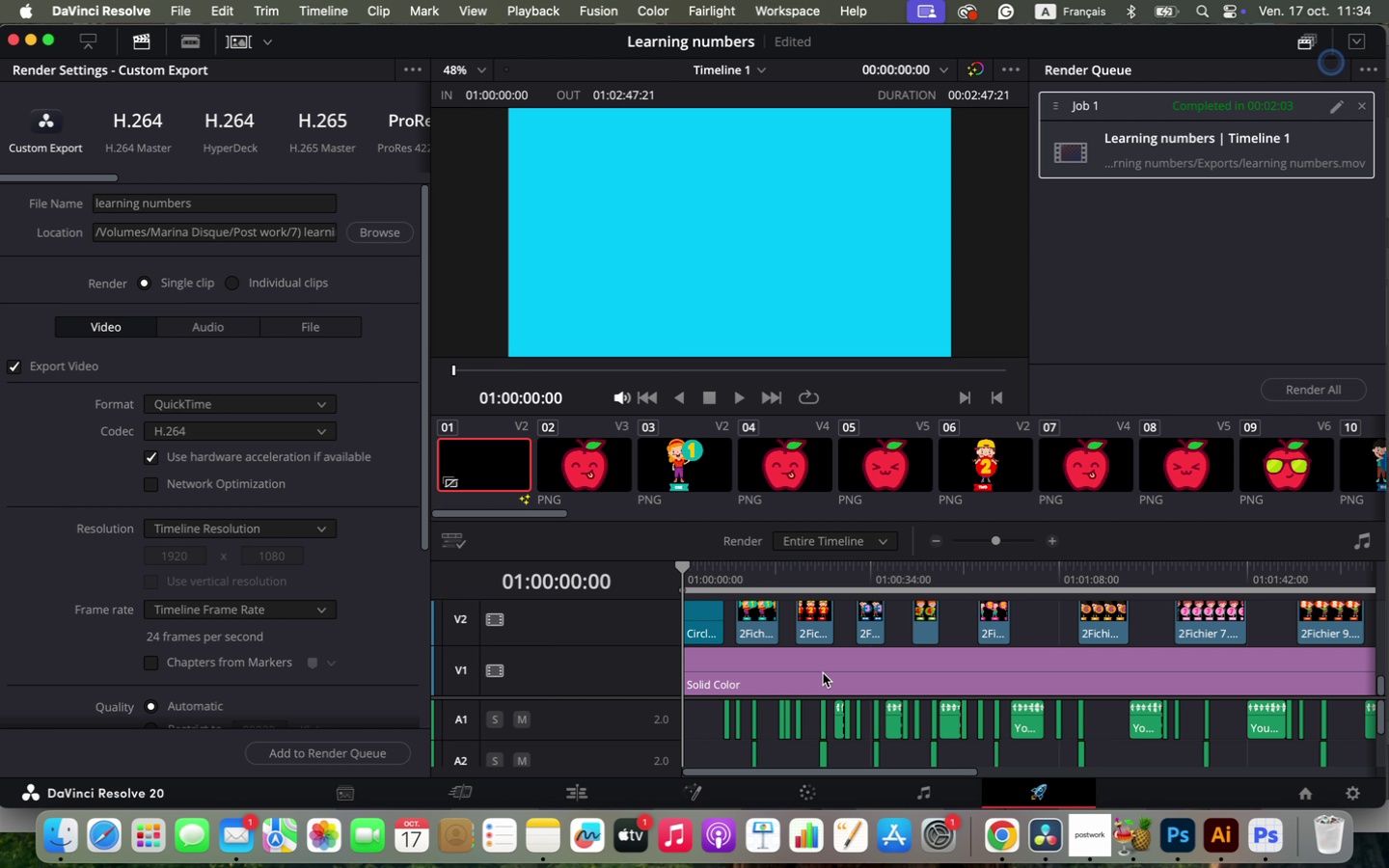 
hold_key(key=OptionLeft, duration=1.41)
scroll: coordinate [829, 669], scroll_direction: down, amount: 3.0
 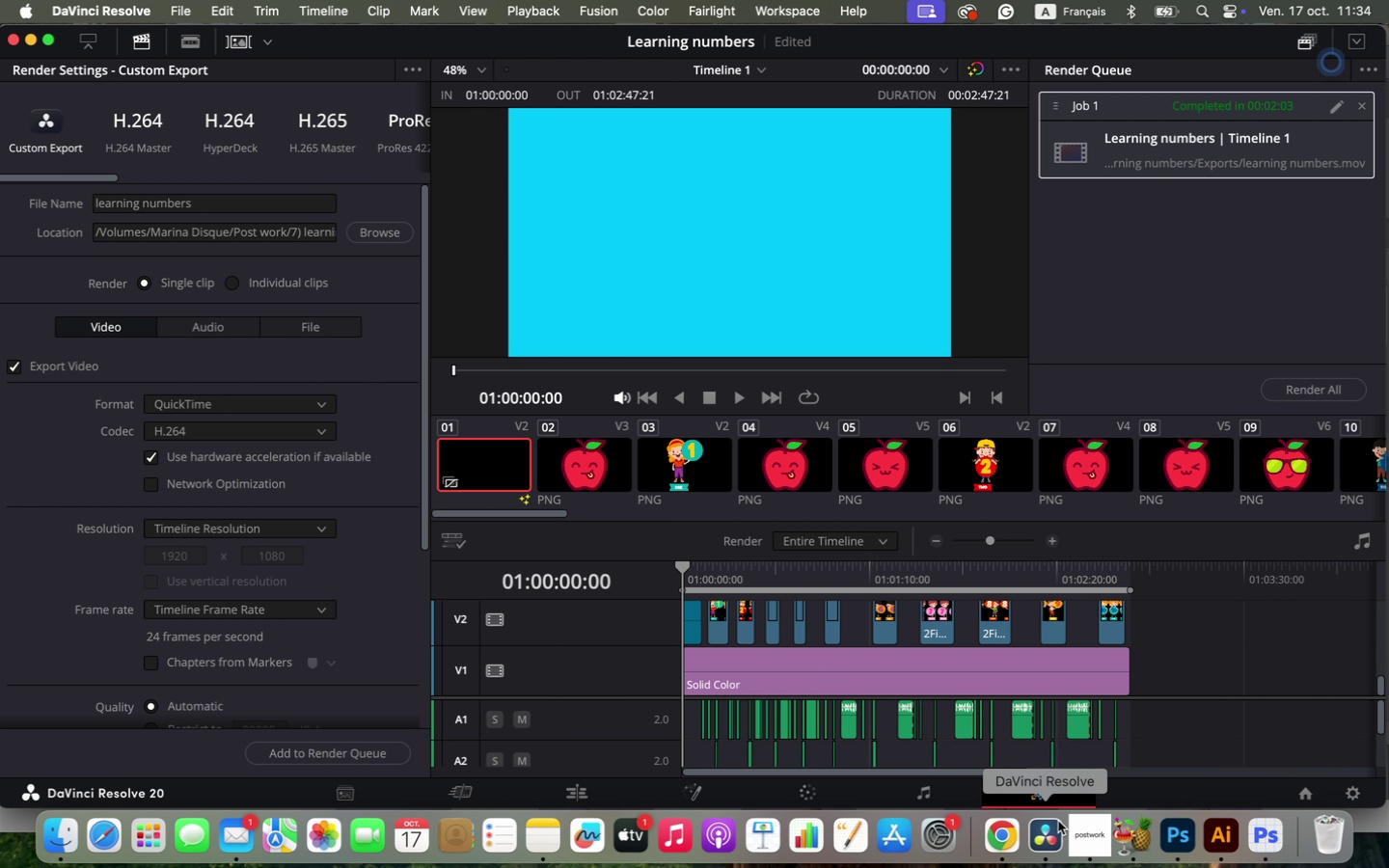 
wait(6.37)
 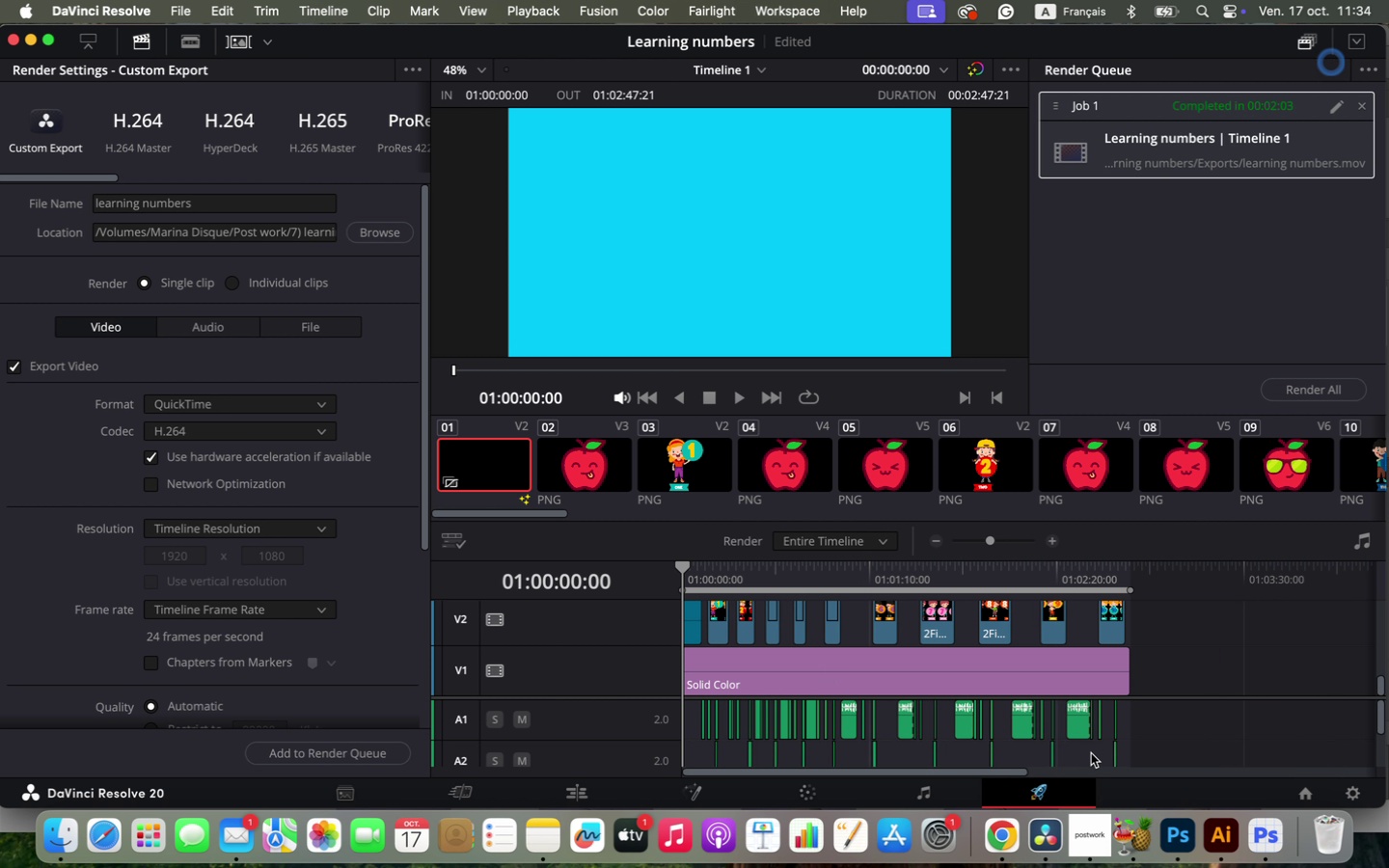 
left_click([62, 825])
 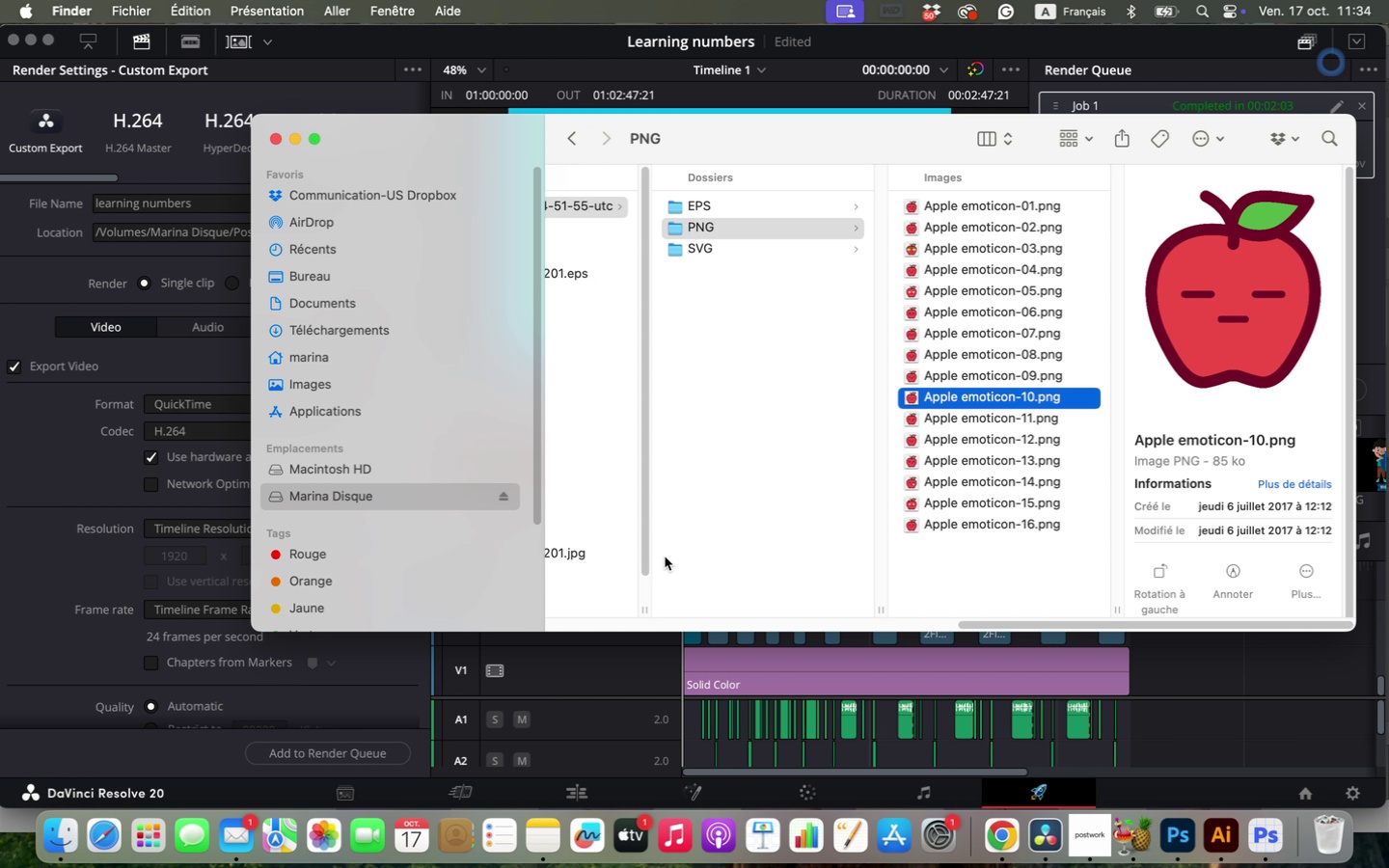 
left_click_drag(start_coordinate=[973, 621], to_coordinate=[694, 587])
 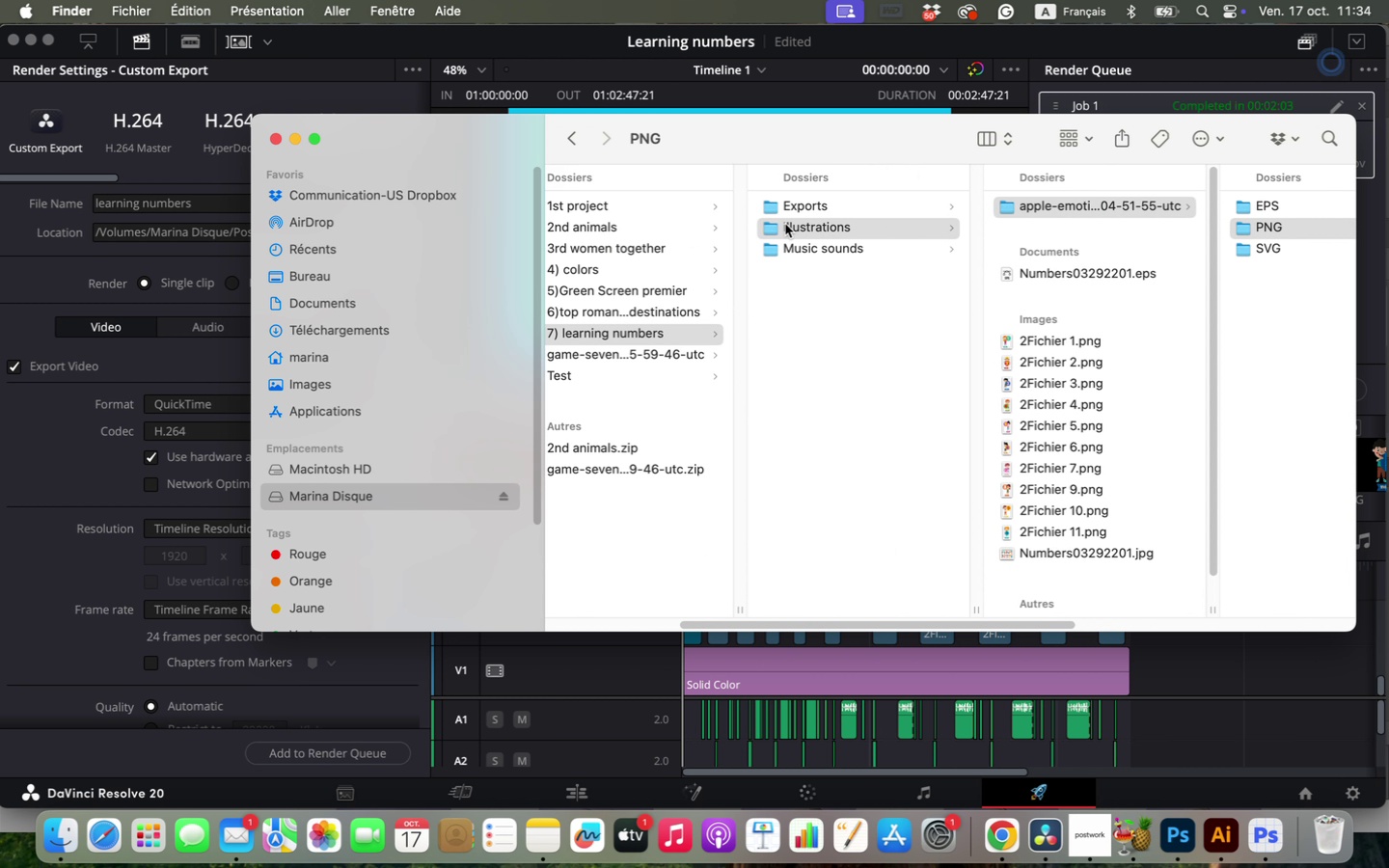 
left_click([799, 201])
 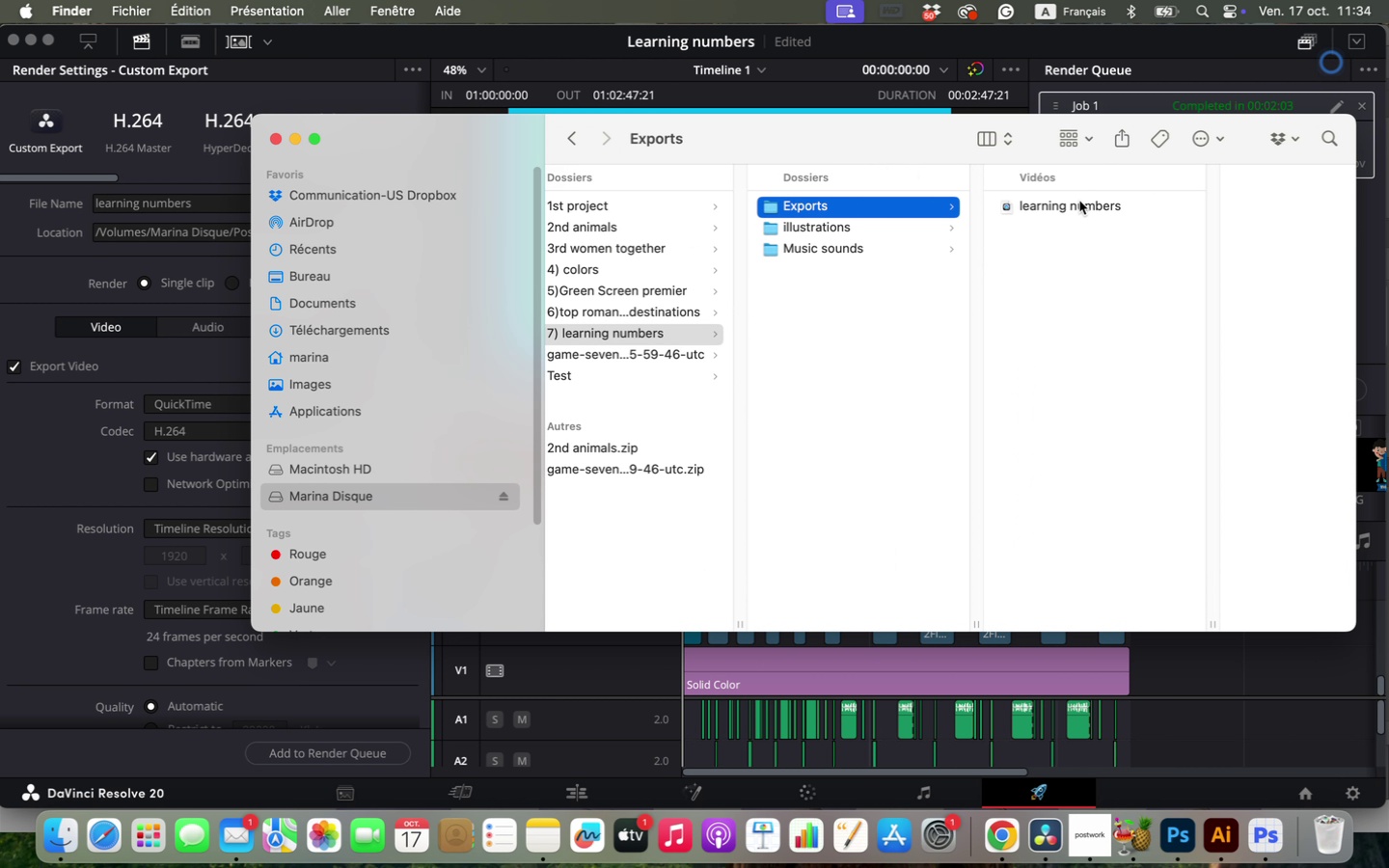 
left_click([1079, 201])
 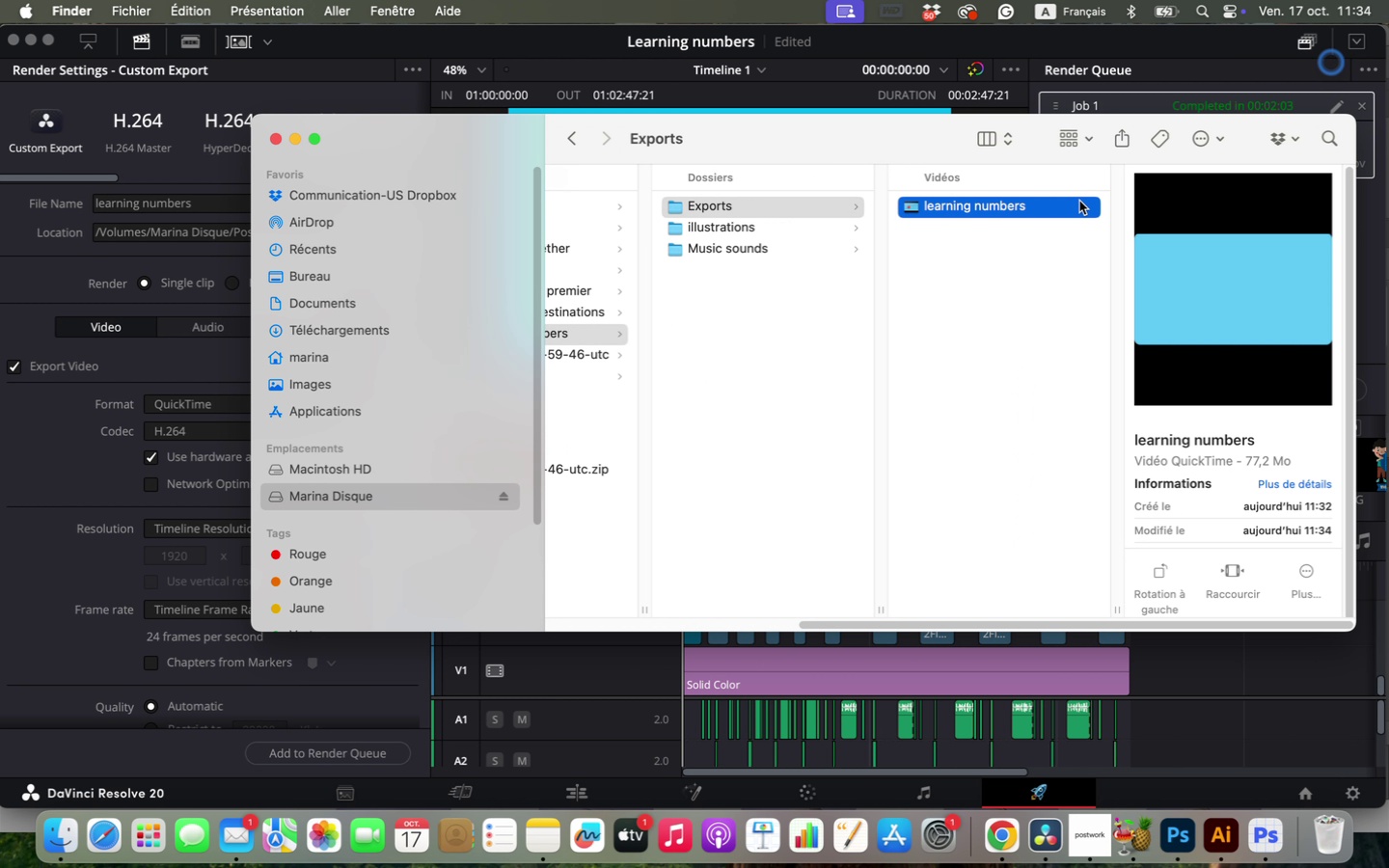 
key(Space)
 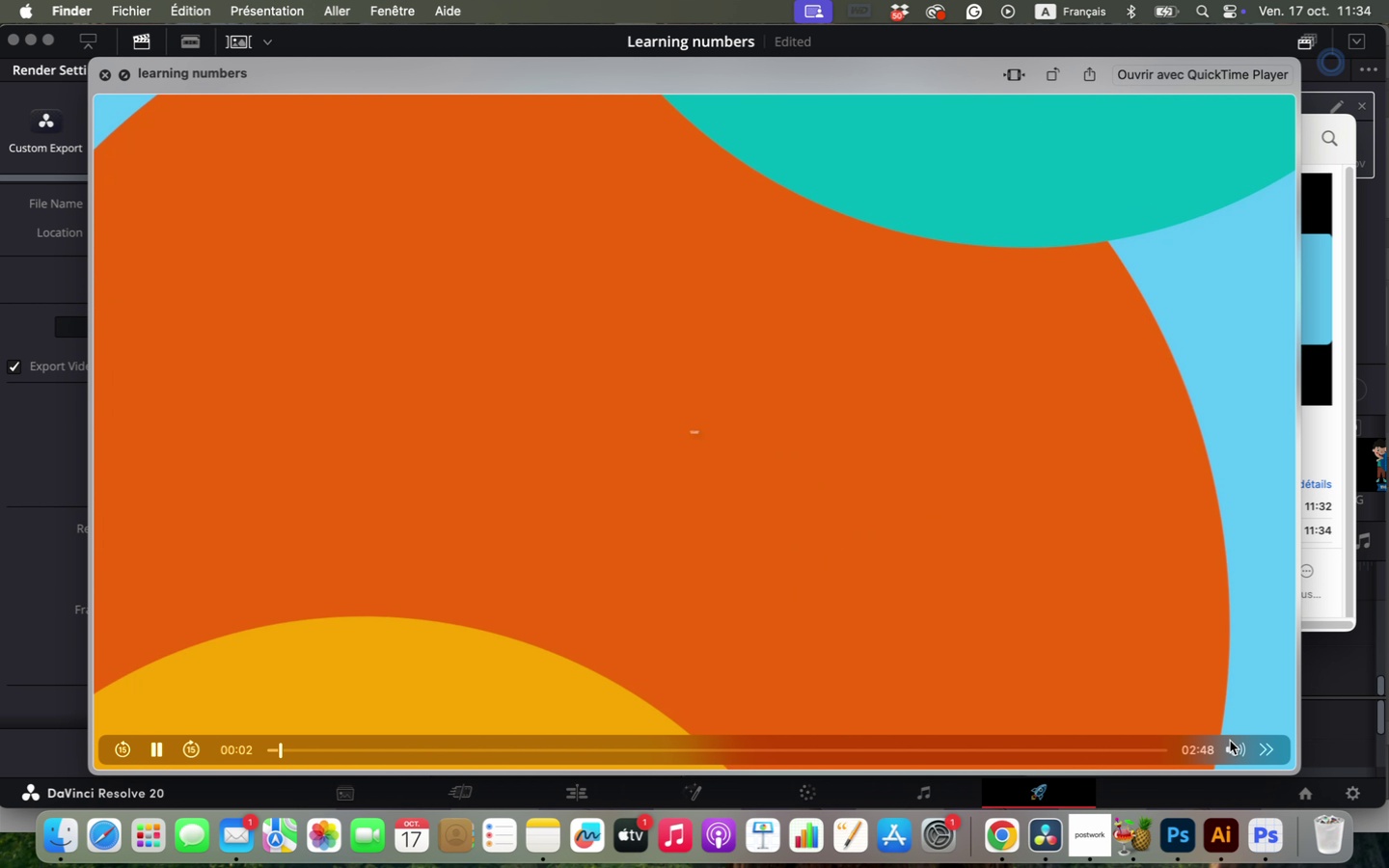 
left_click([1232, 701])
 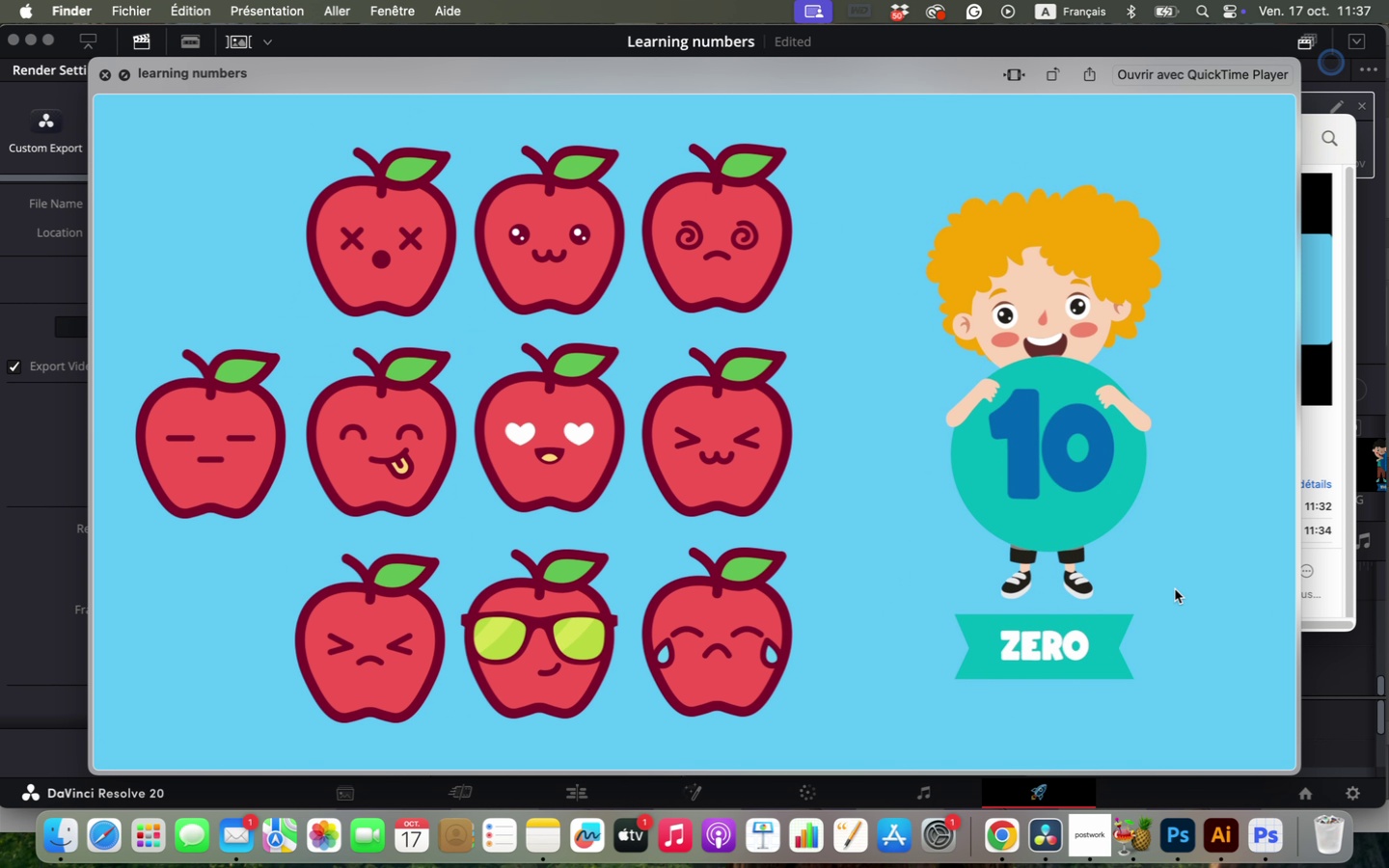 
wait(160.4)
 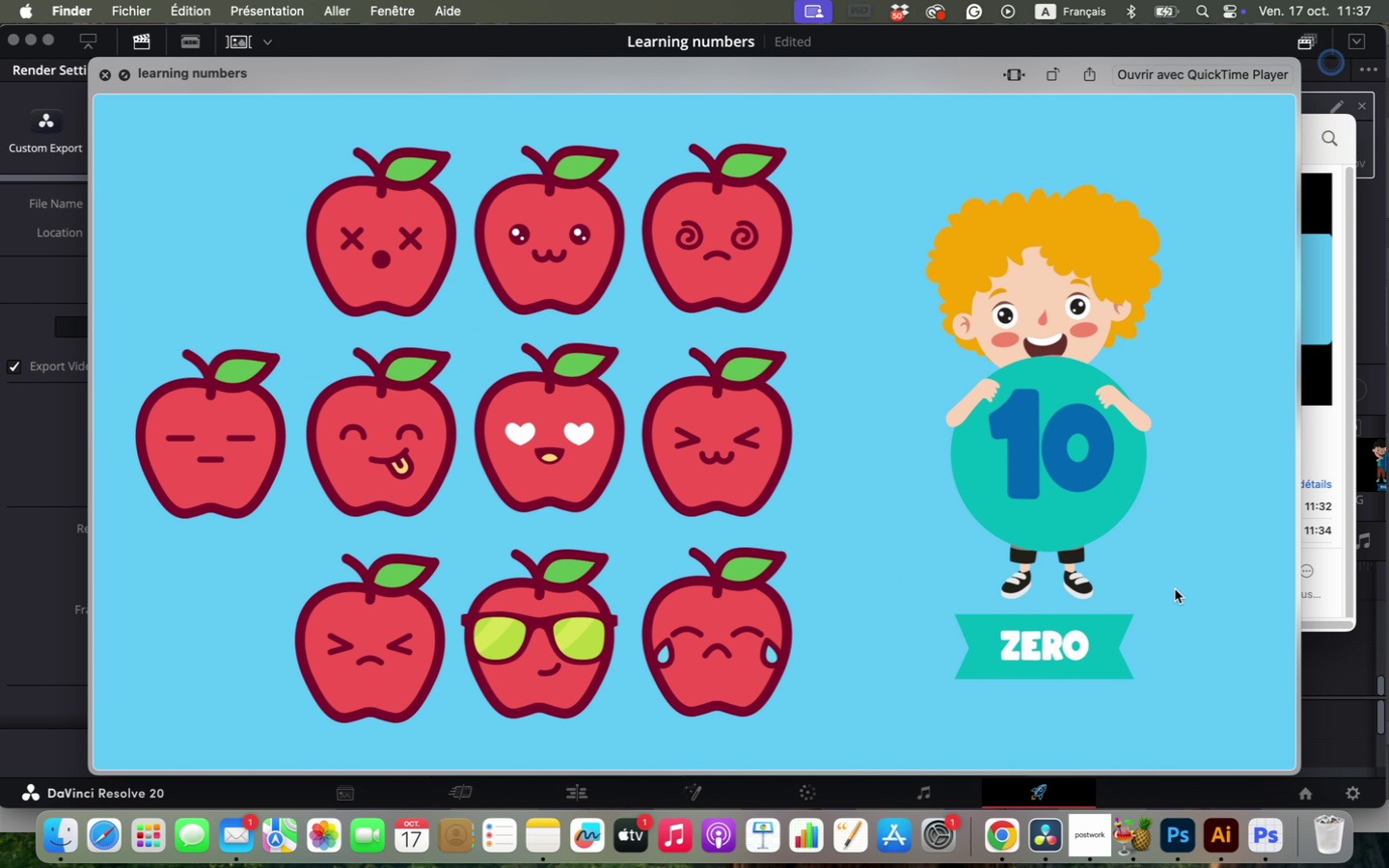 
left_click([1147, 845])
 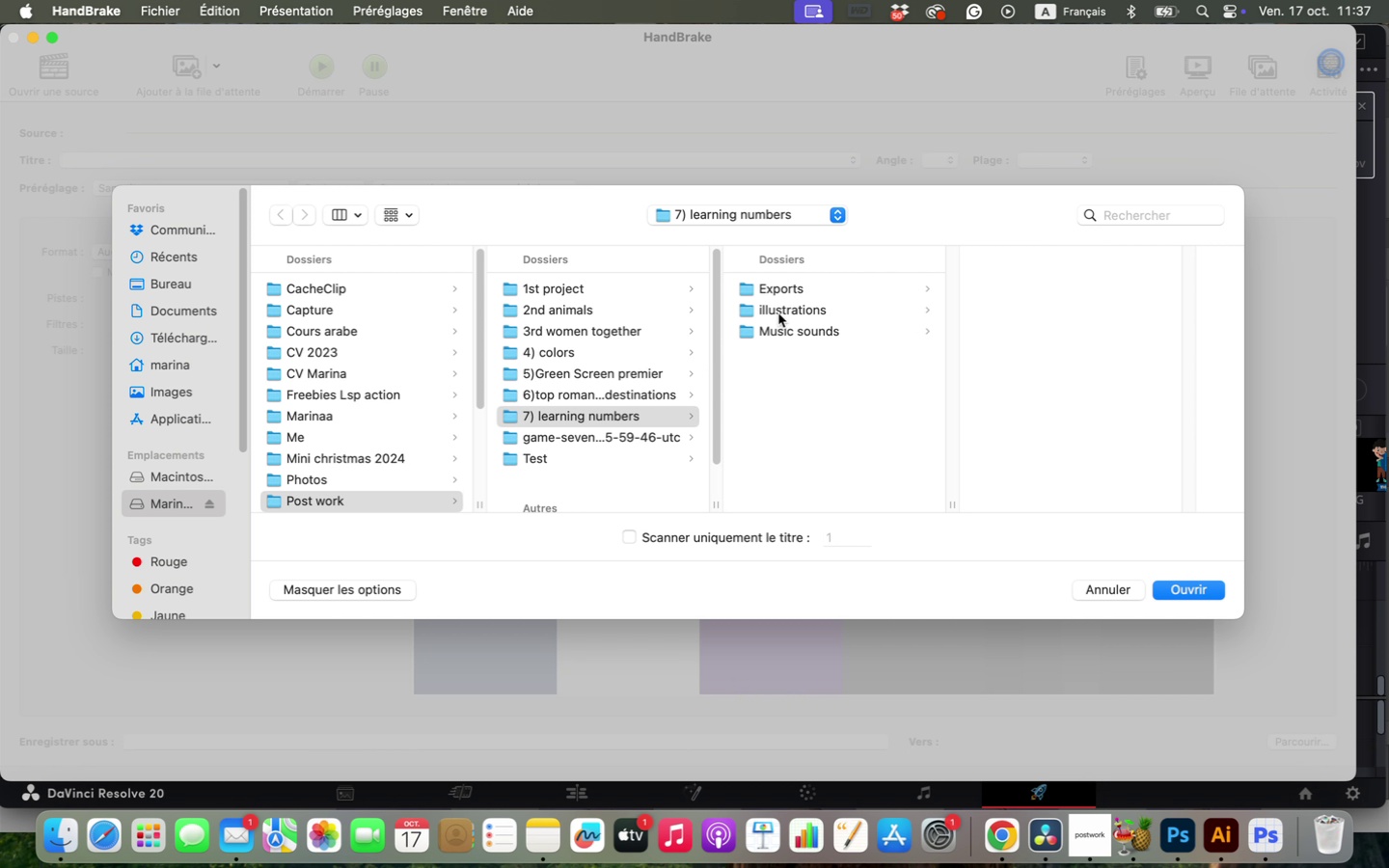 
left_click([789, 286])
 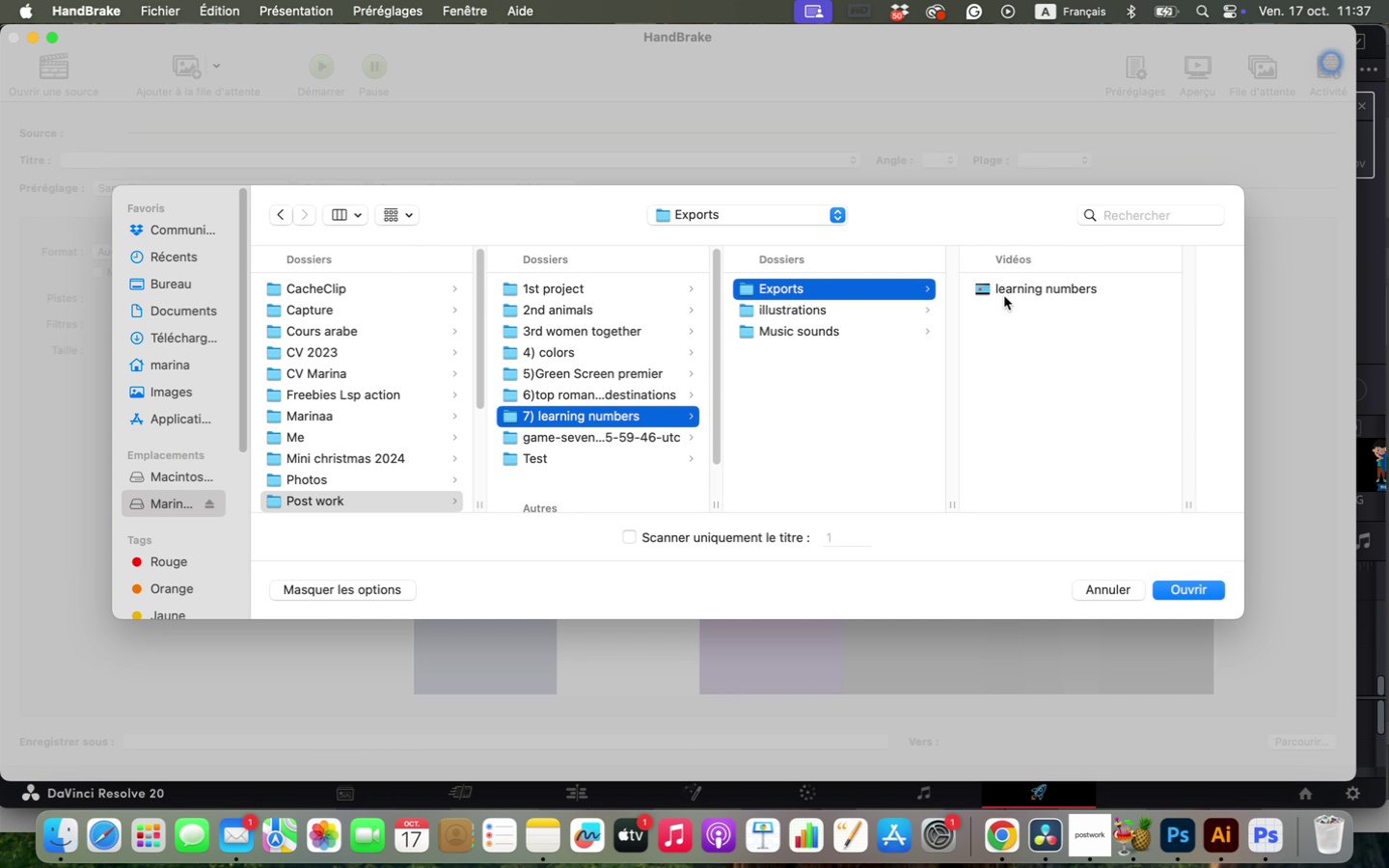 
left_click([1004, 296])
 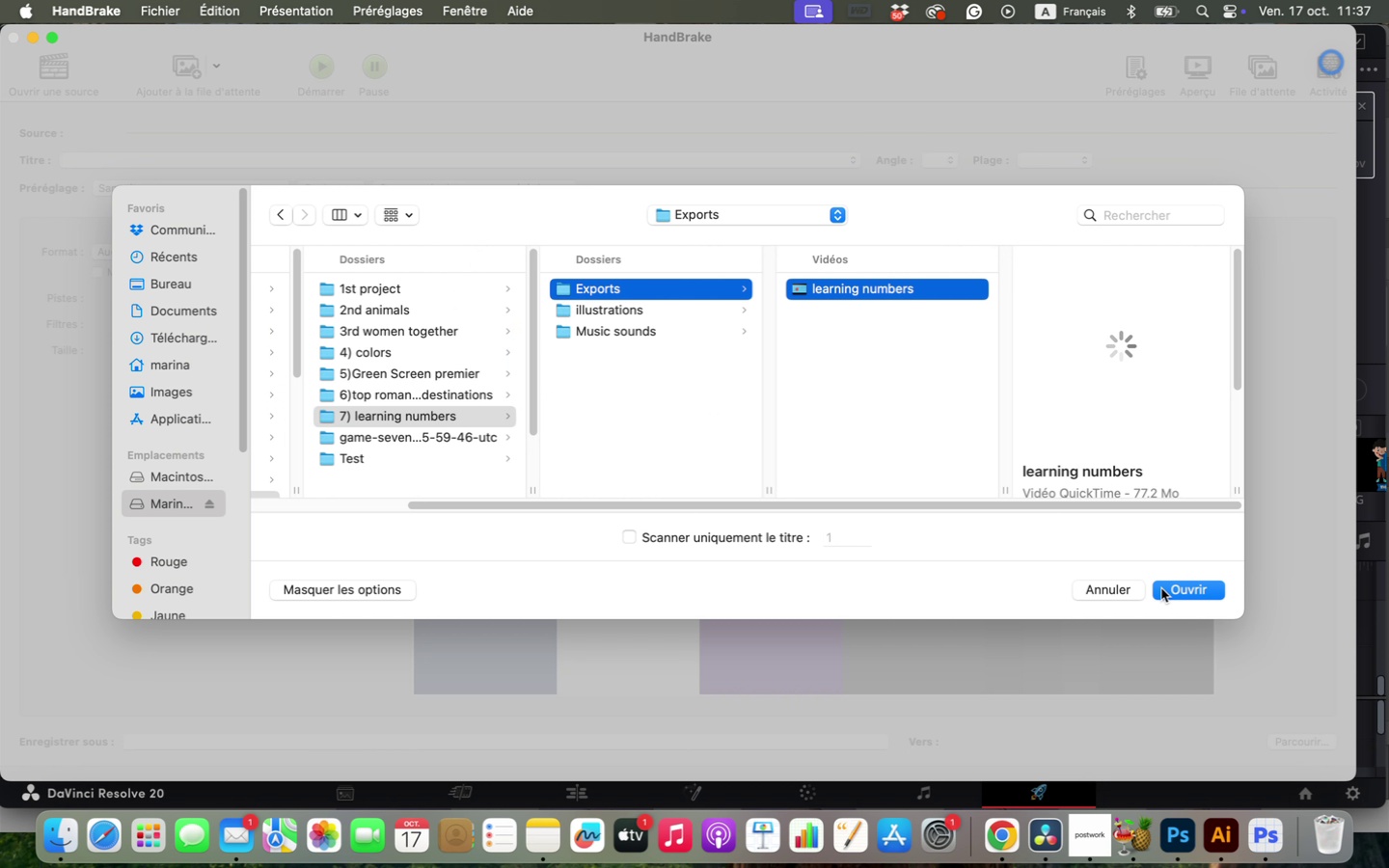 
left_click([1162, 588])
 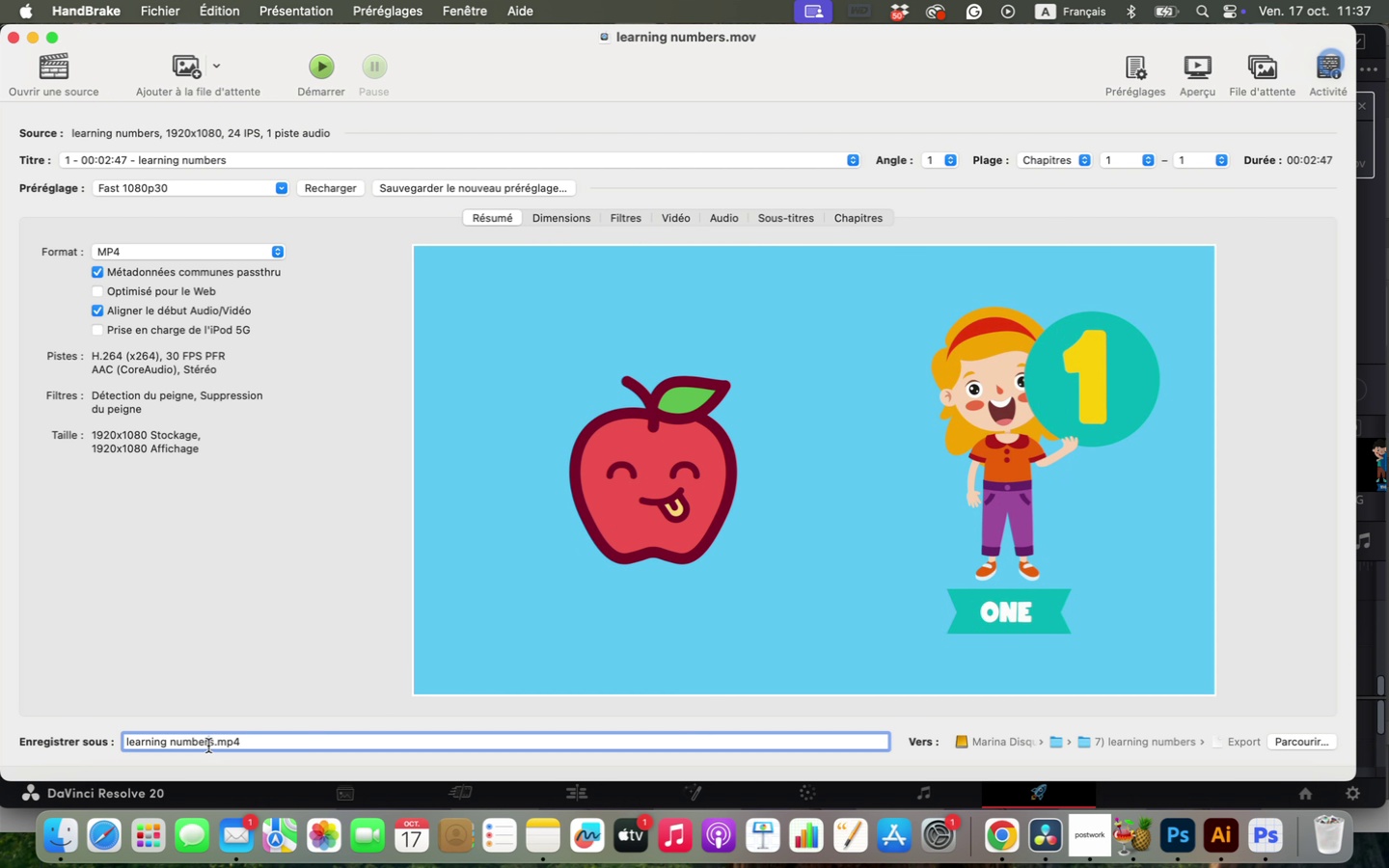 
double_click([213, 741])
 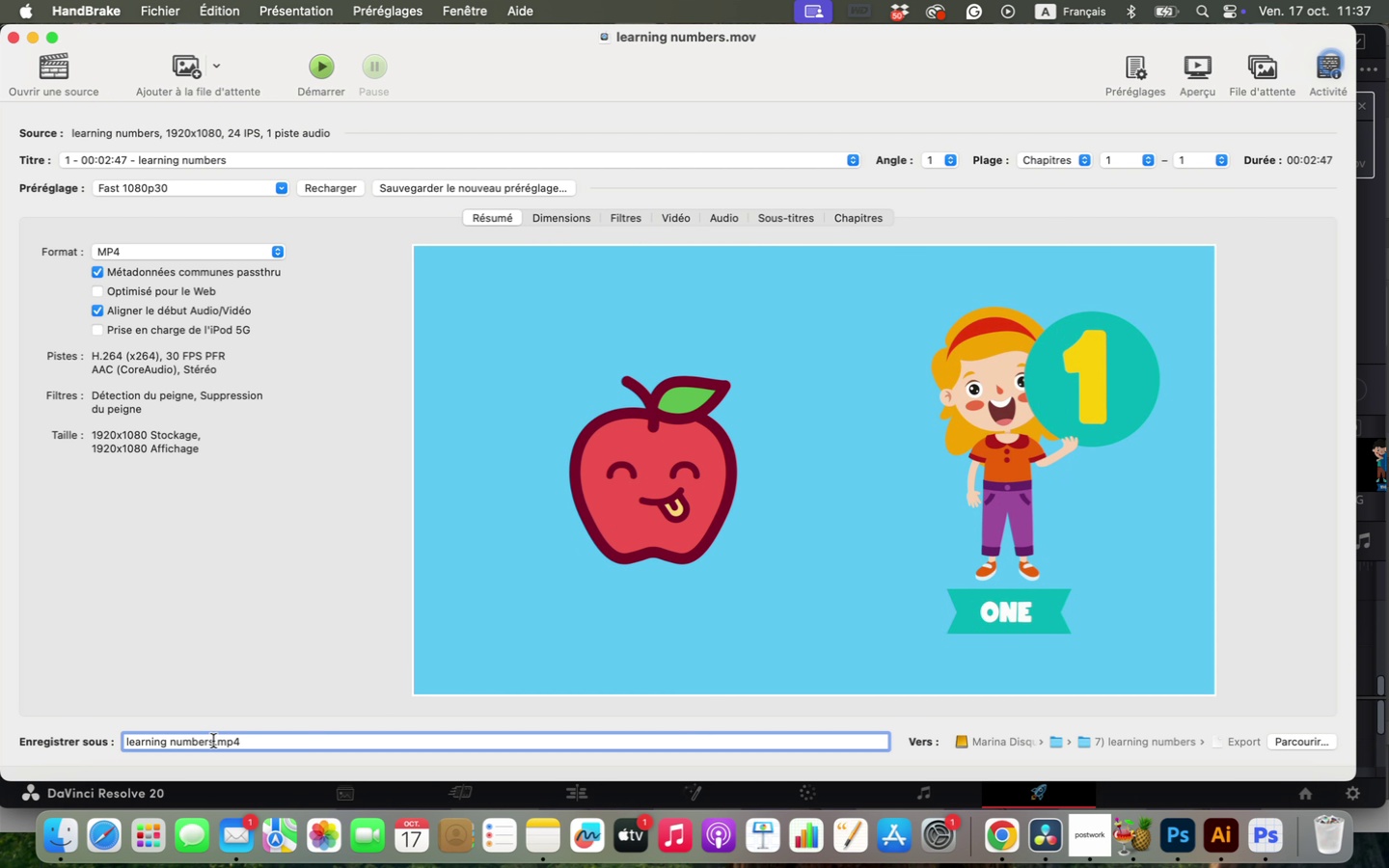 
type( co;pressed)
 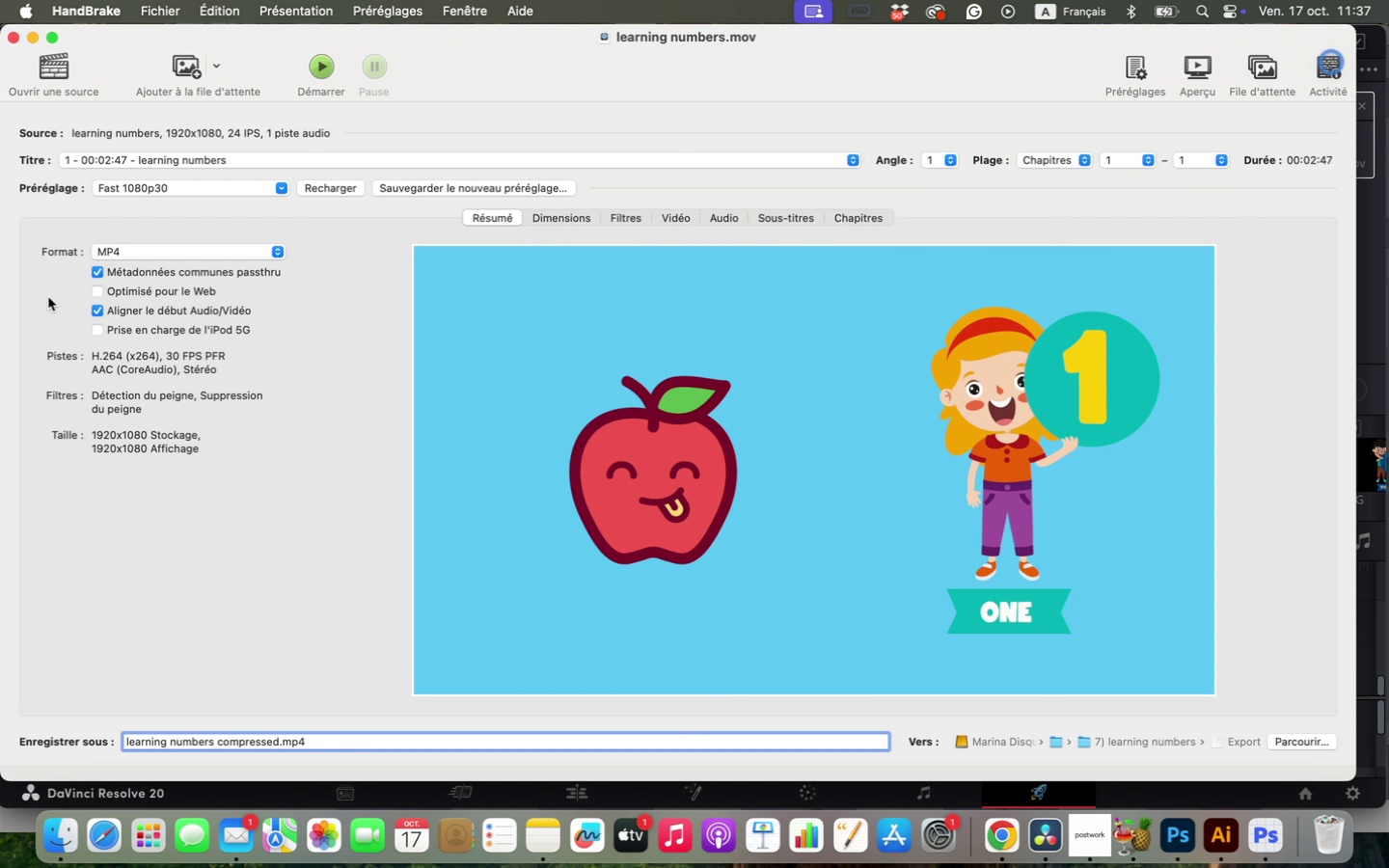 
left_click([101, 290])
 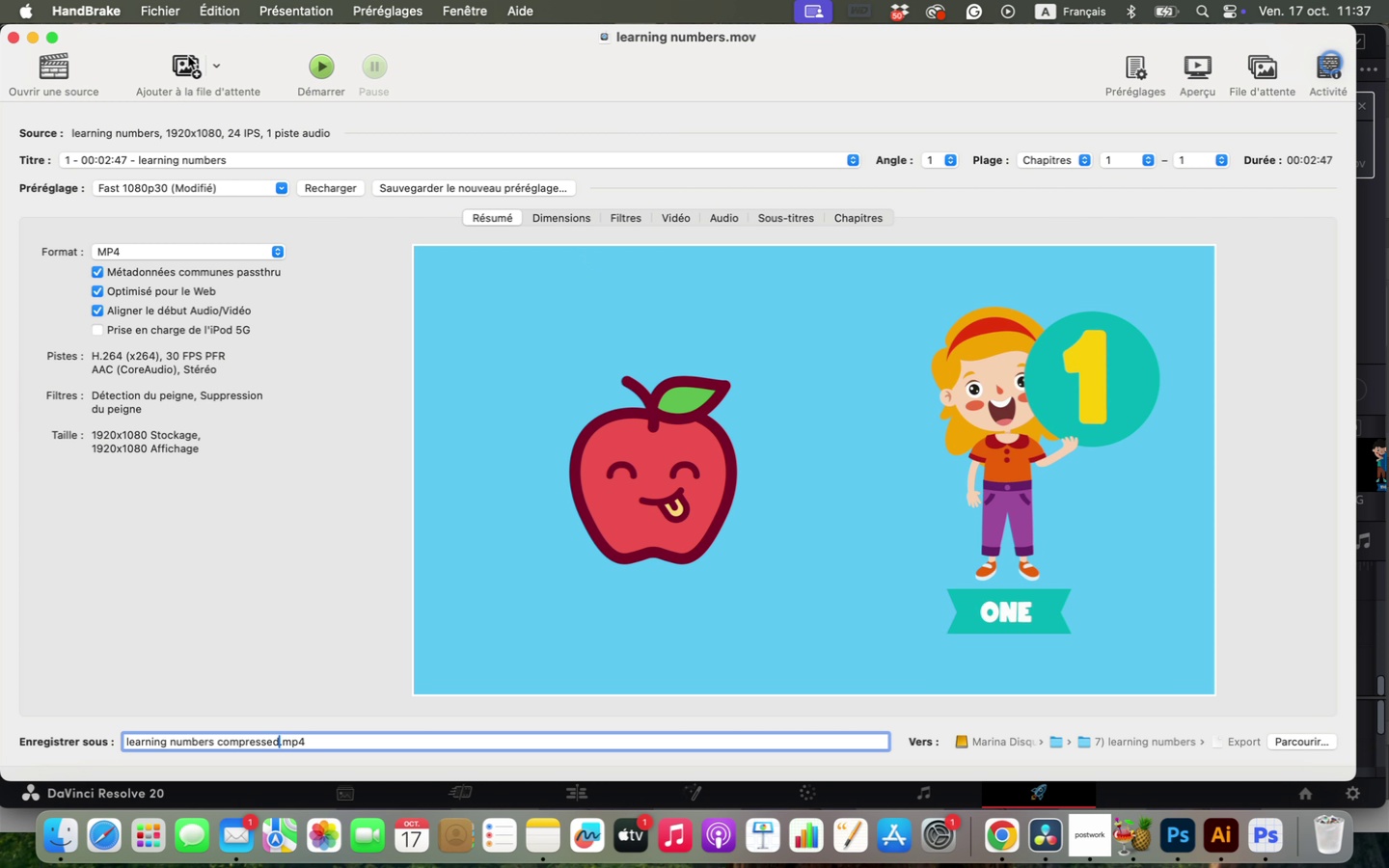 
wait(6.18)
 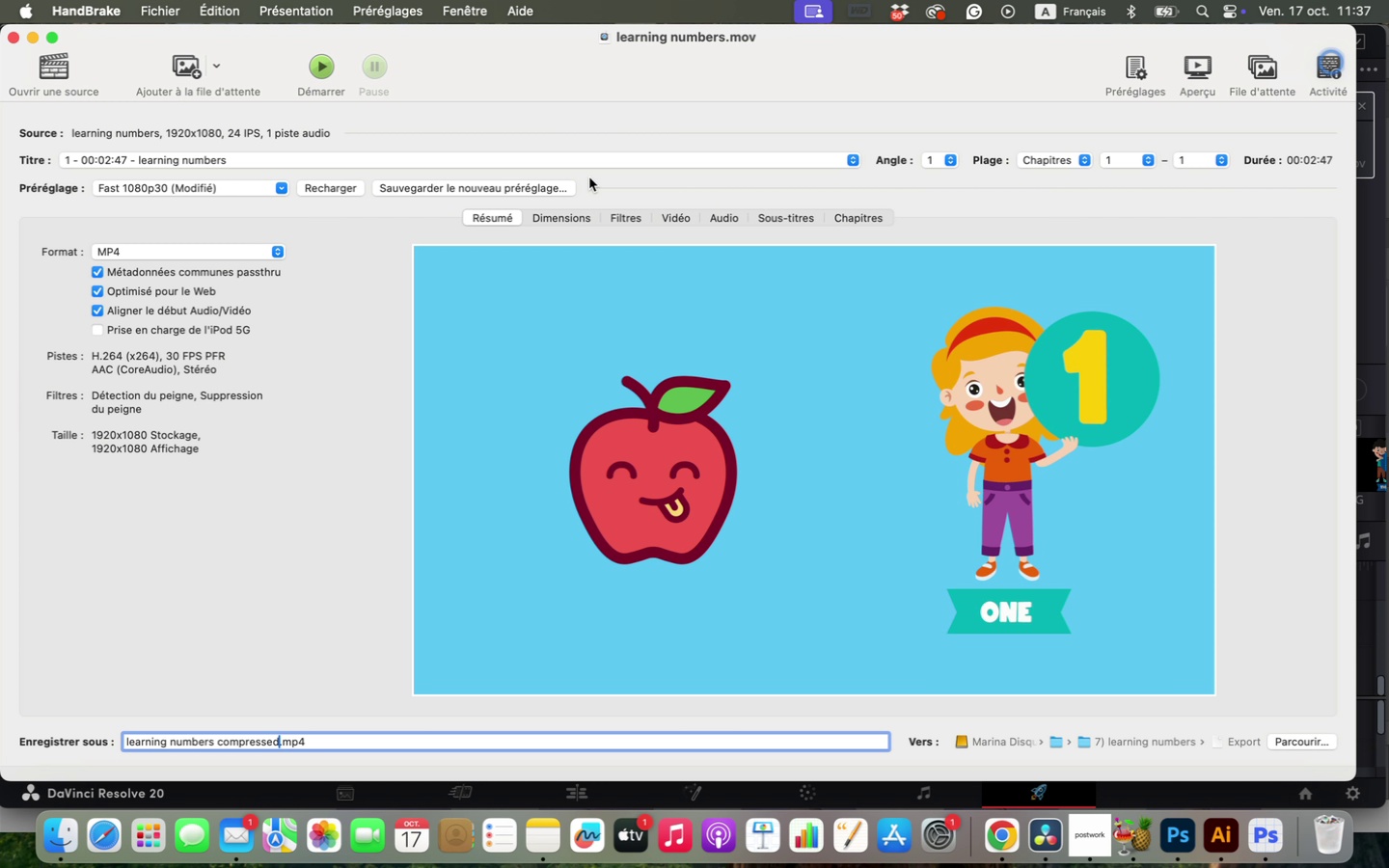 
left_click([665, 476])
 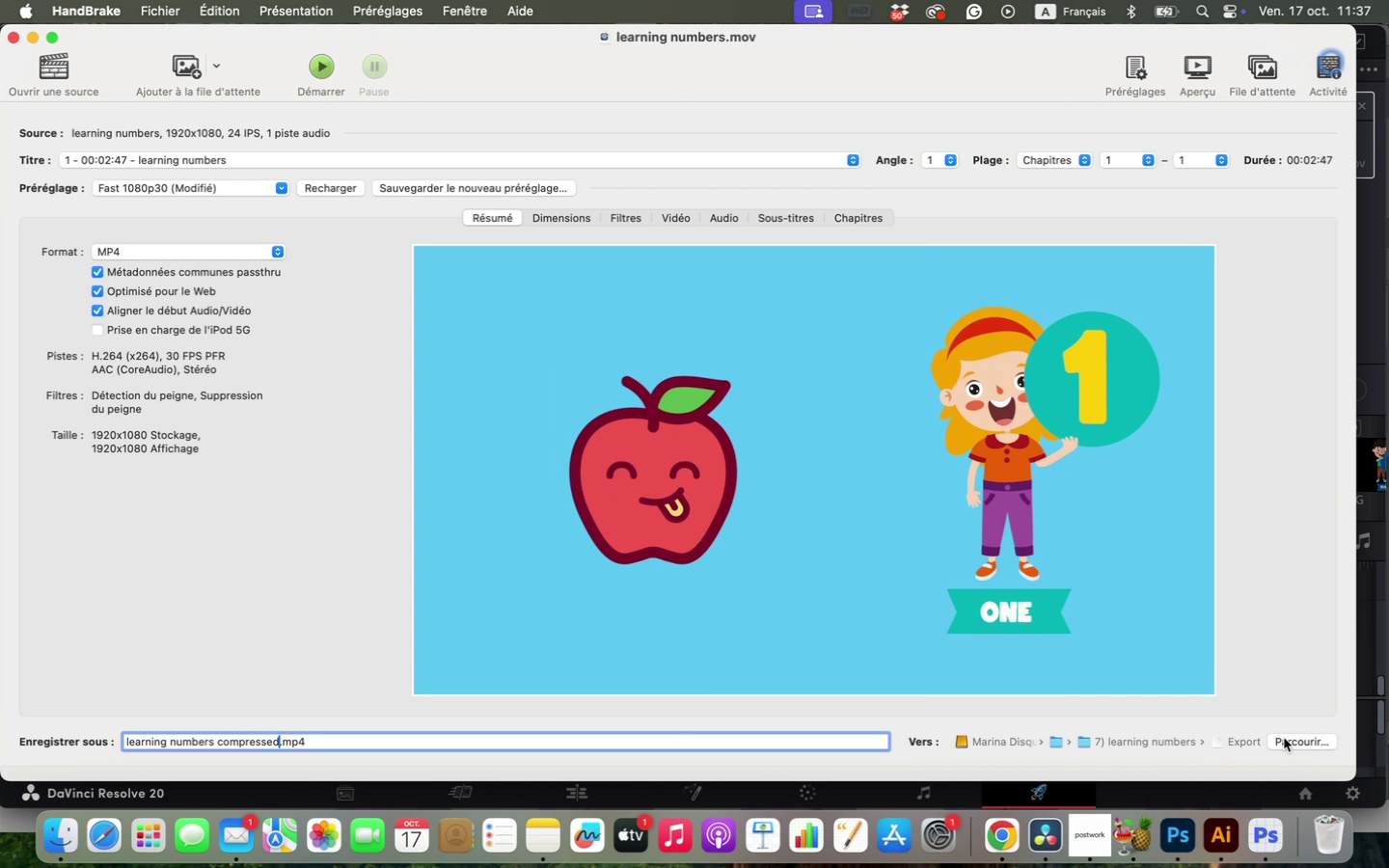 
left_click([1284, 738])
 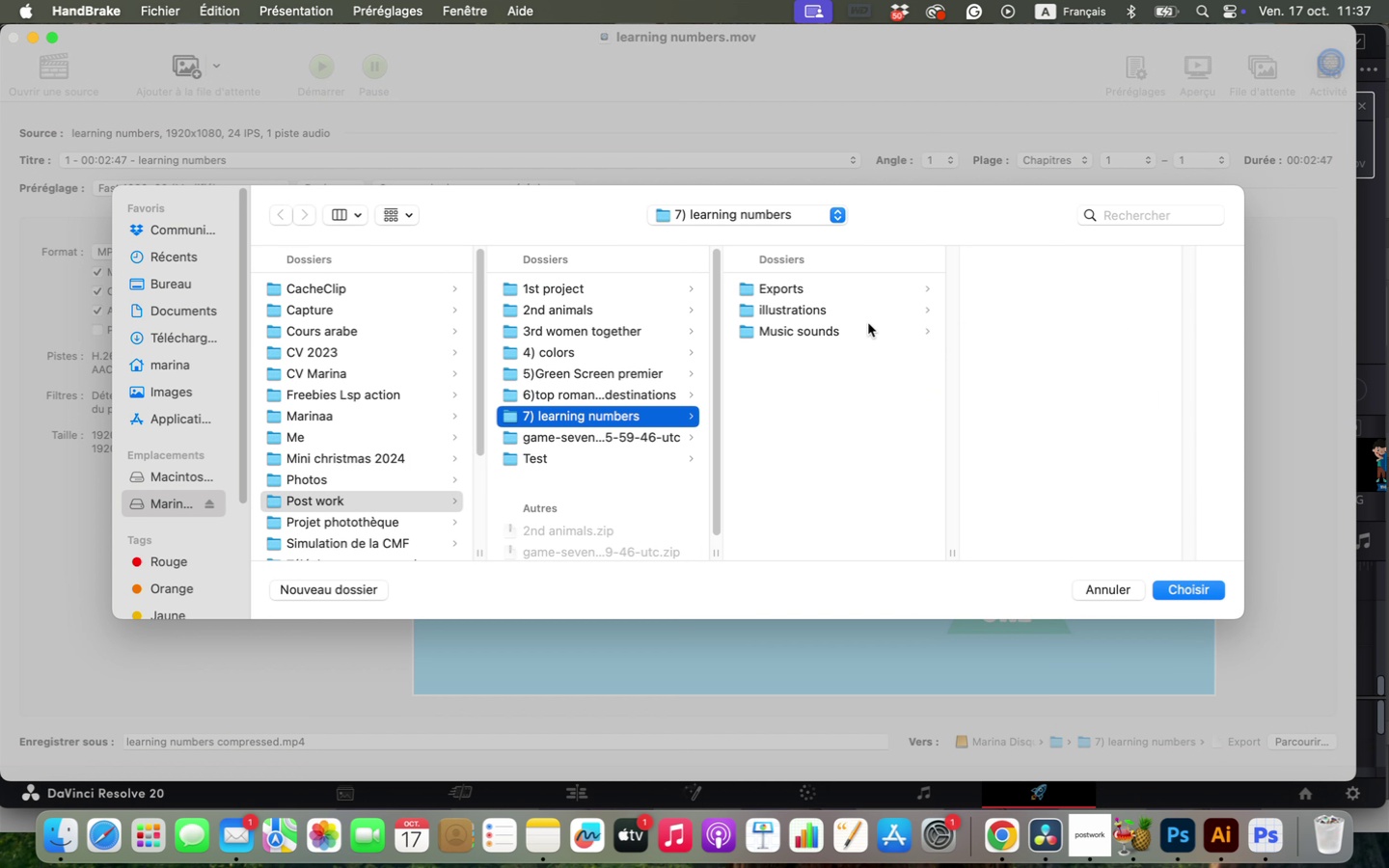 
left_click([843, 296])
 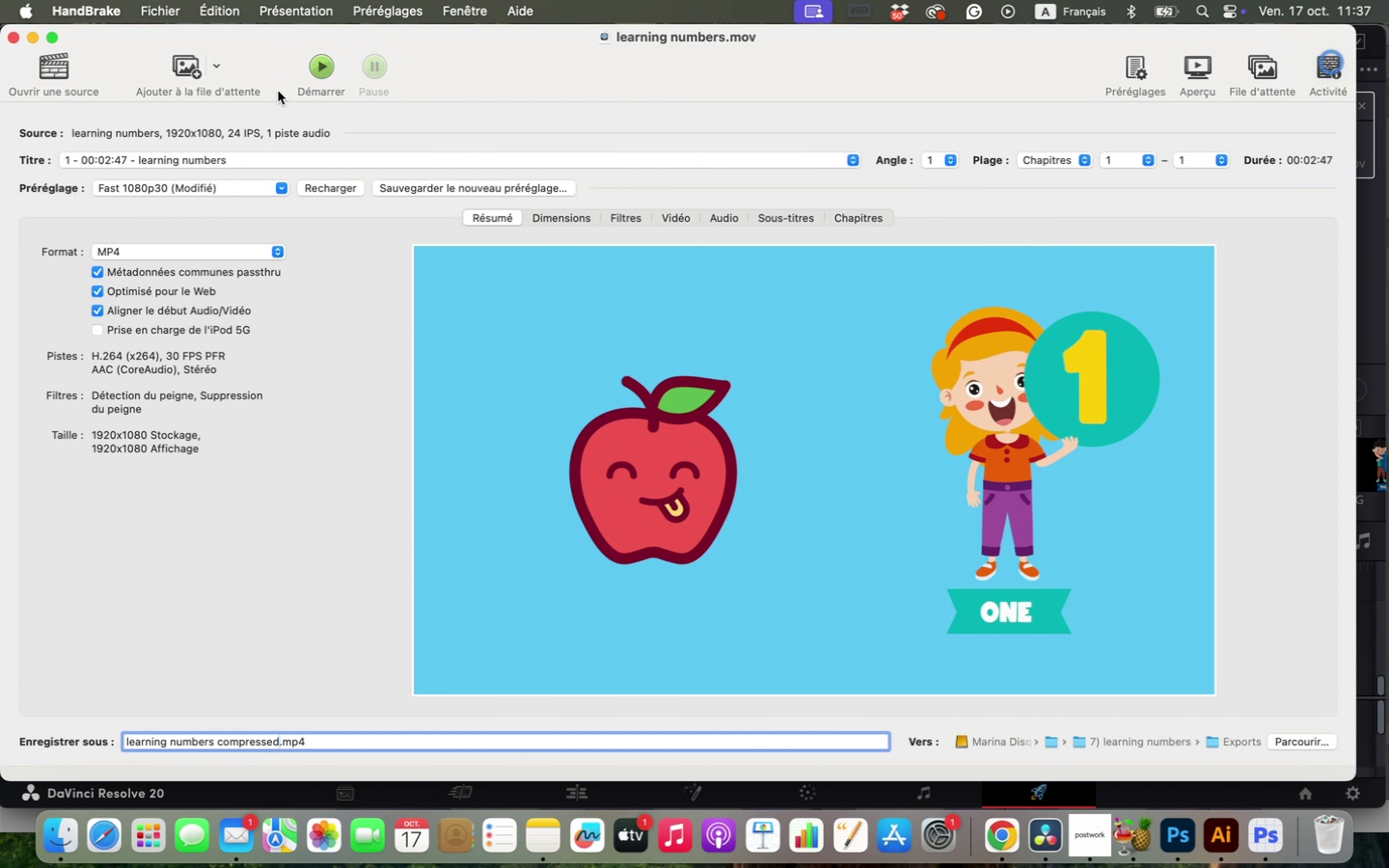 
left_click([313, 70])
 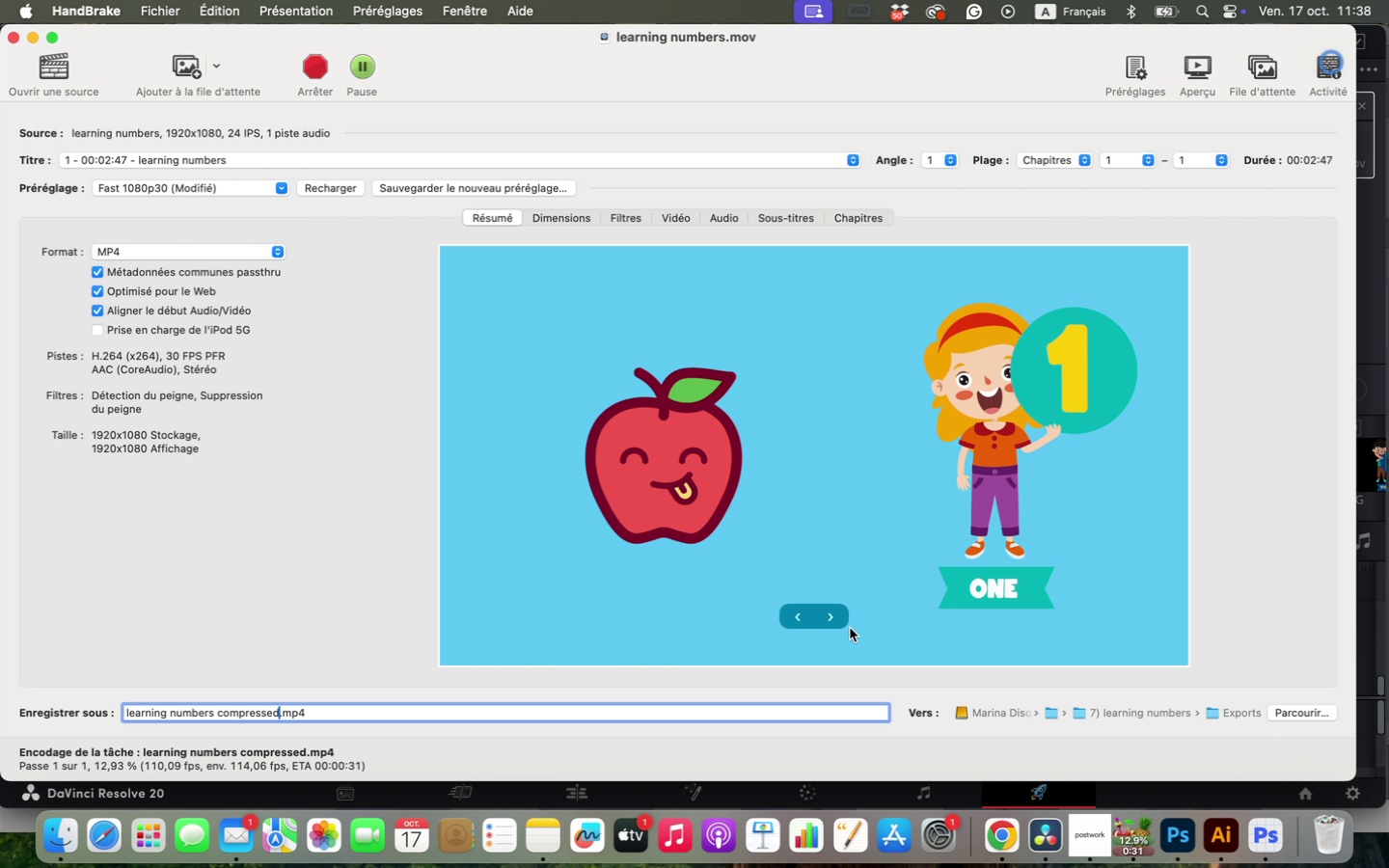 
wait(6.98)
 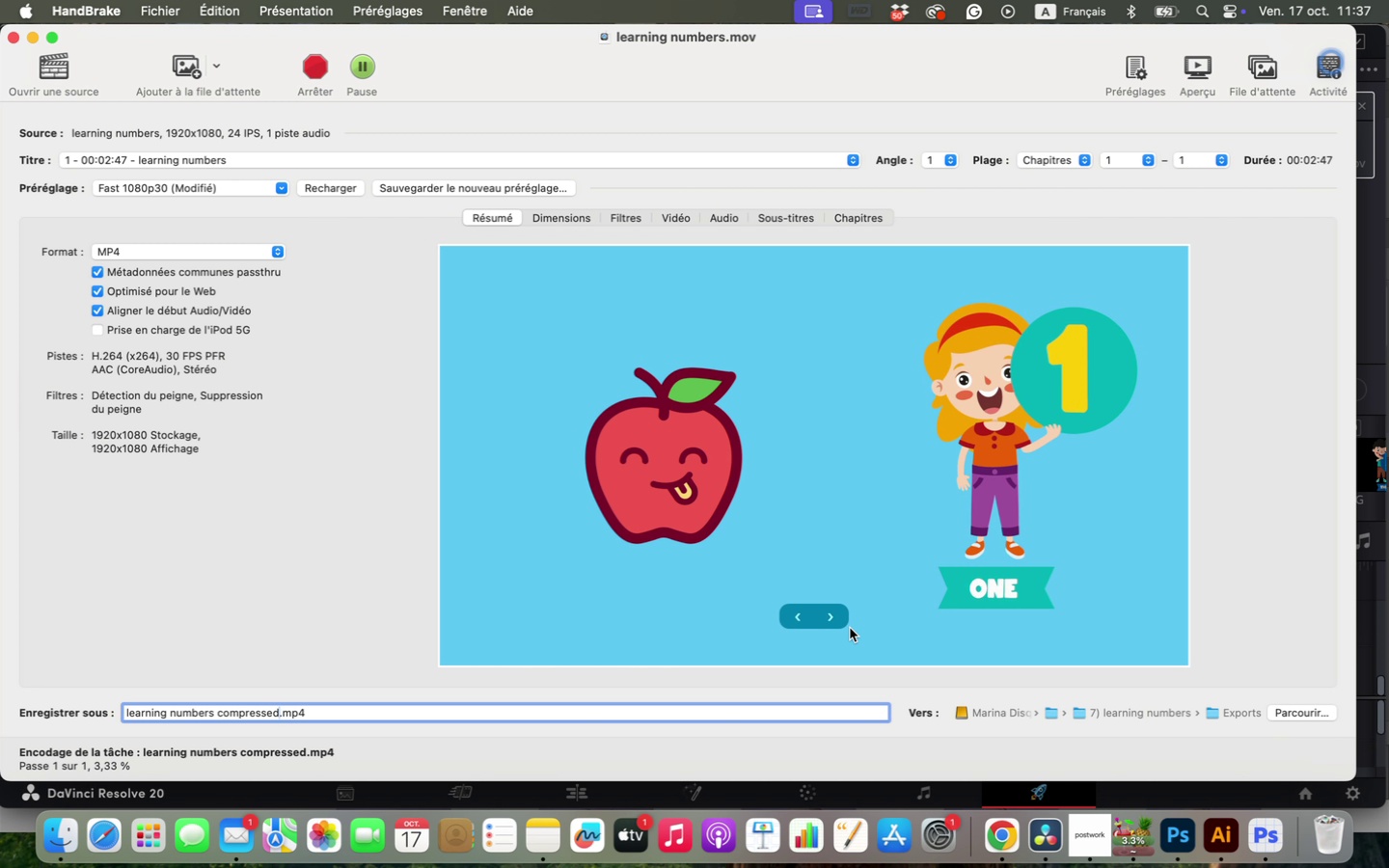 
left_click([990, 841])
 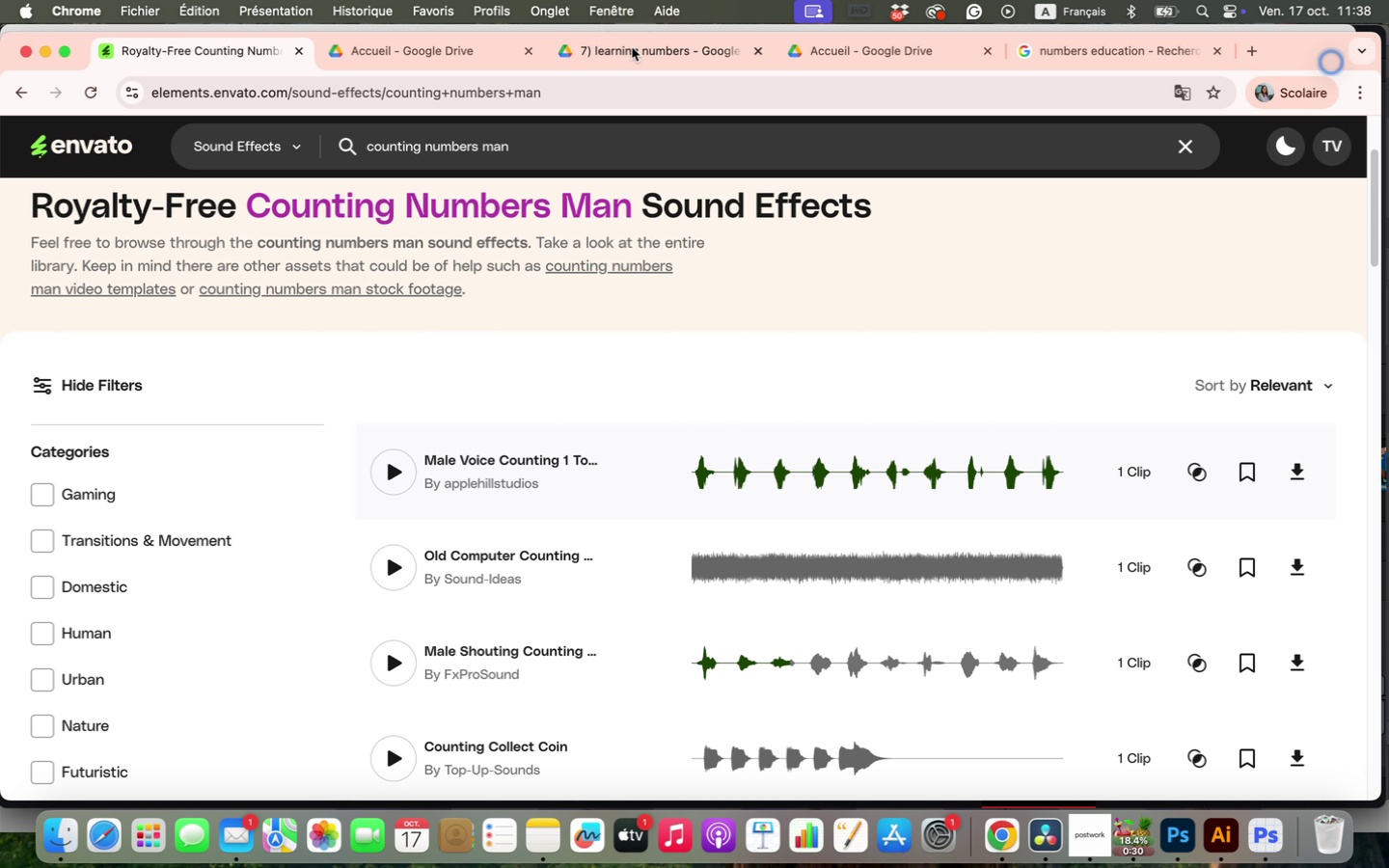 
left_click([633, 61])
 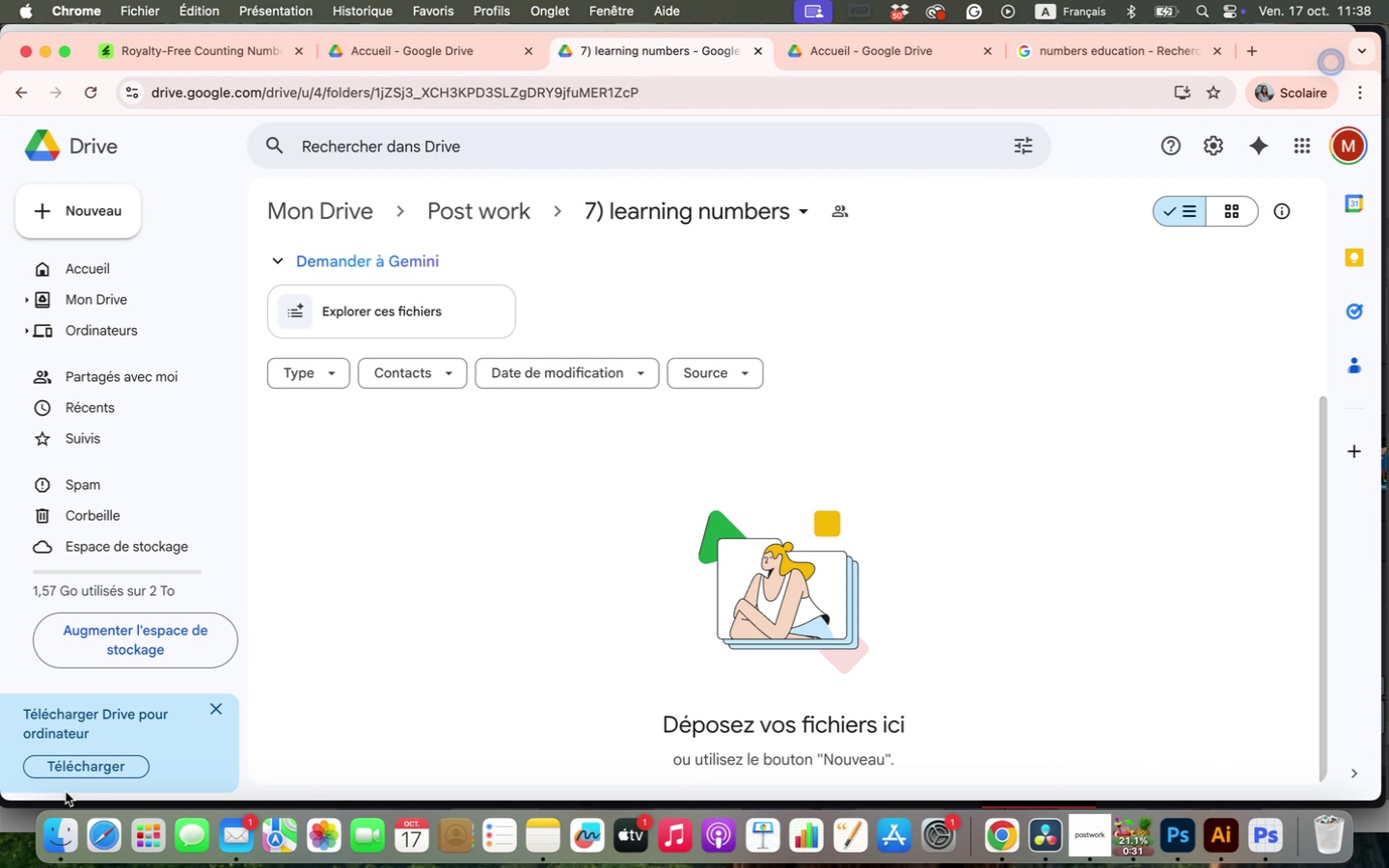 
left_click([63, 817])
 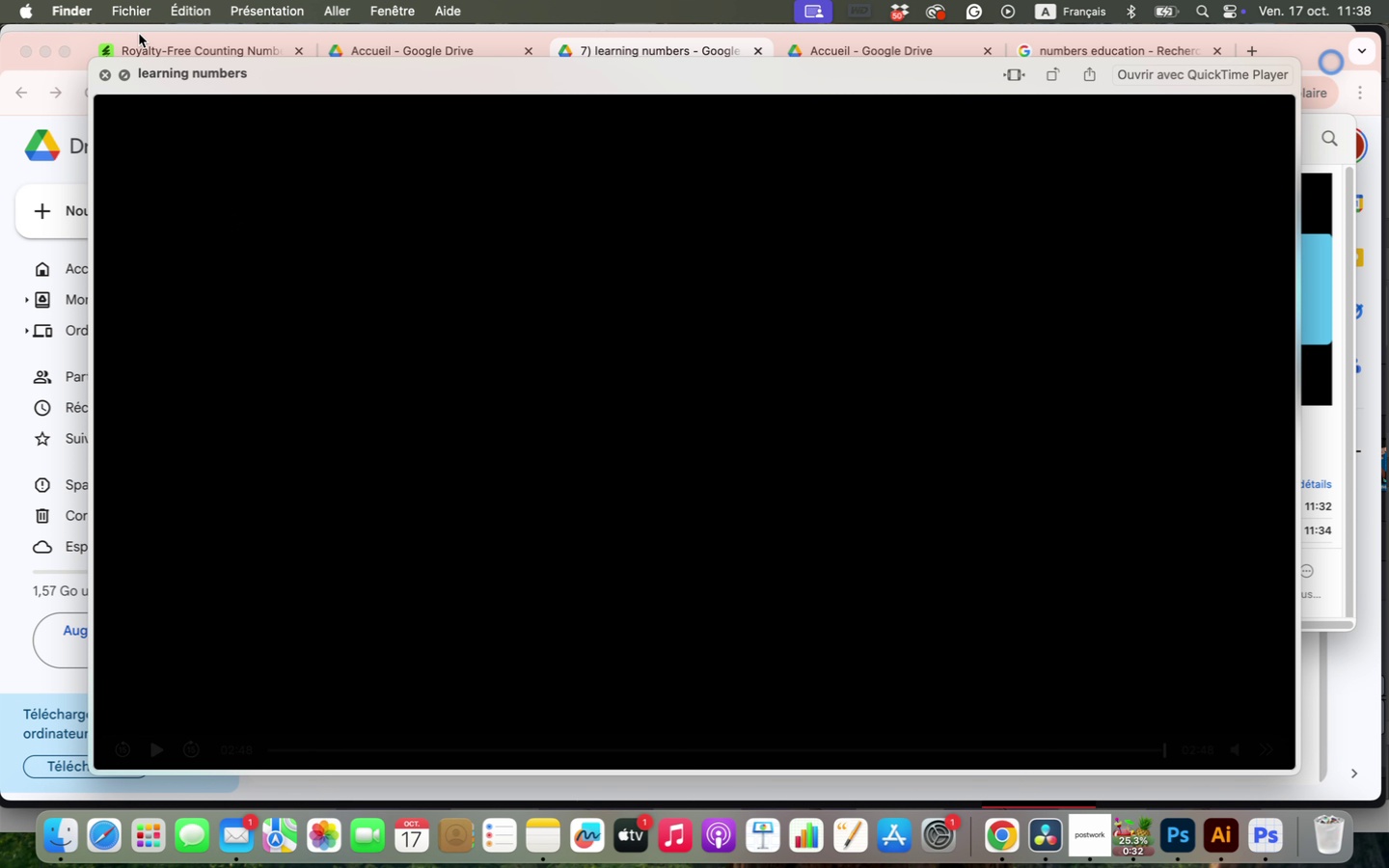 
left_click([100, 76])
 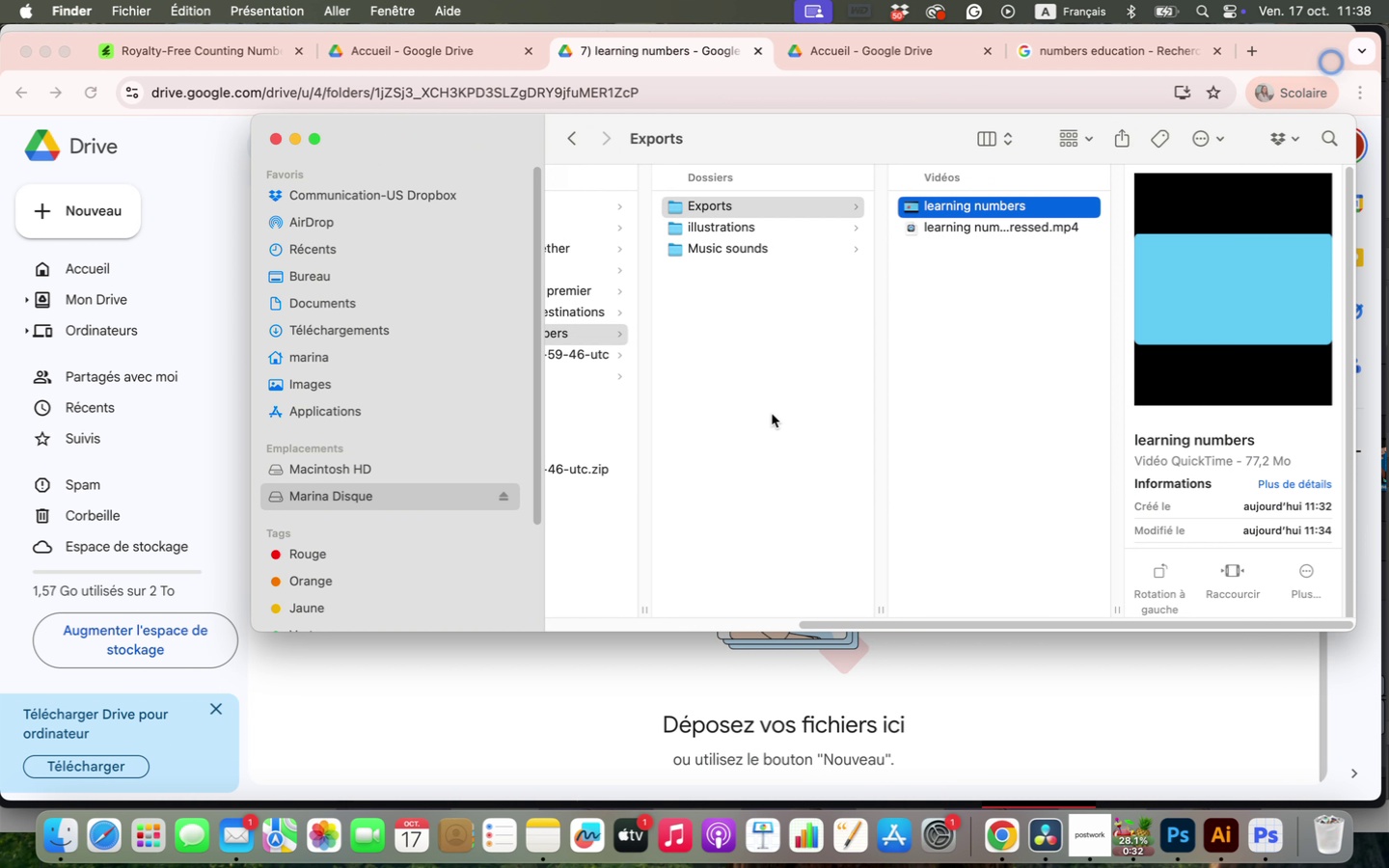 
mouse_move([1138, 849])
 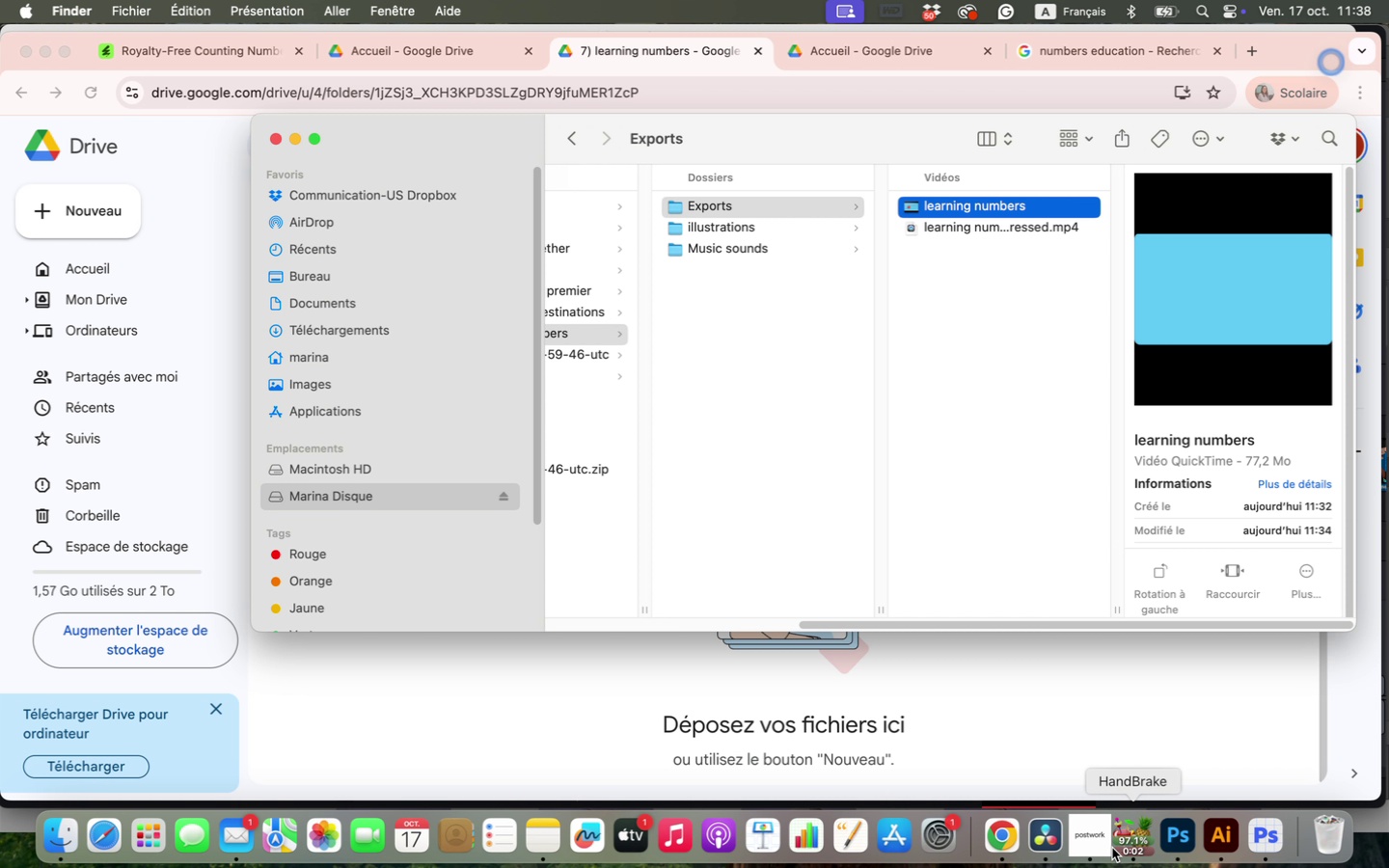 
wait(37.8)
 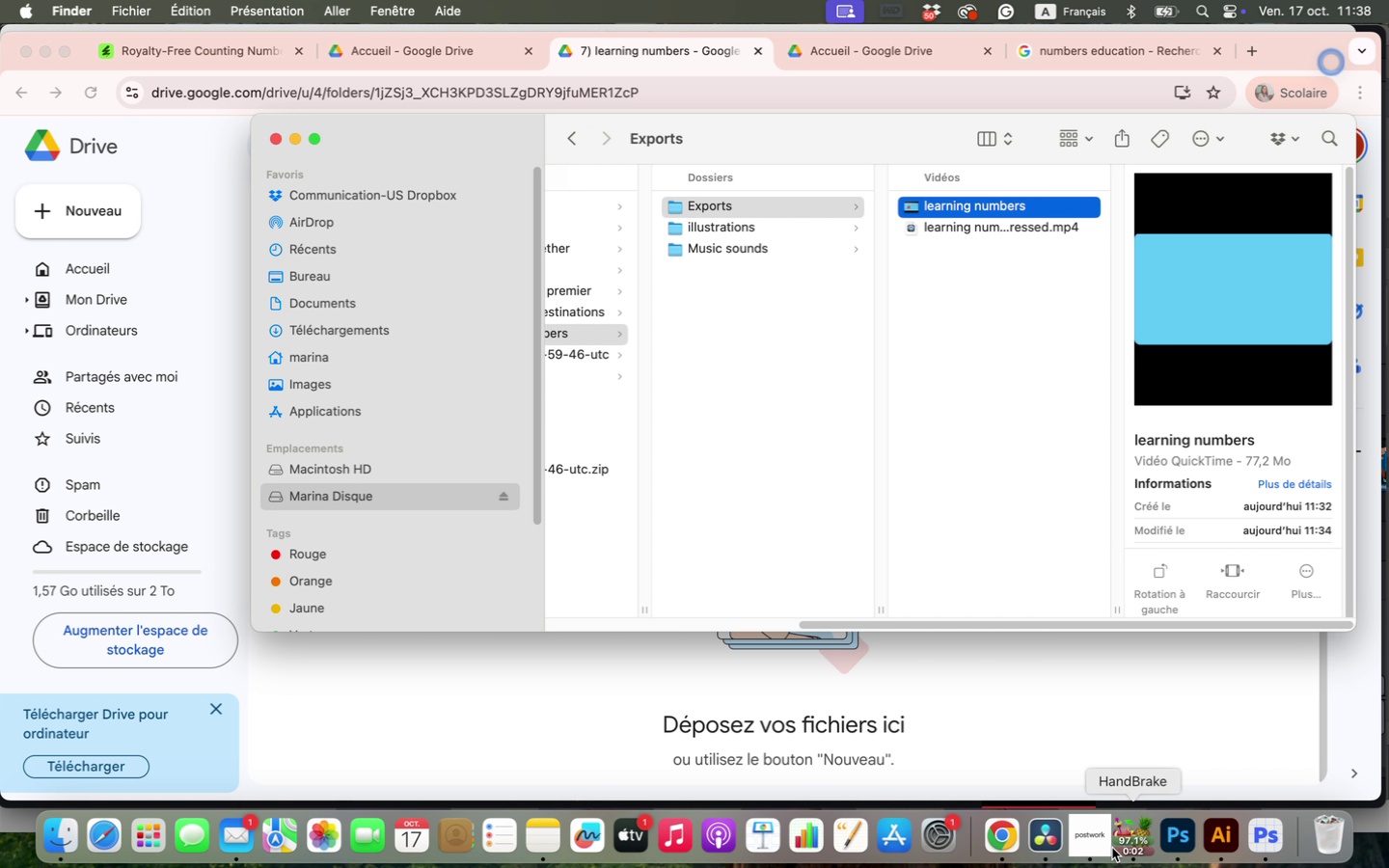 
left_click([1003, 234])
 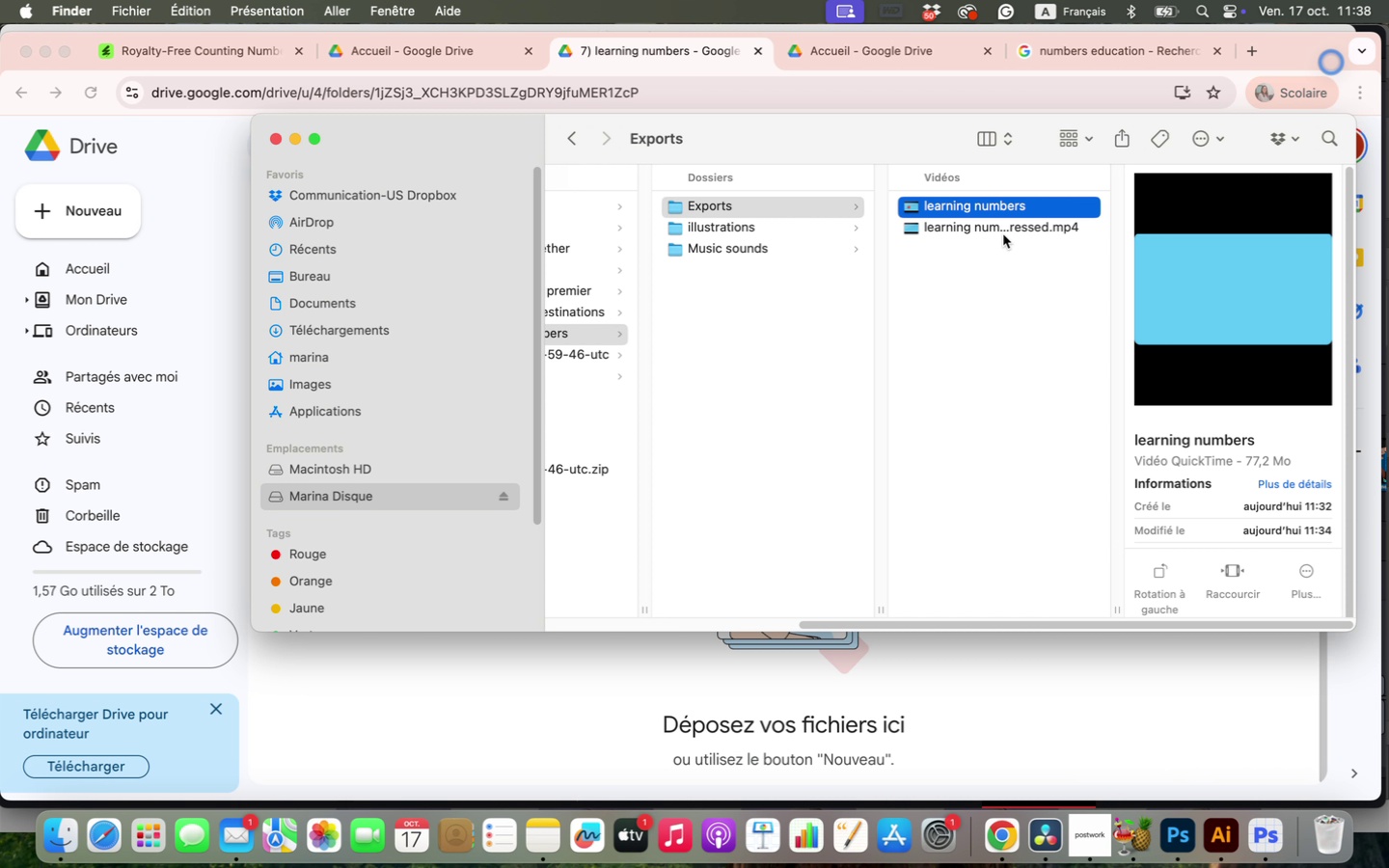 
left_click_drag(start_coordinate=[956, 222], to_coordinate=[972, 665])